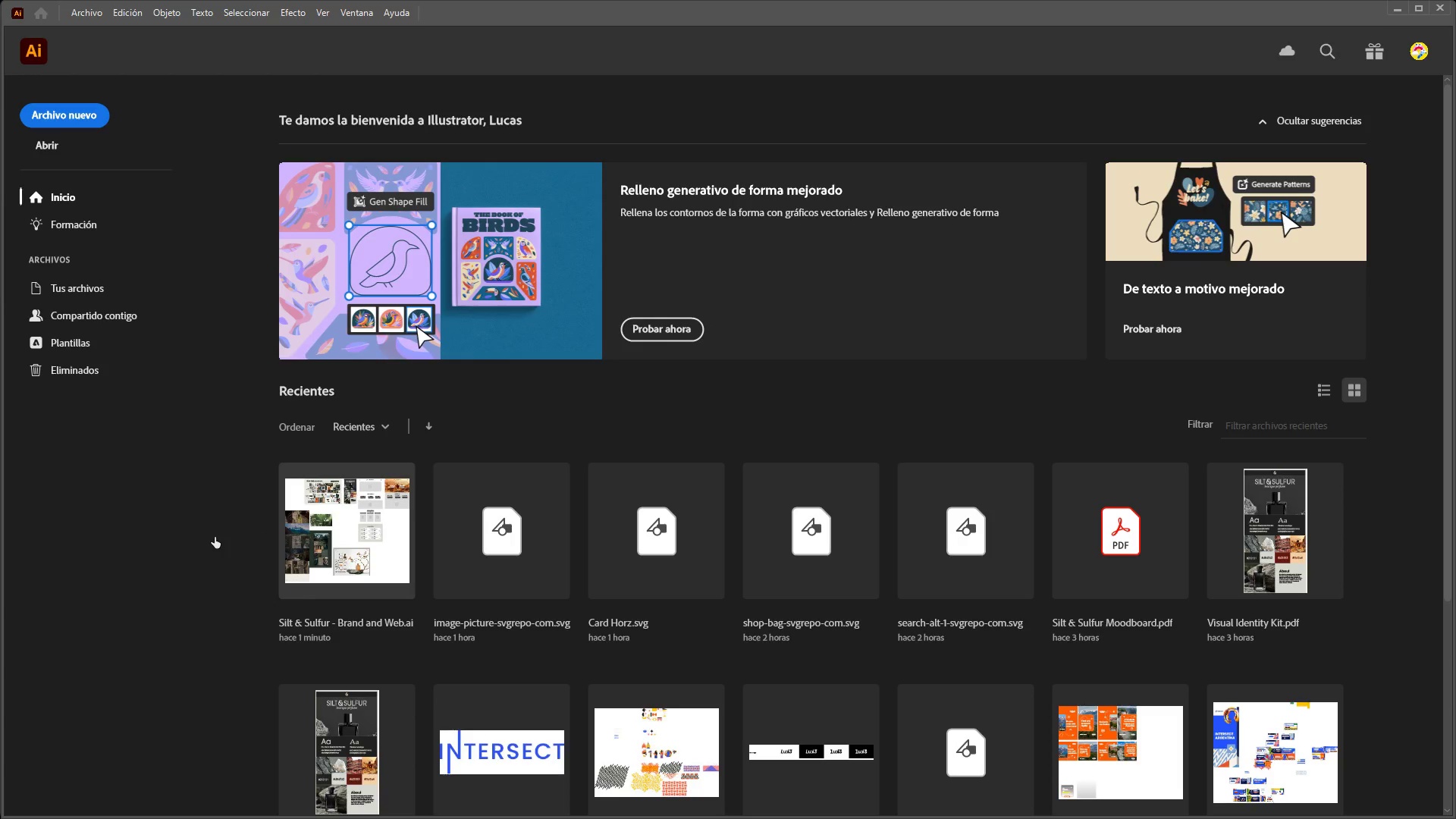 
scroll: coordinate [1235, 355], scroll_direction: up, amount: 10.0
 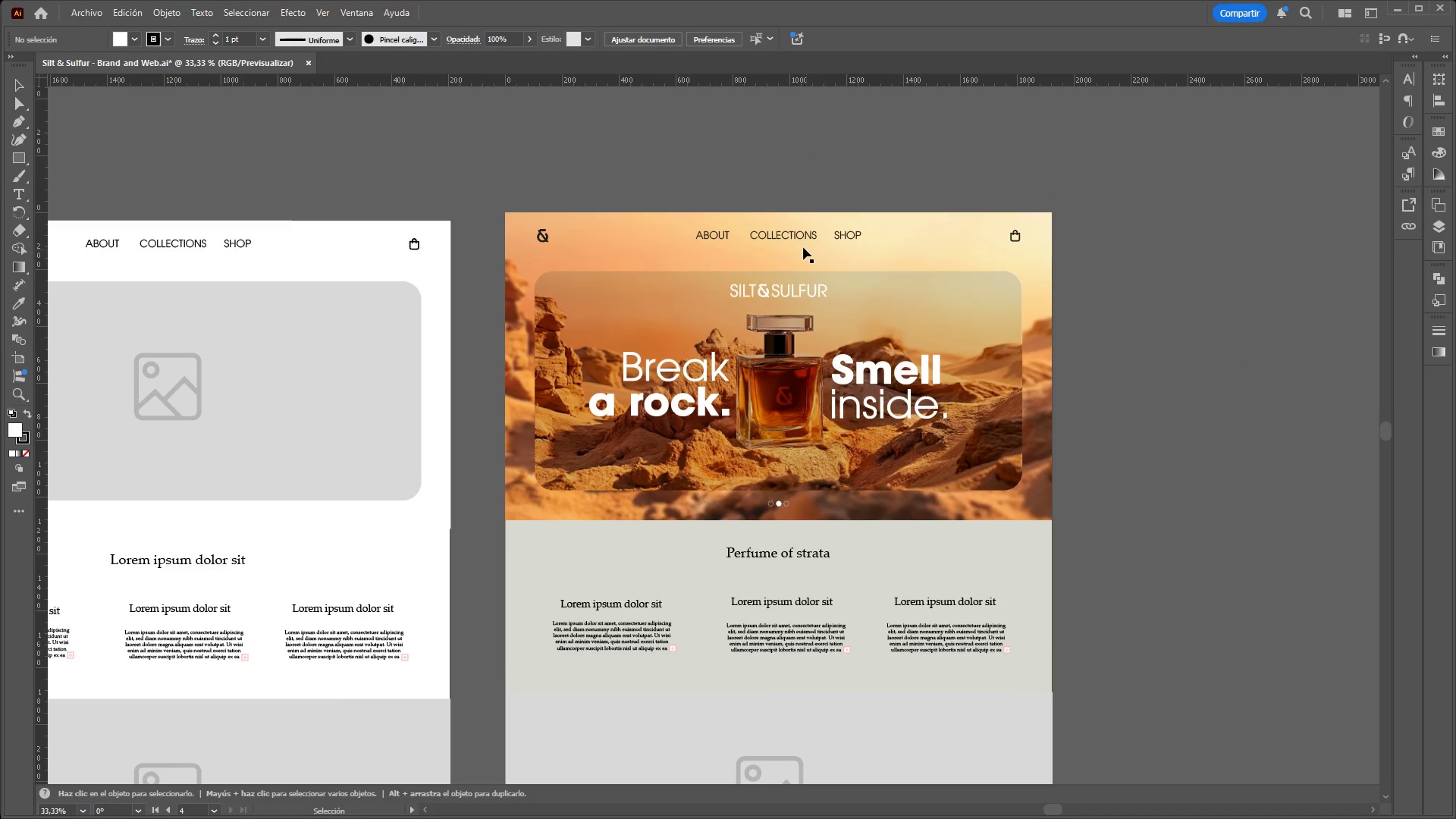 
left_click([795, 238])
 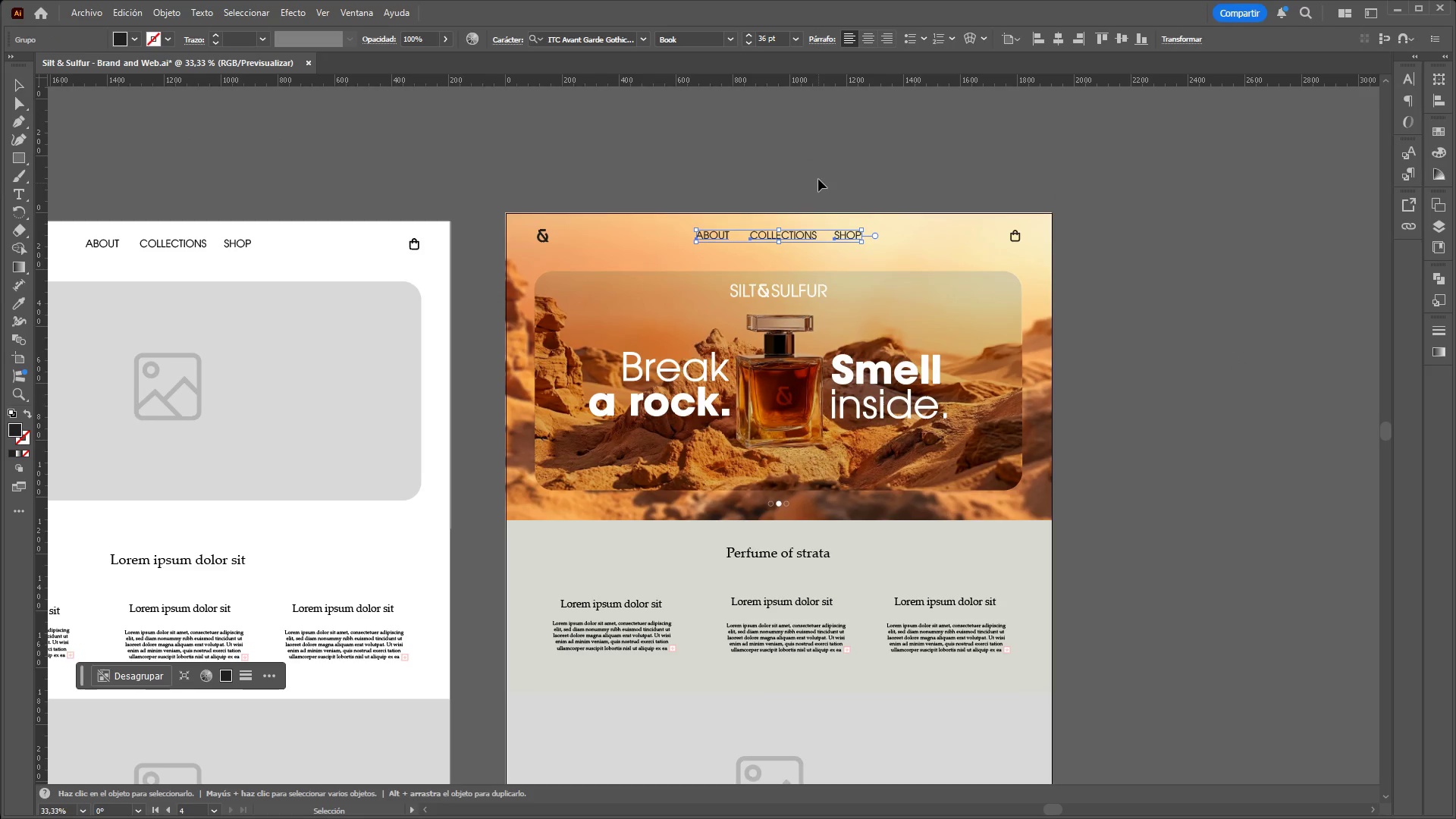 
left_click([600, 46])
 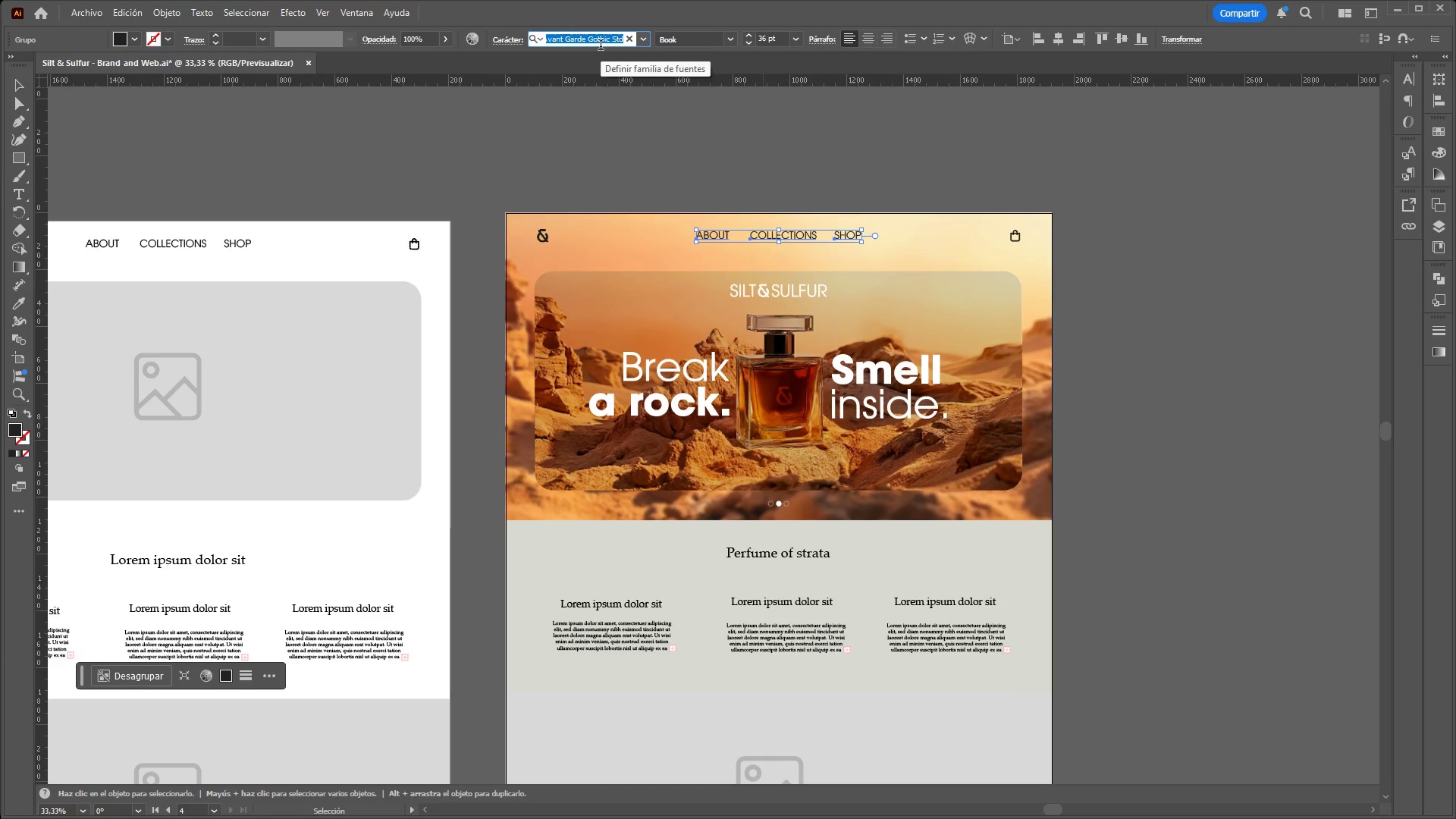 
type(inter)
 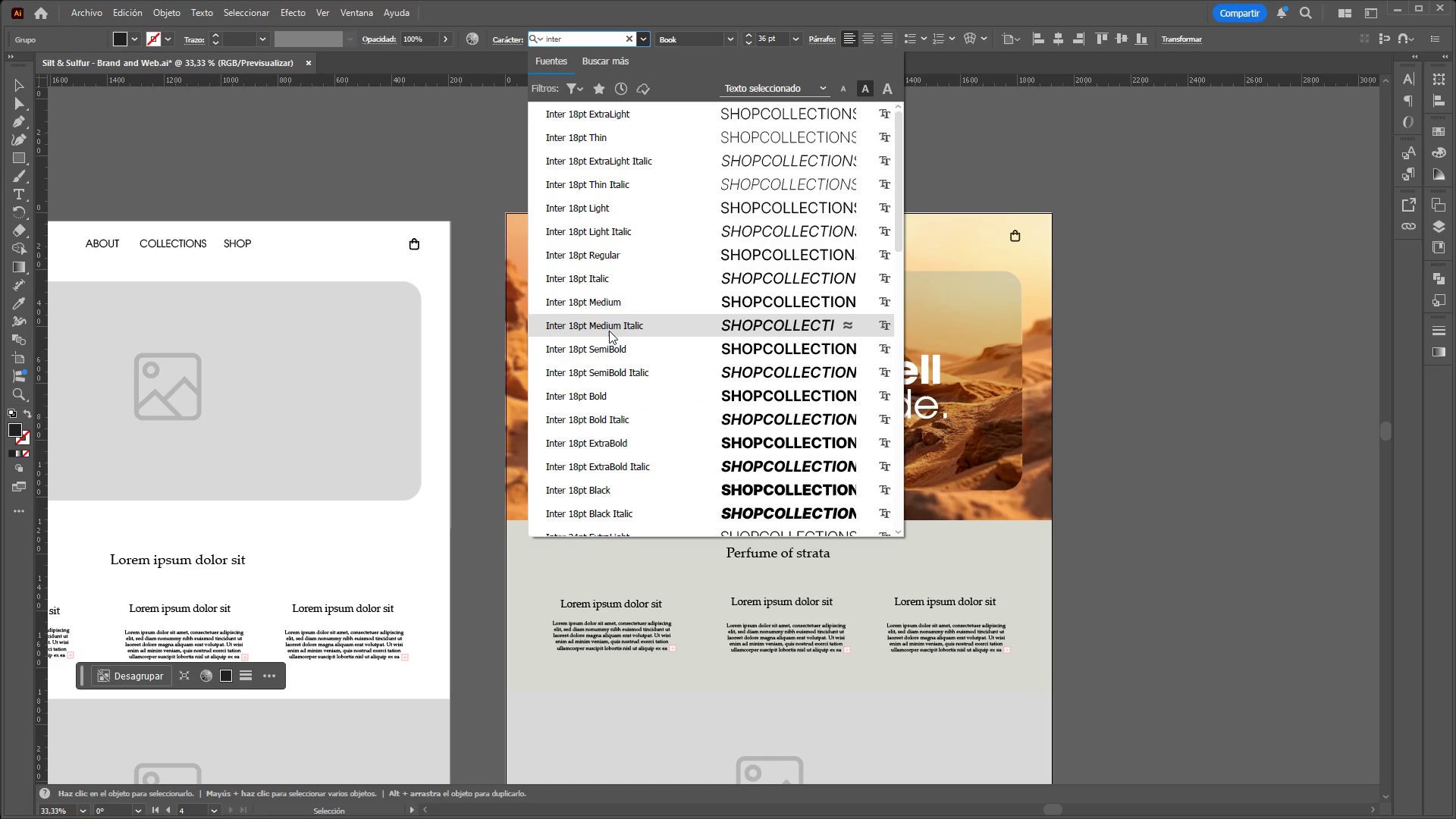 
left_click([600, 398])
 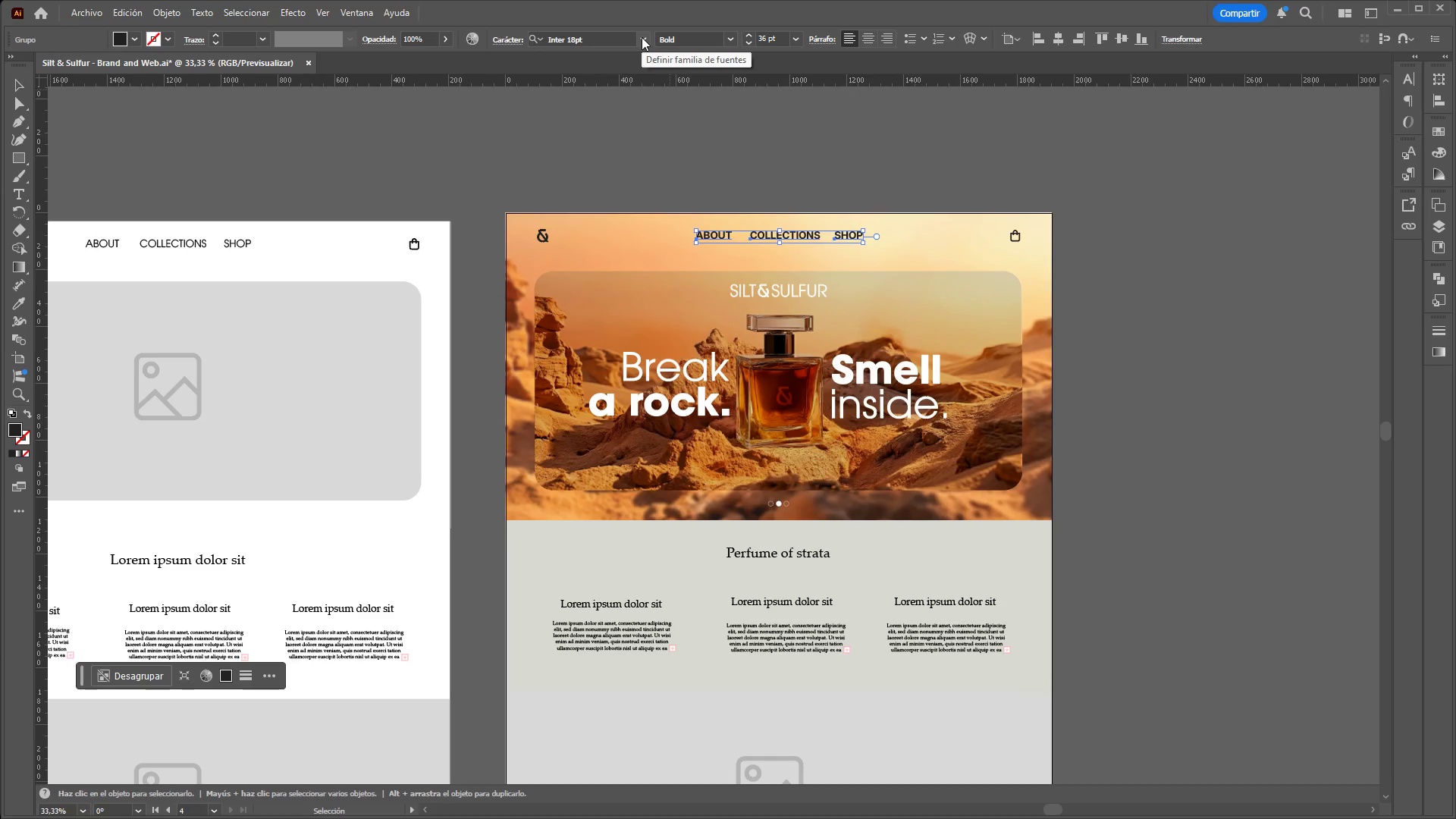 
left_click_drag(start_coordinate=[733, 46], to_coordinate=[703, 158])
 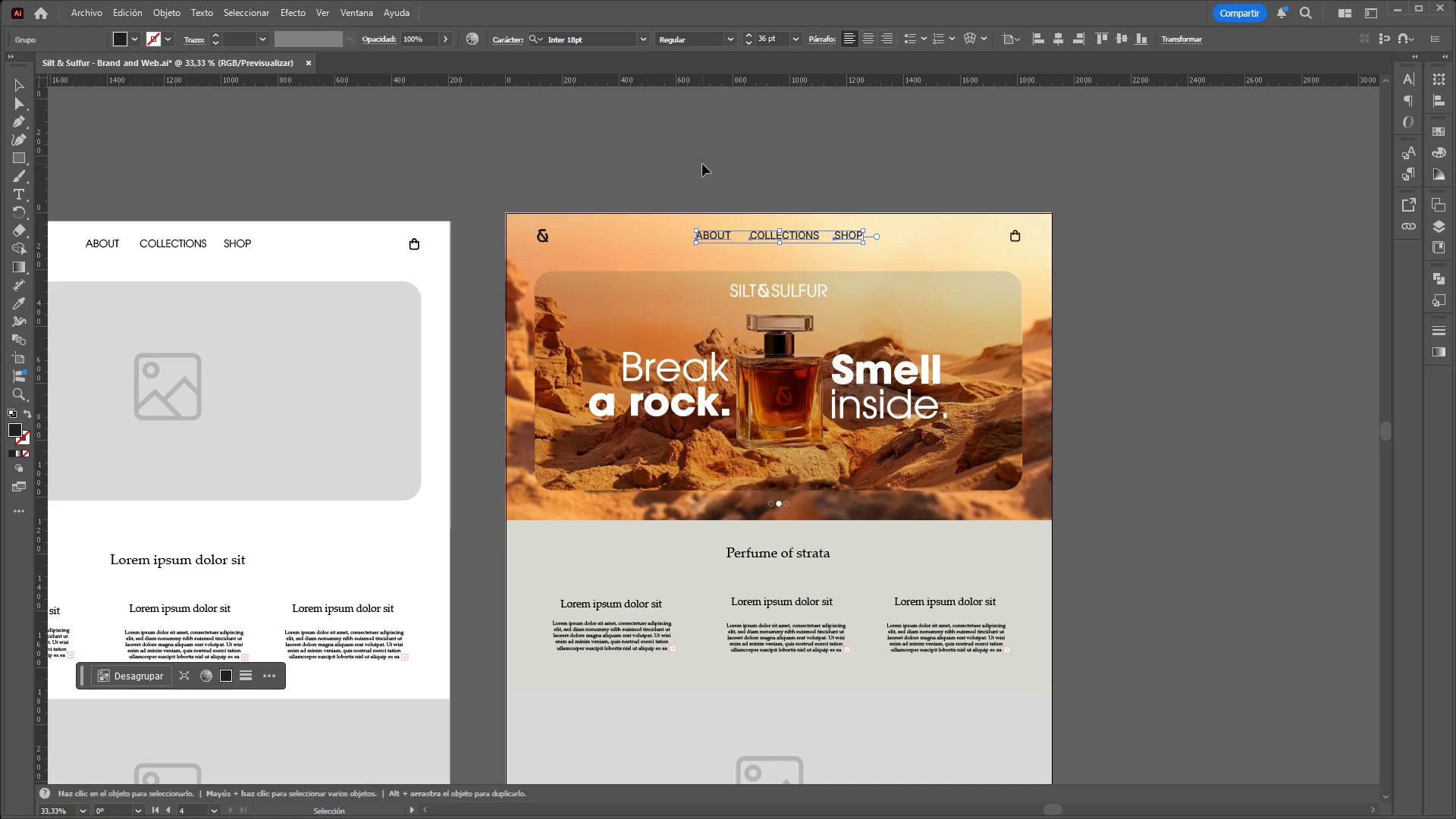 
left_click([703, 158])
 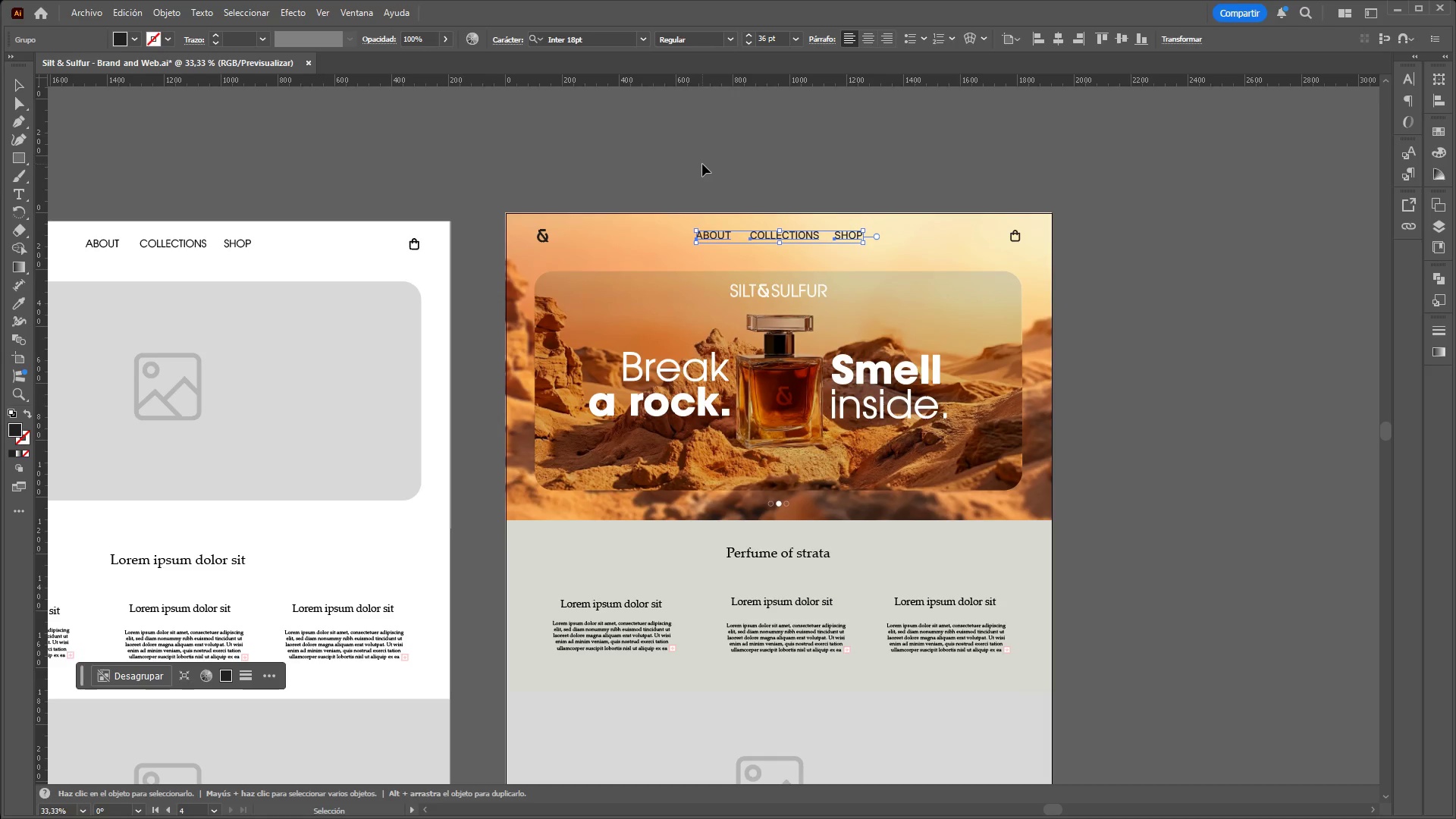 
left_click([702, 164])
 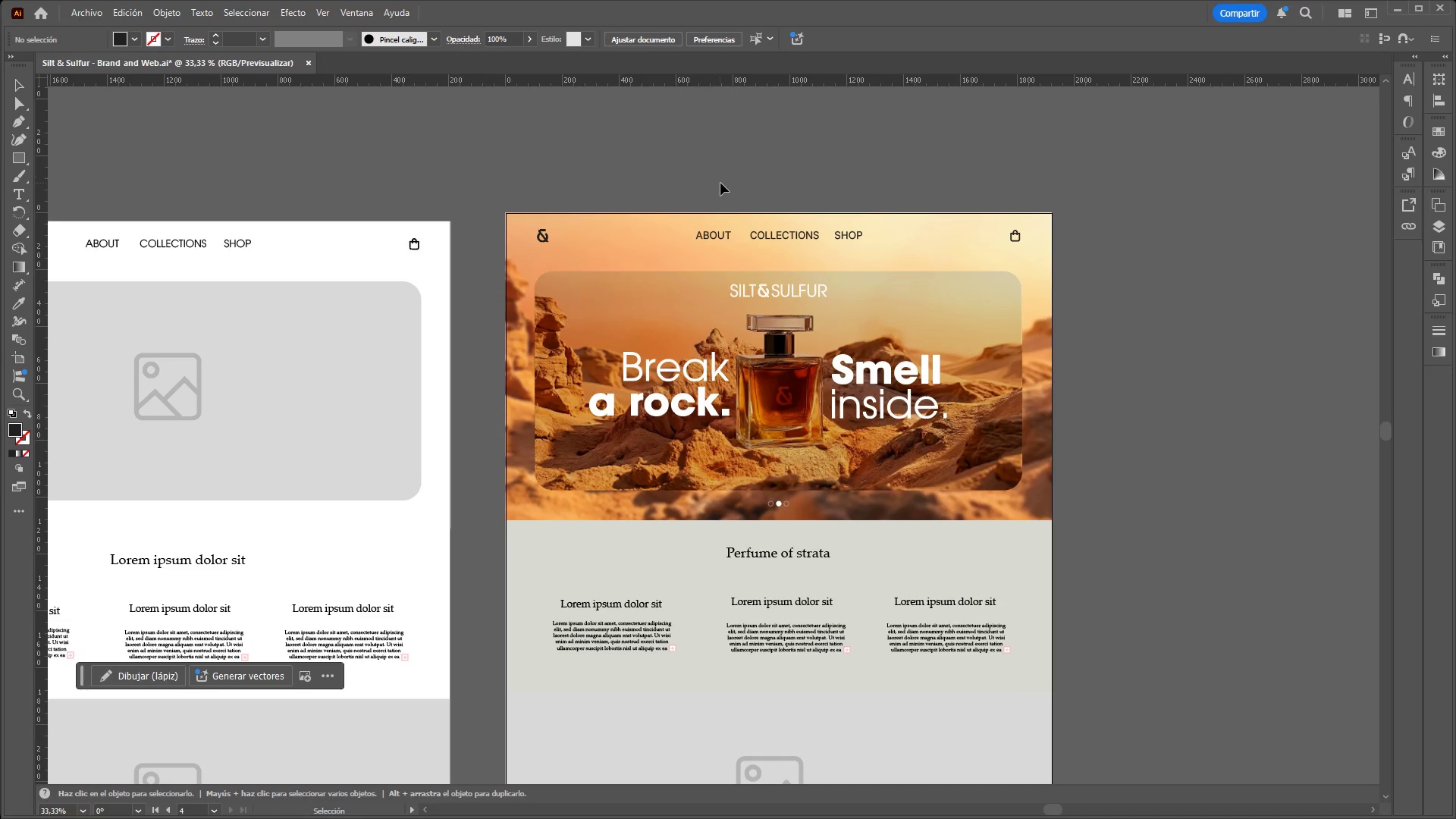 
wait(5.48)
 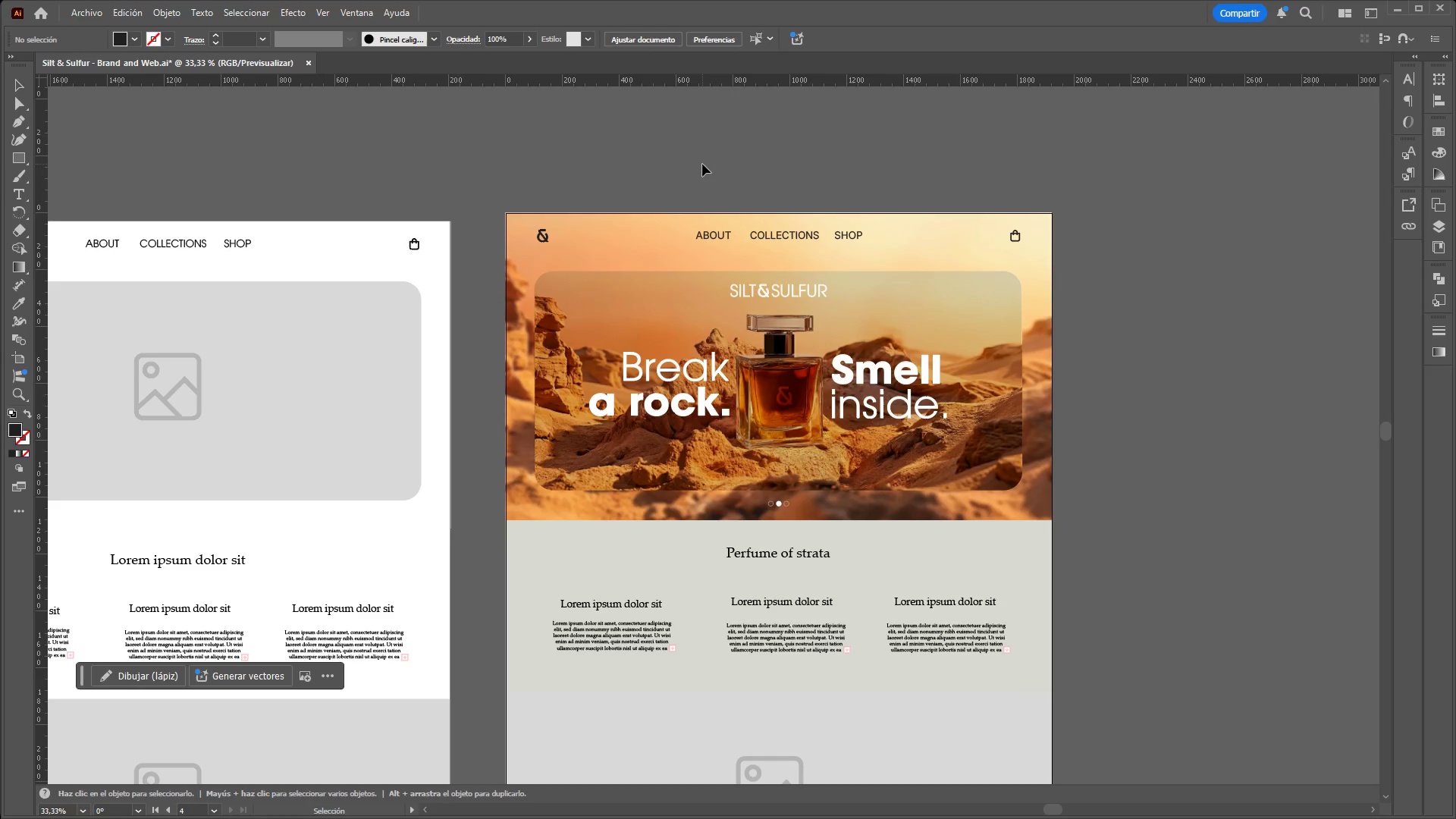 
right_click([772, 233])
 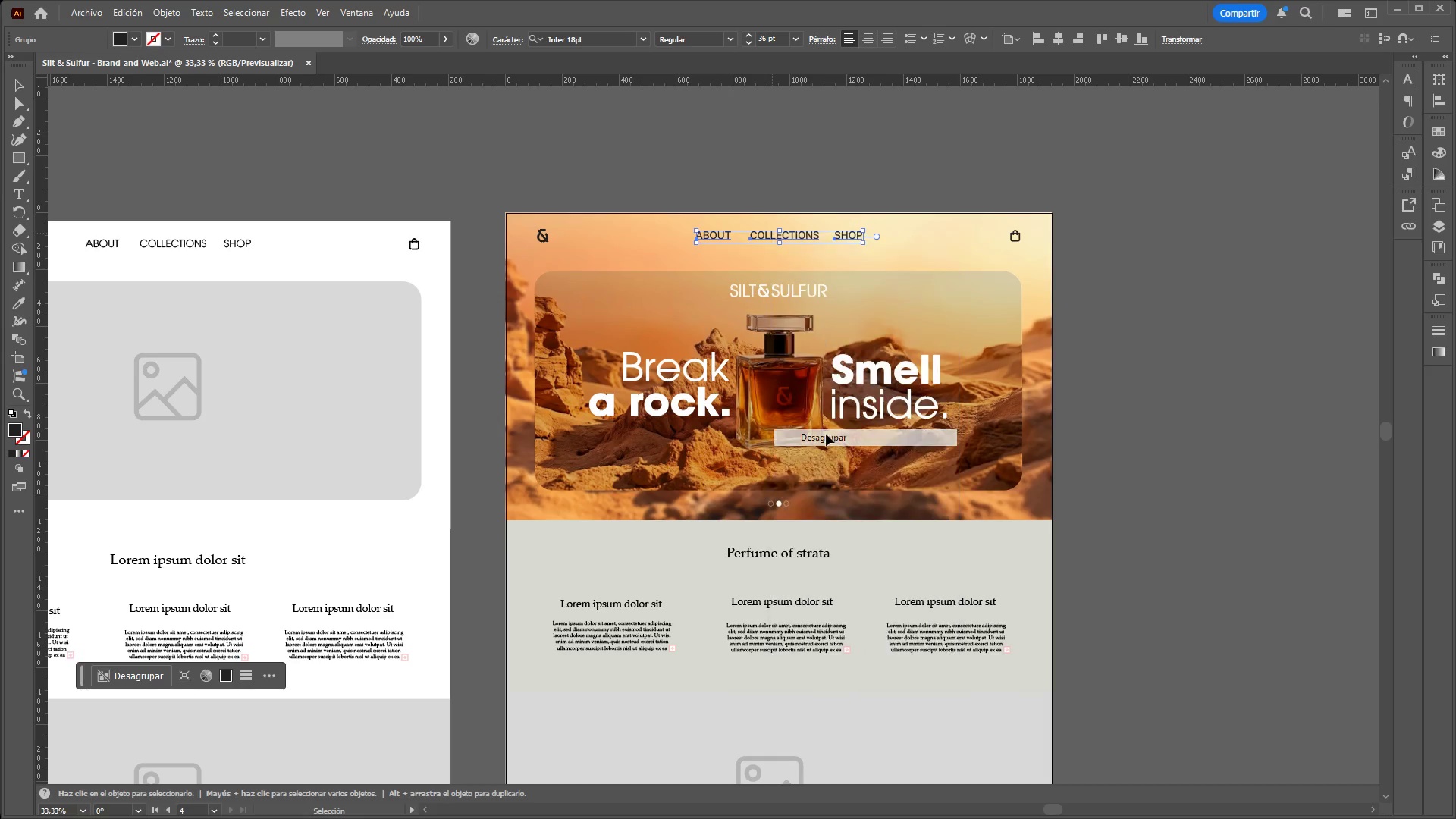 
double_click([753, 173])
 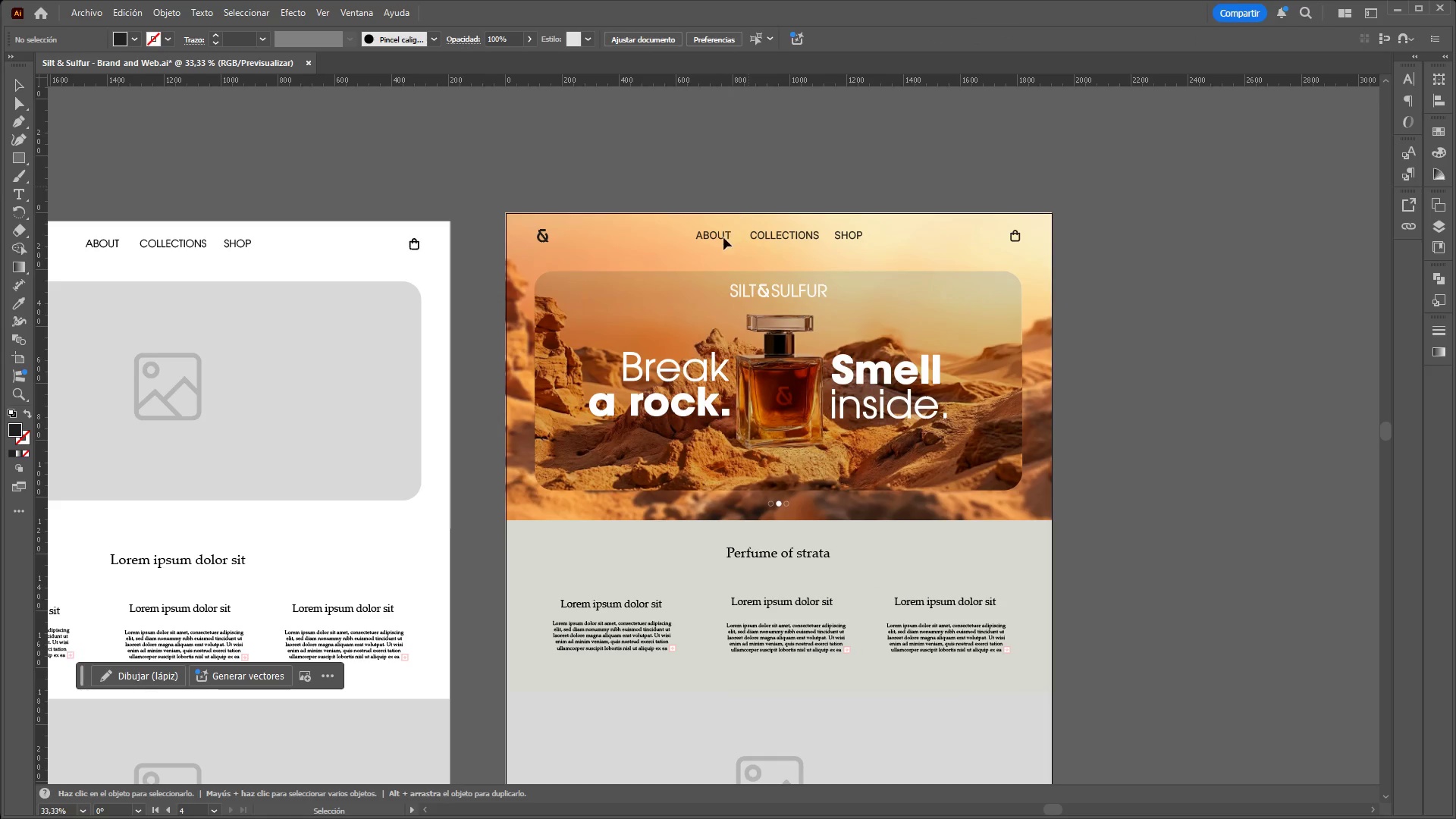 
left_click([723, 238])
 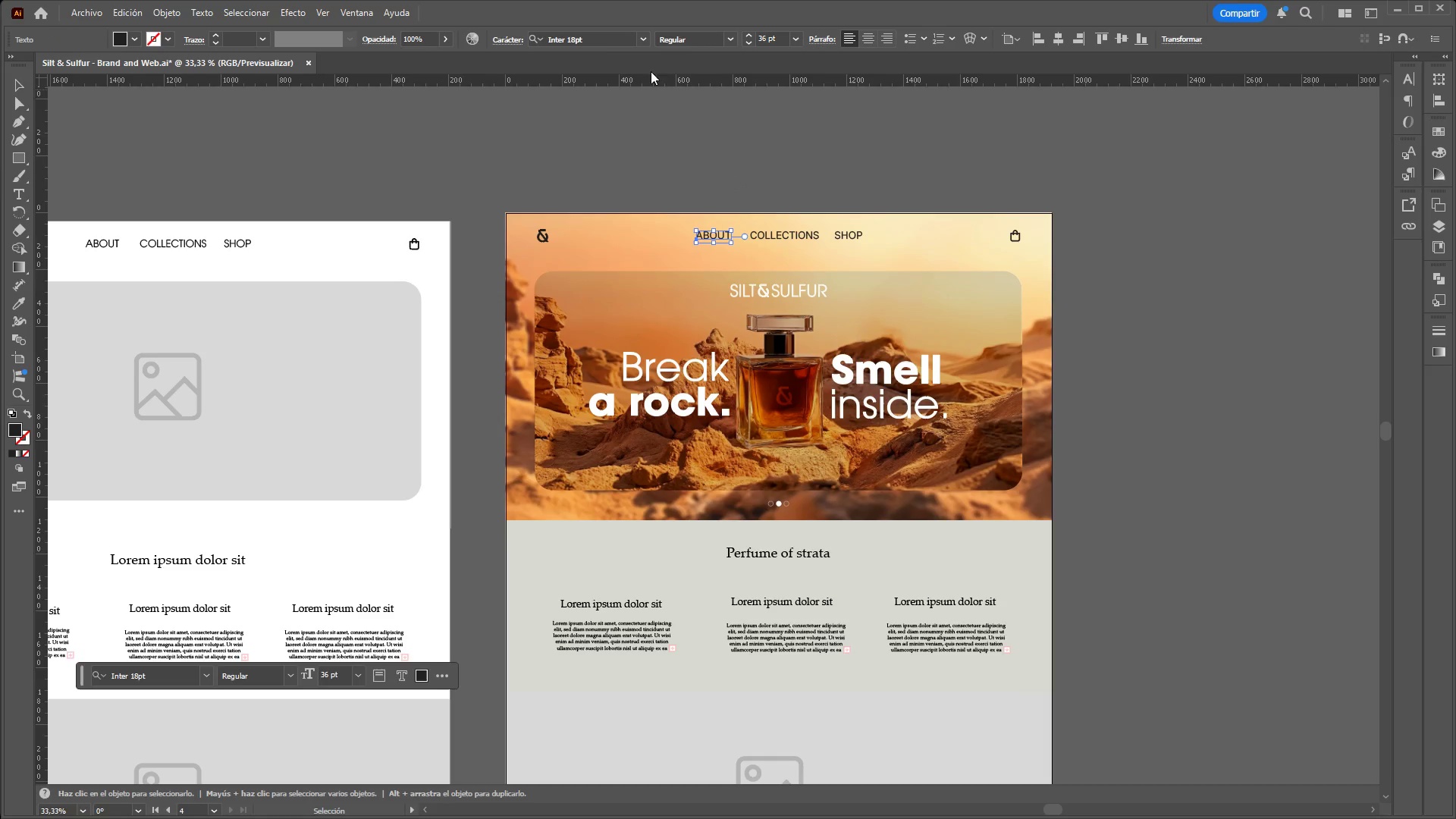 
left_click([589, 42])
 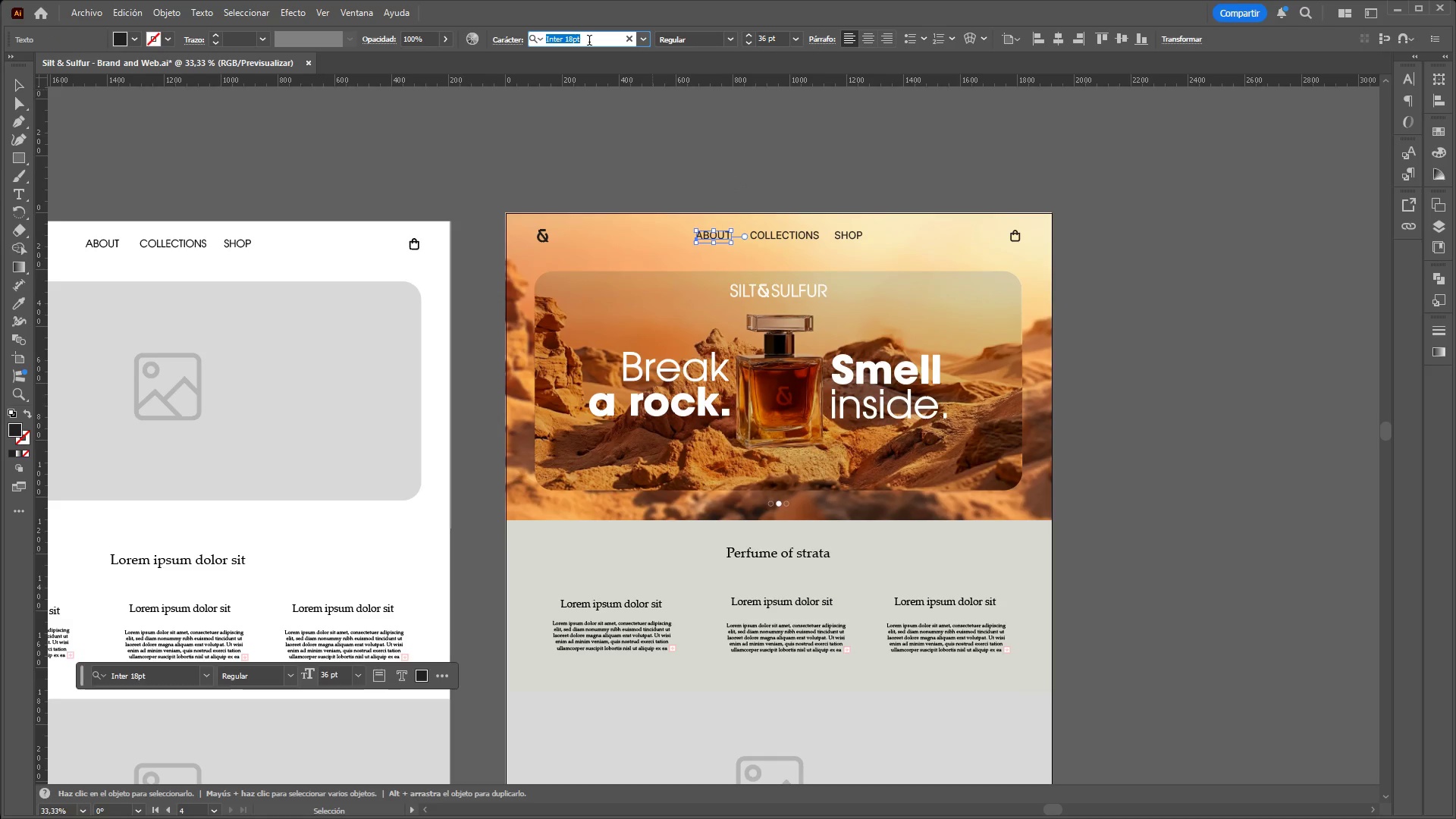 
left_click([589, 42])
 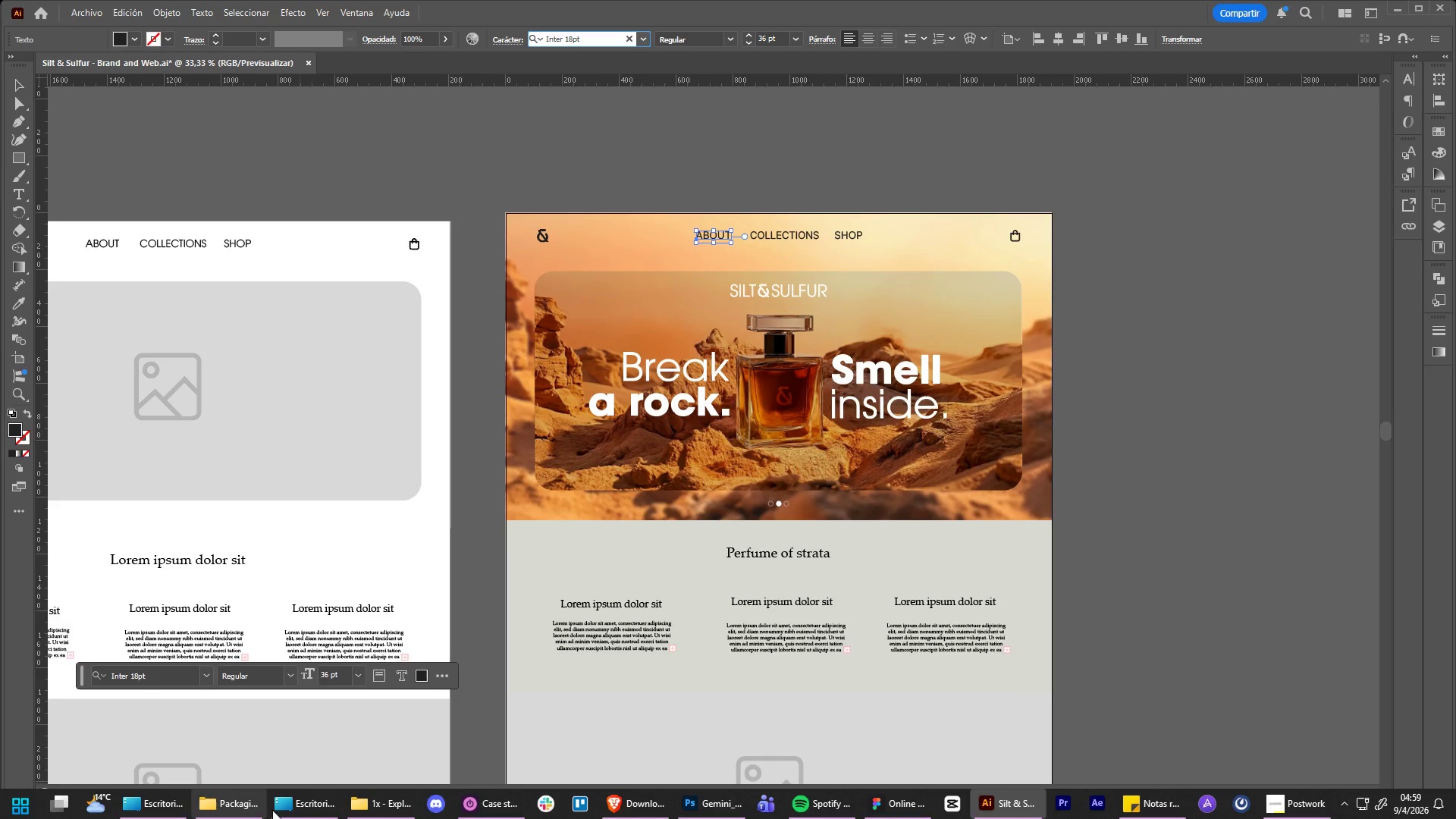 
left_click([359, 809])
 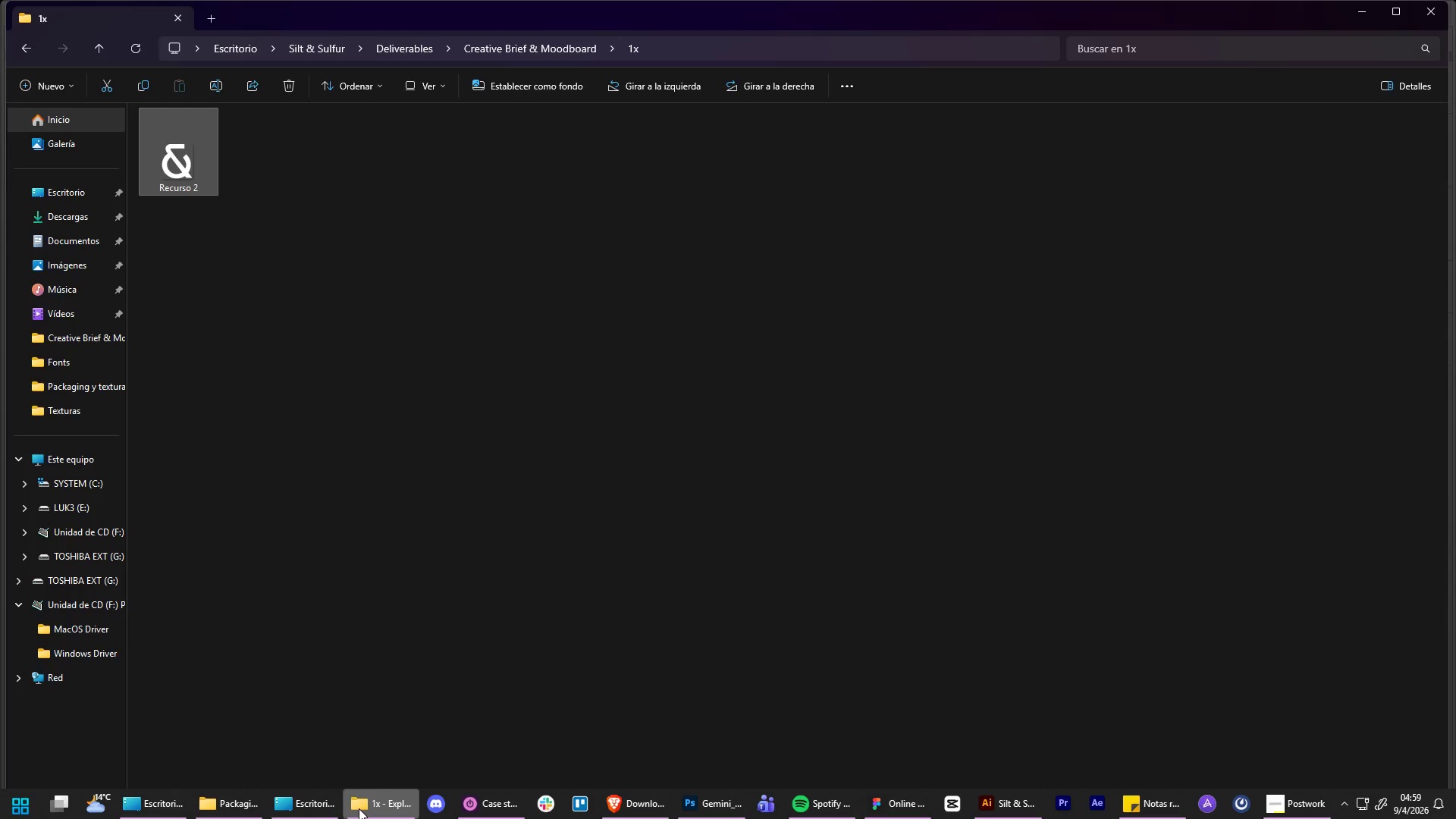 
left_click([359, 808])
 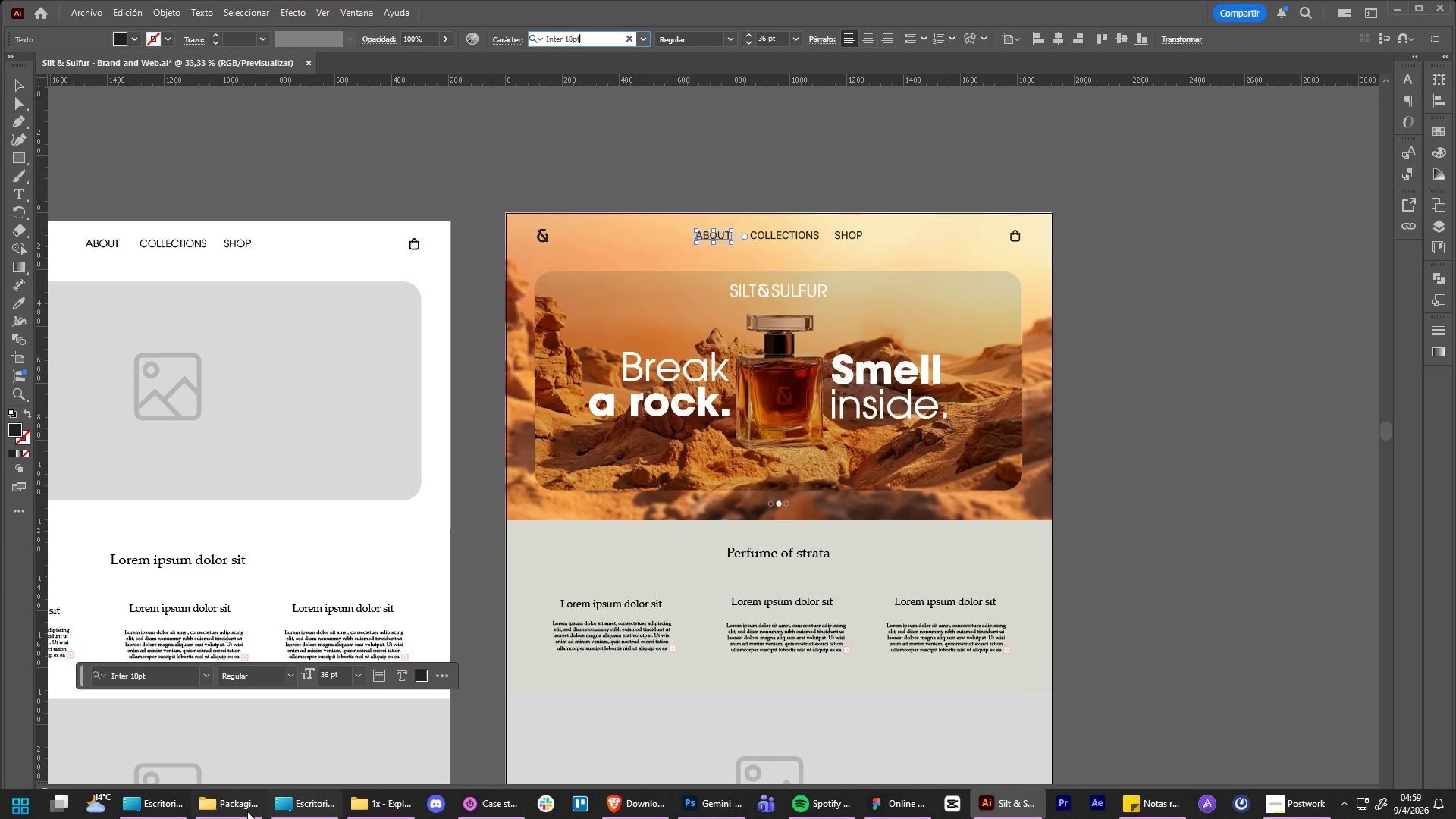 
left_click([244, 811])
 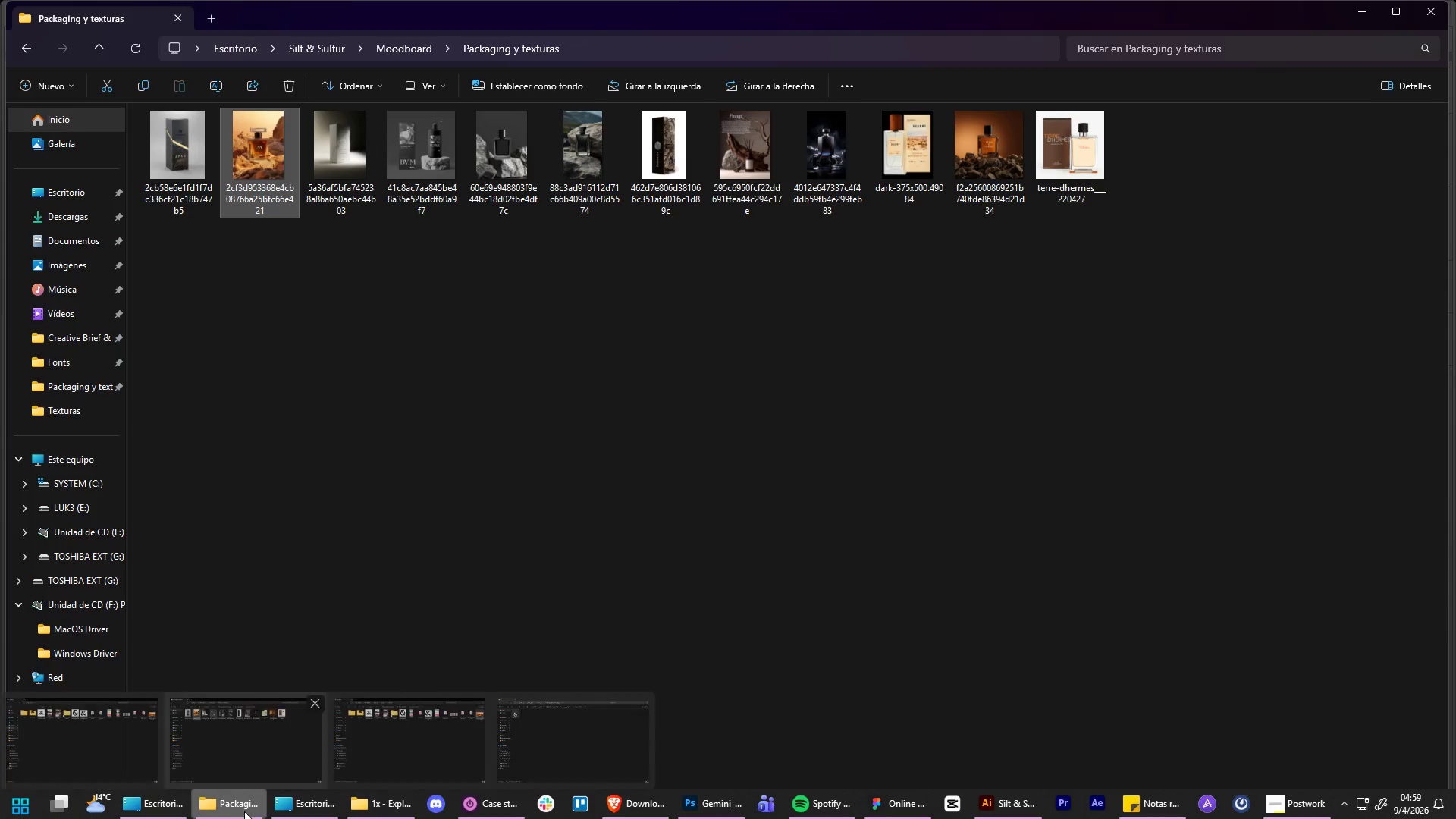 
left_click([244, 811])
 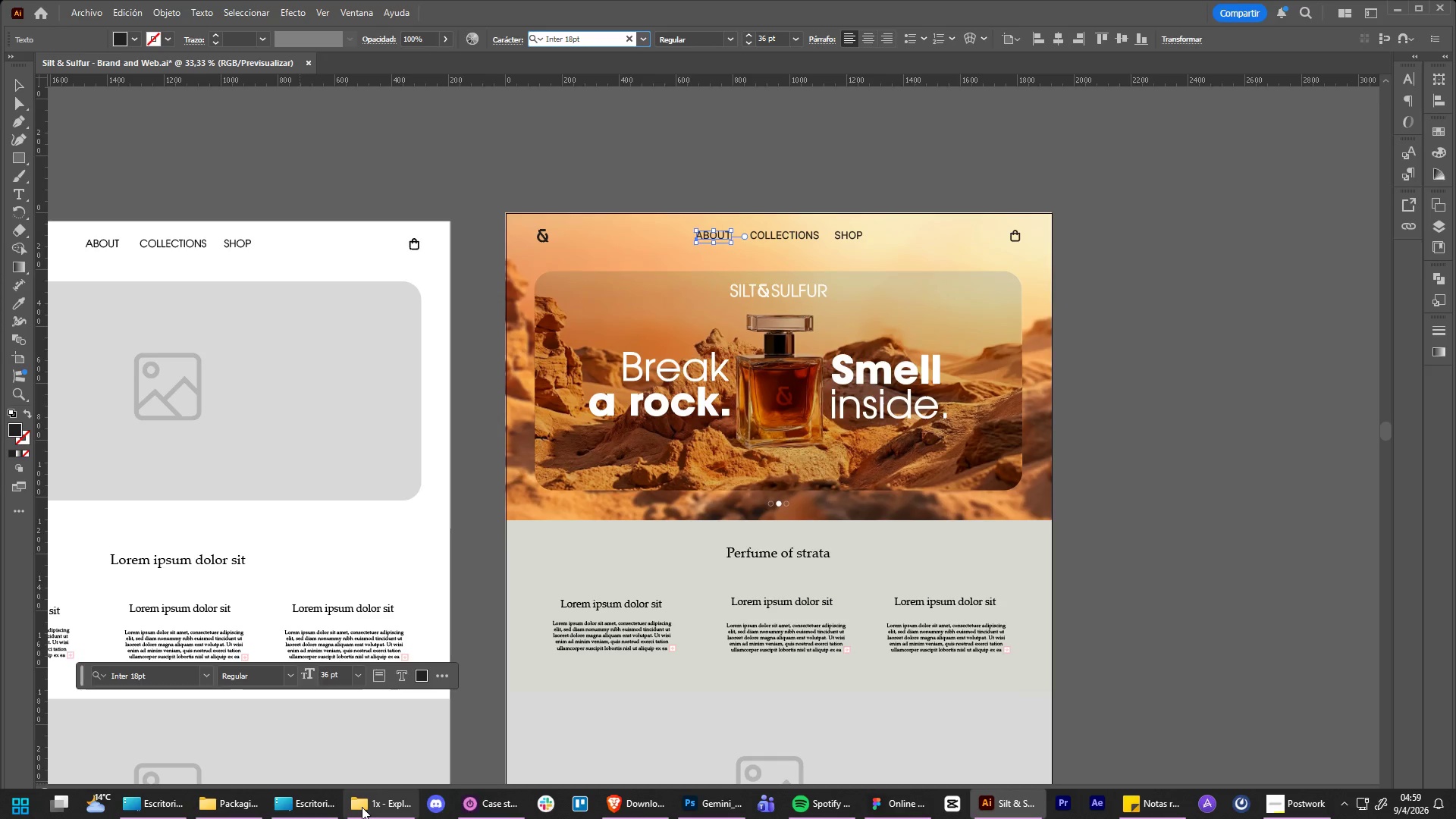 
left_click([312, 814])
 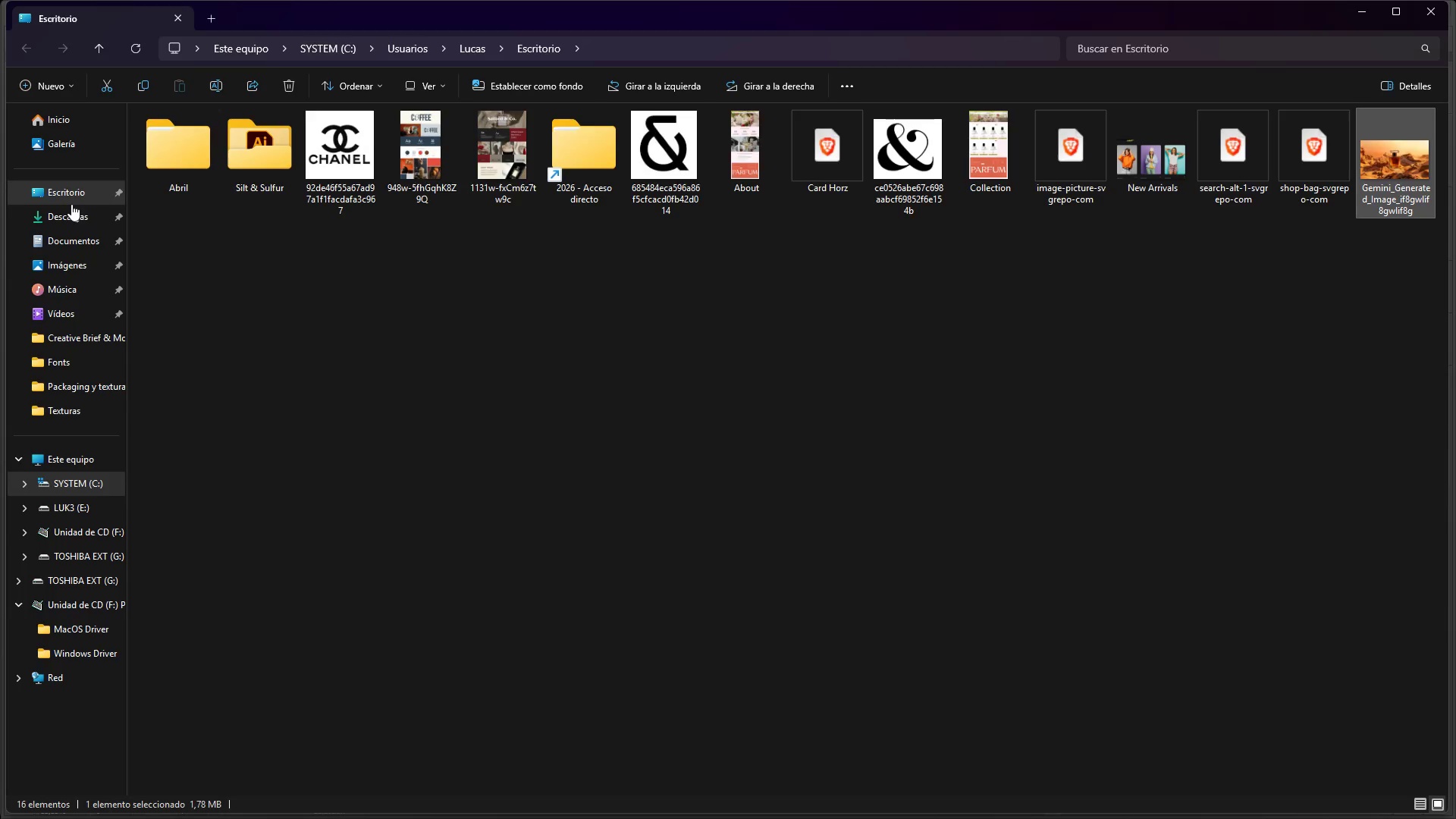 
double_click([72, 234])
 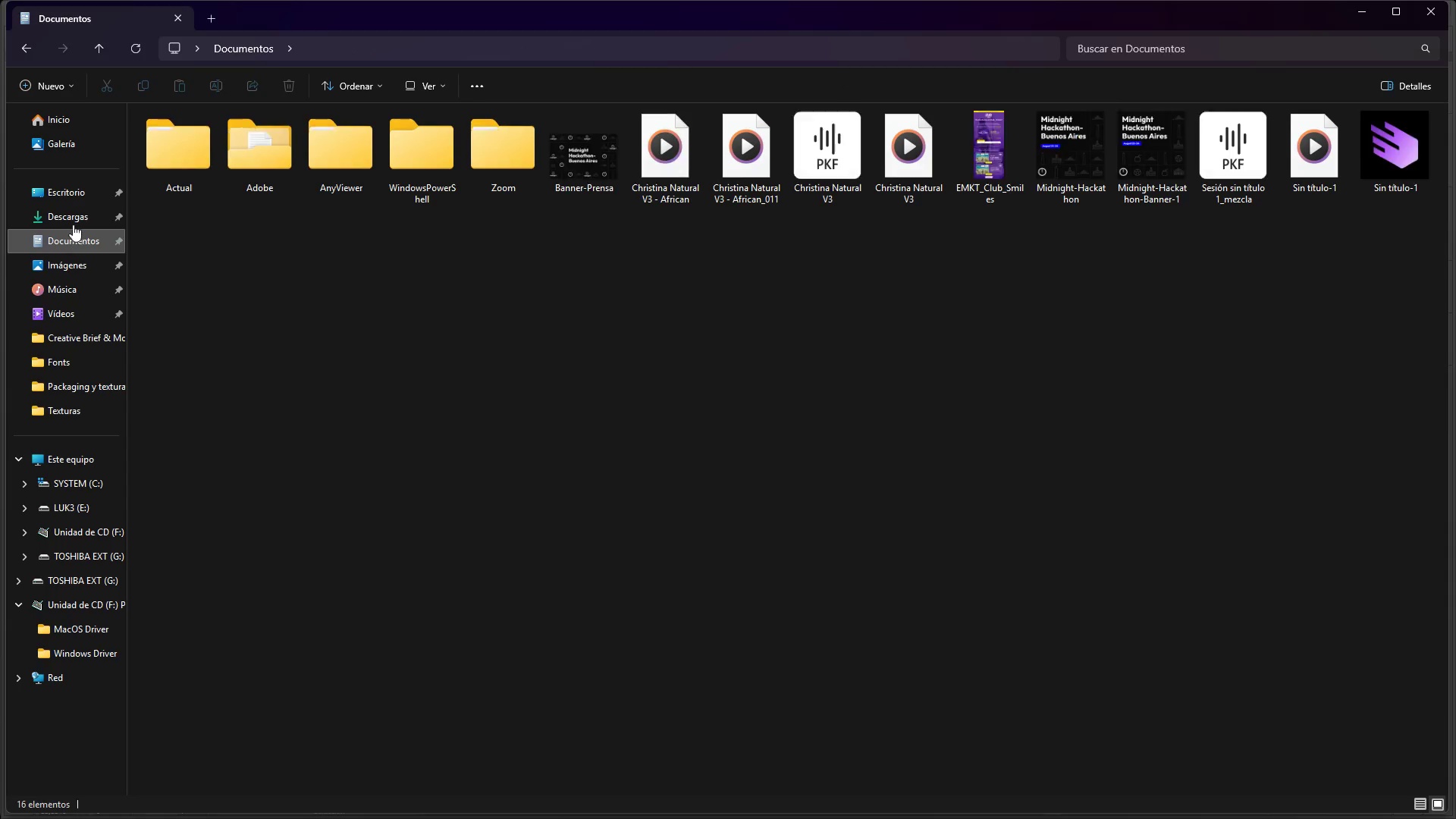 
left_click([74, 217])
 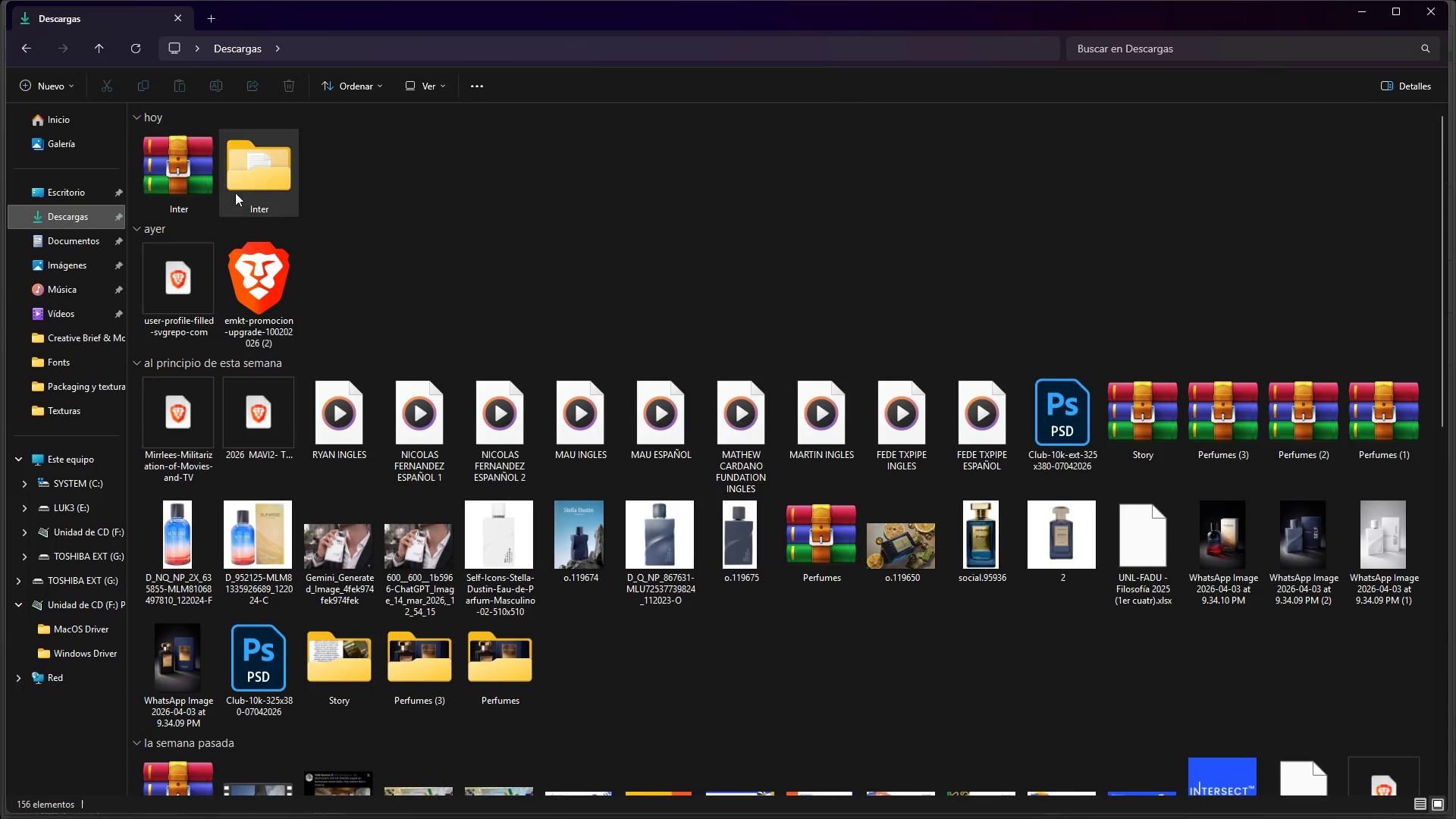 
double_click([236, 192])
 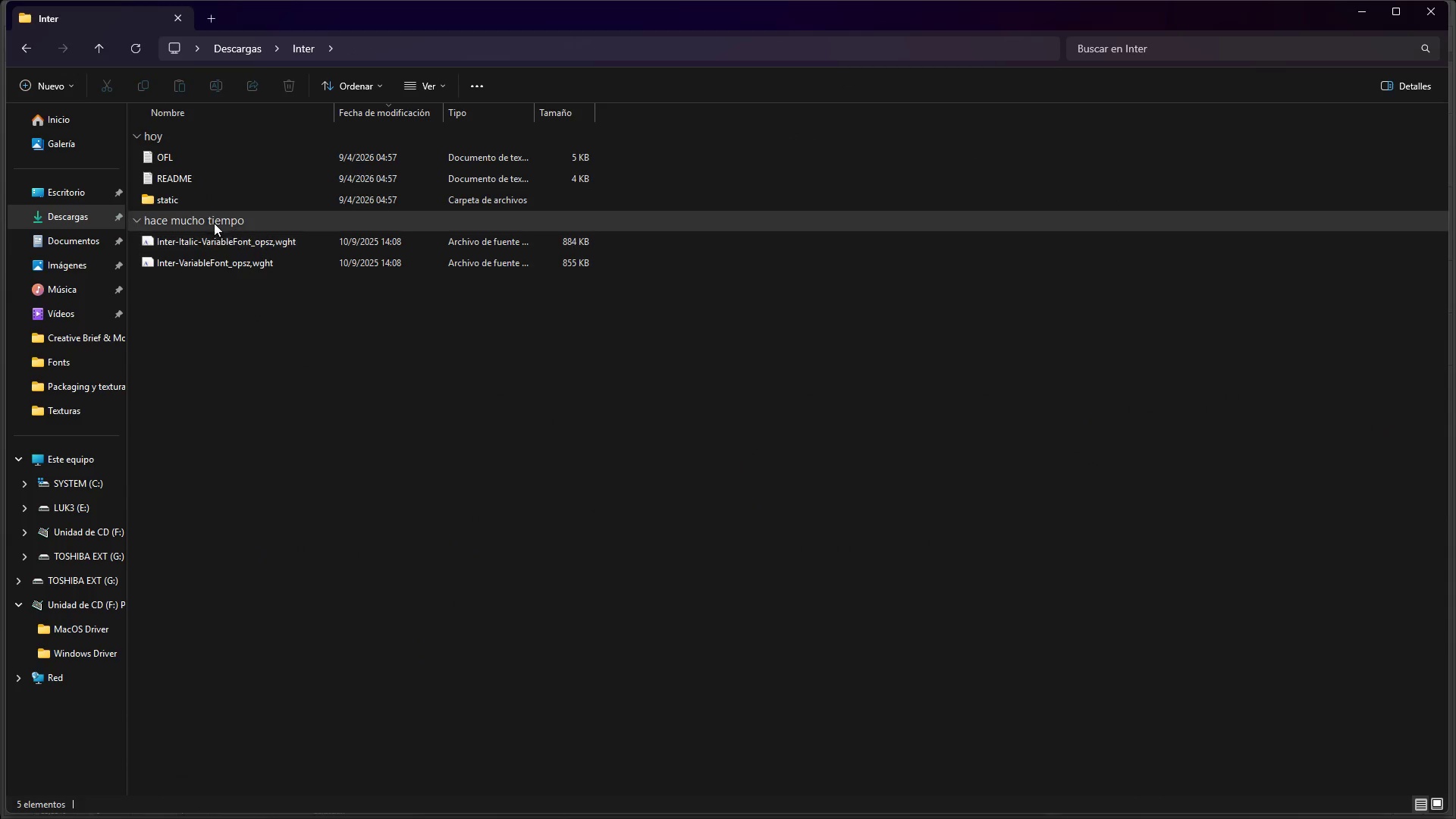 
wait(6.64)
 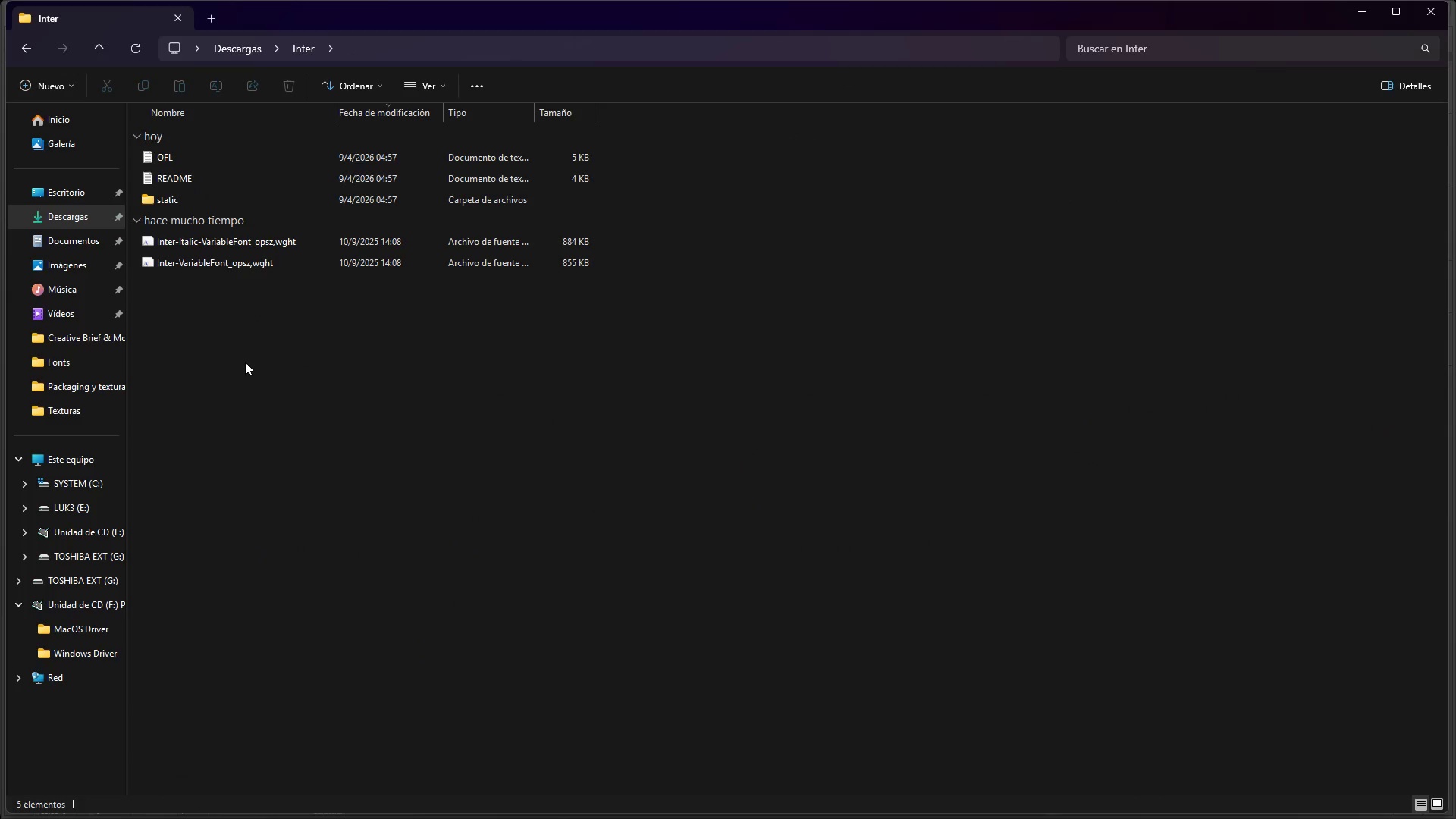 
double_click([191, 182])
 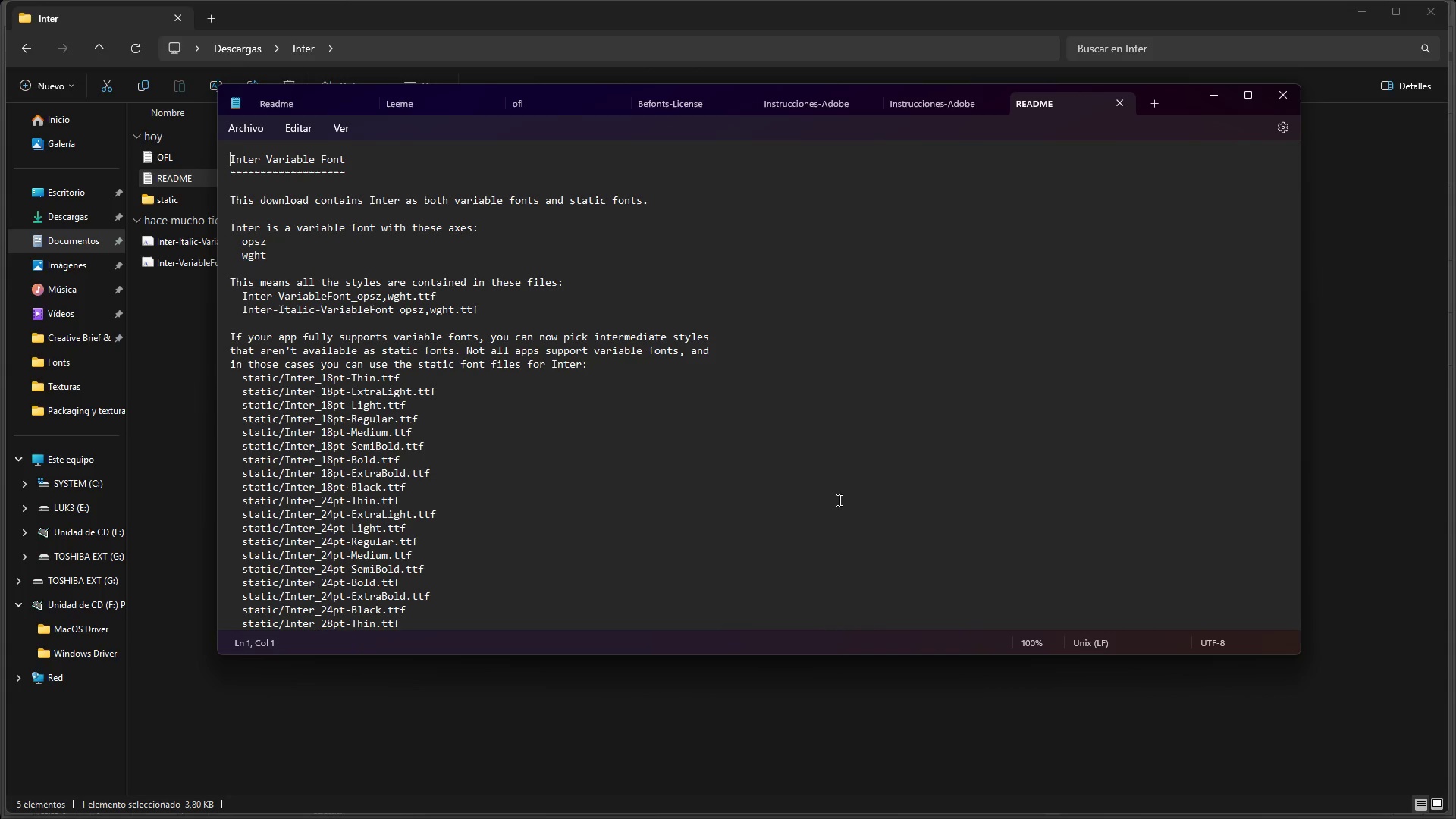 
wait(13.84)
 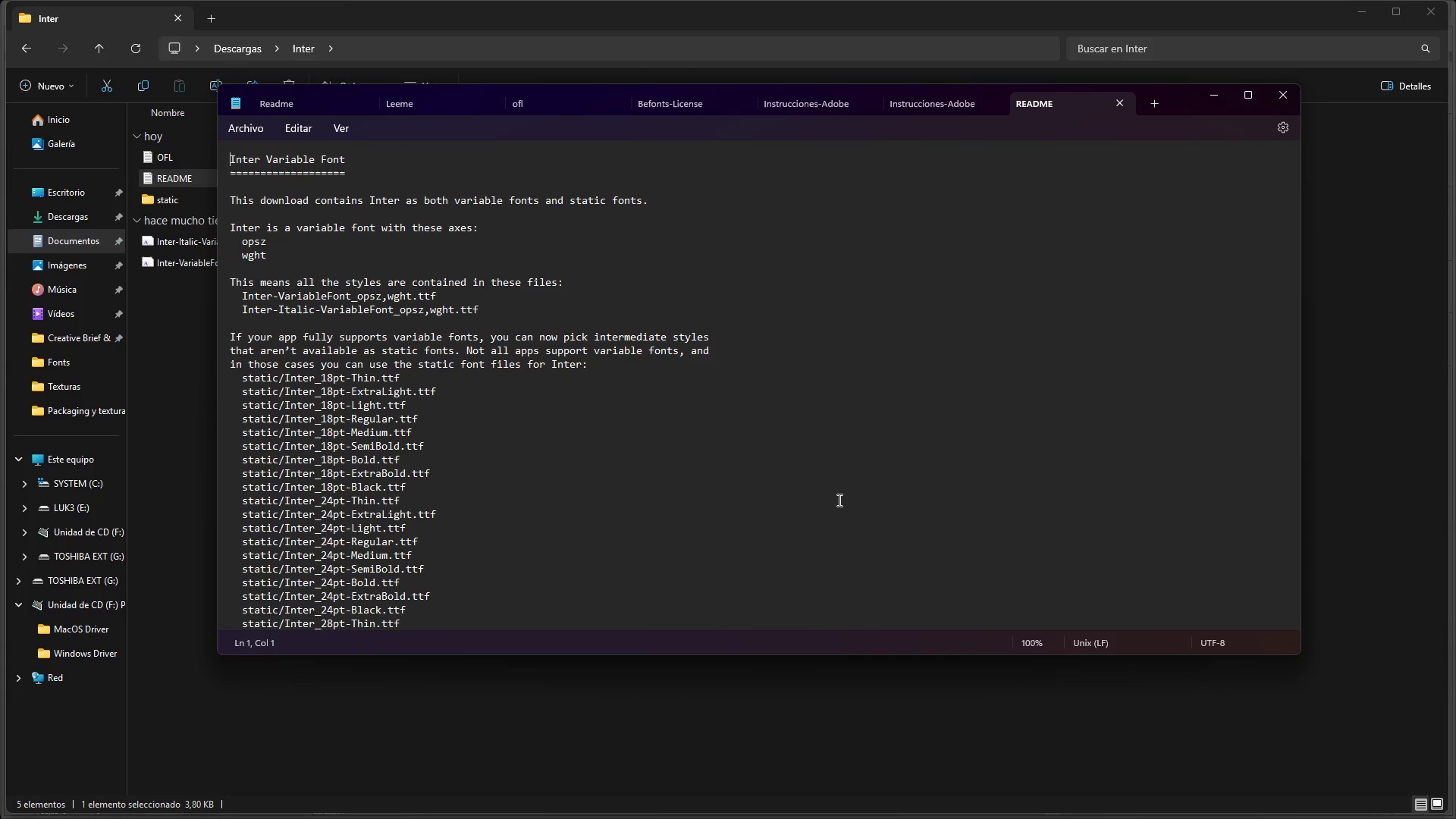 
scroll: coordinate [833, 475], scroll_direction: down, amount: 19.0
 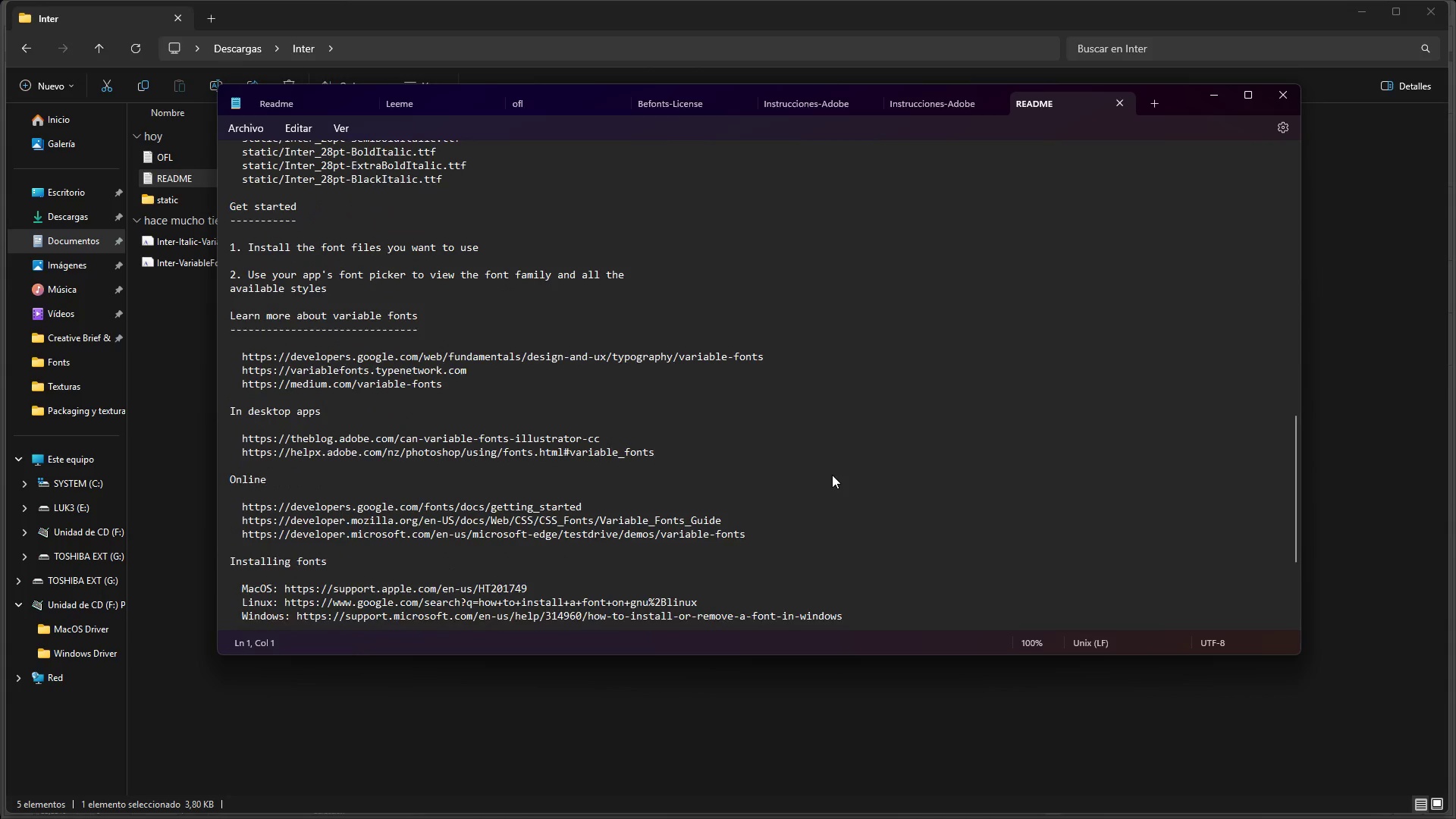 
scroll: coordinate [832, 475], scroll_direction: up, amount: 1.0
 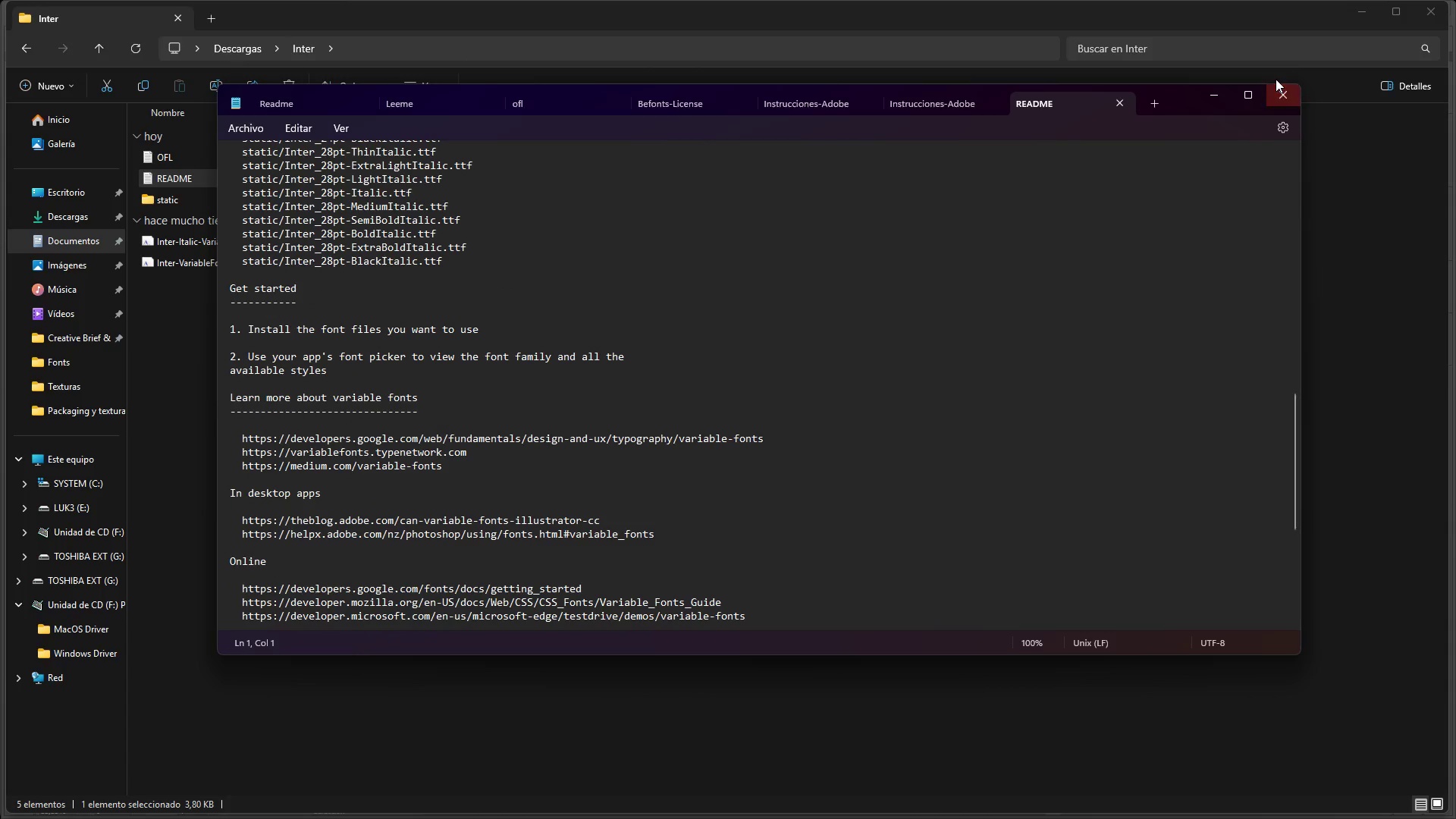 
left_click([1275, 84])
 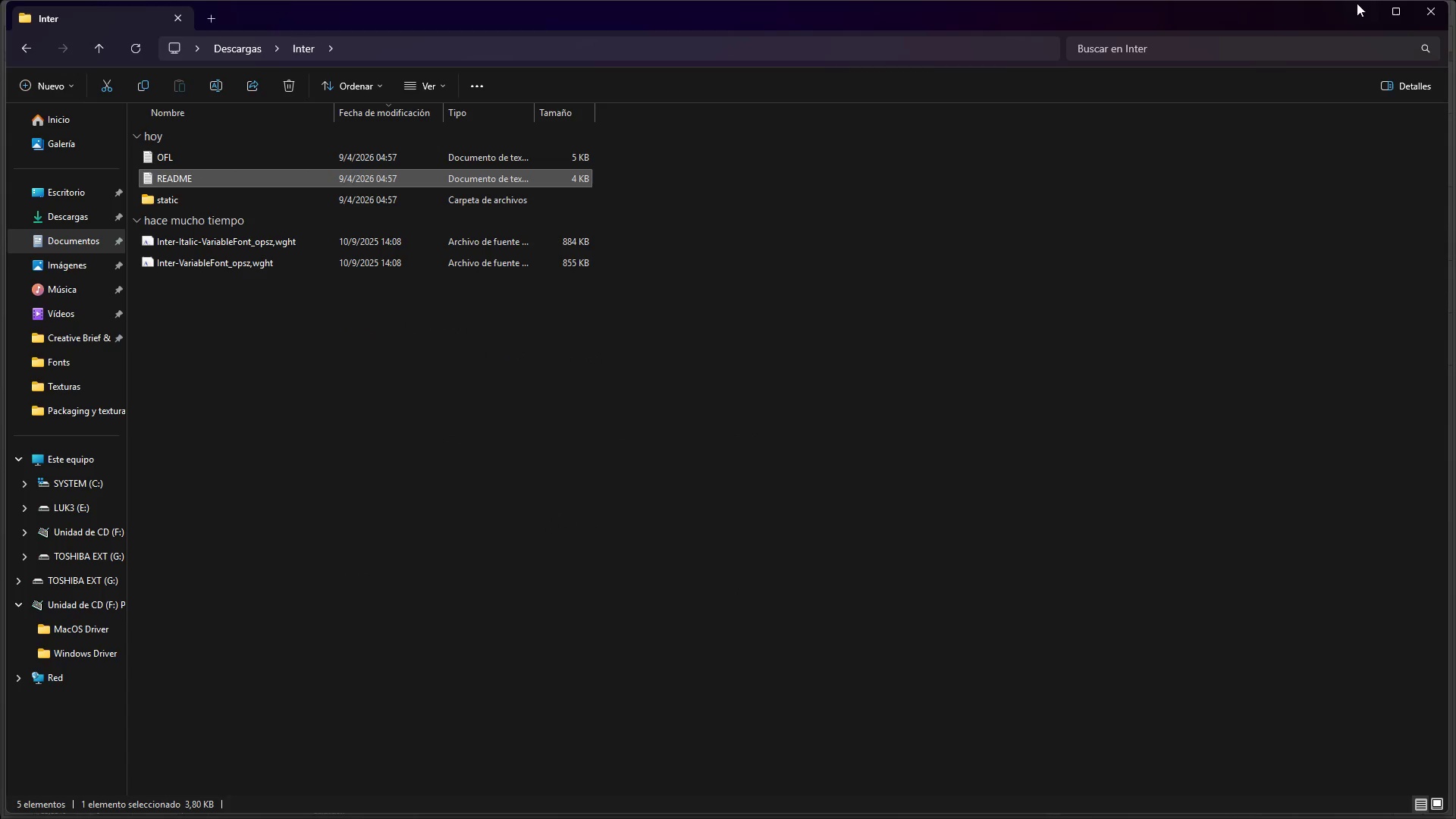 
left_click([1363, 7])
 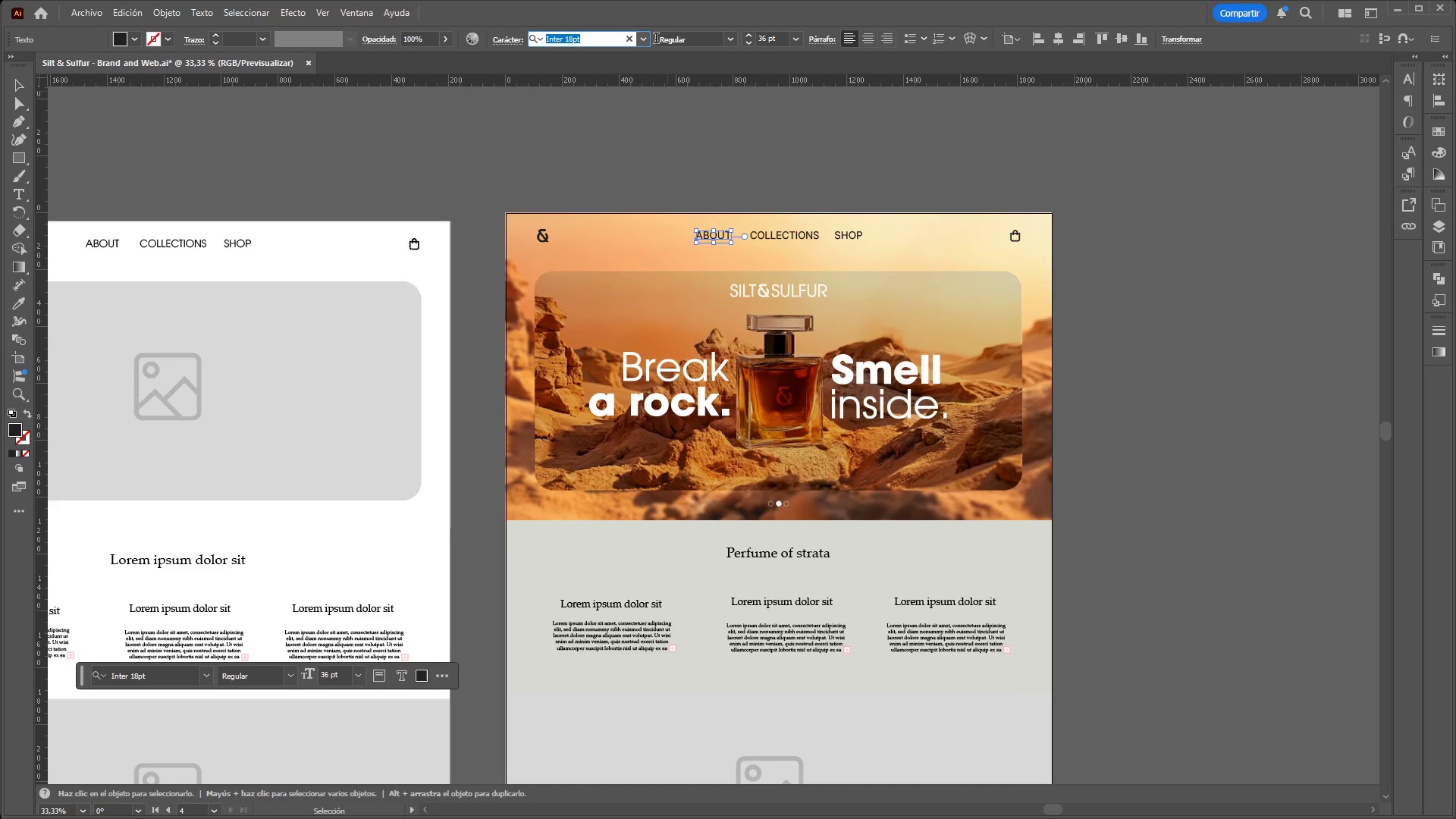 
left_click([648, 37])
 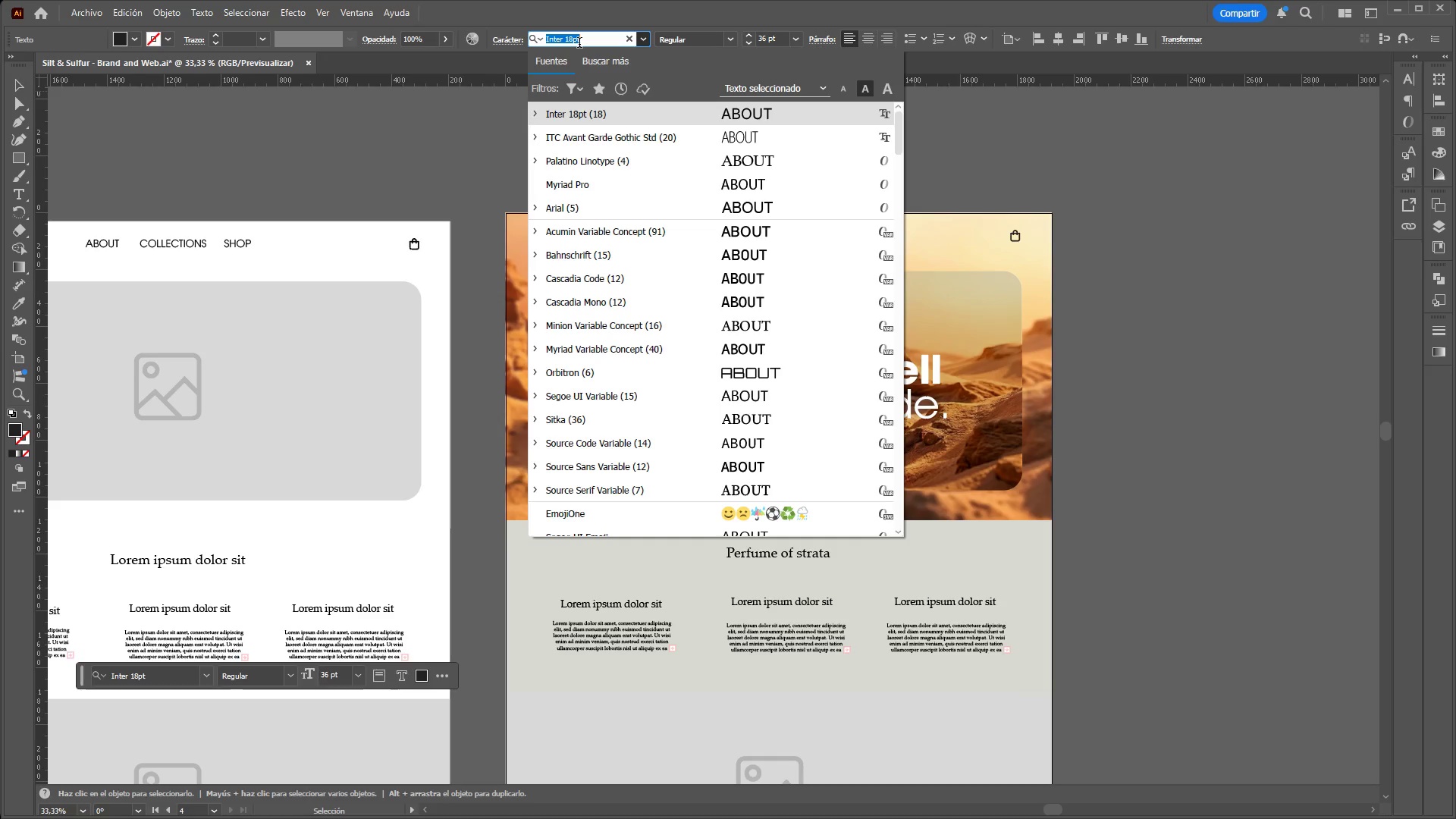 
type(inter)
 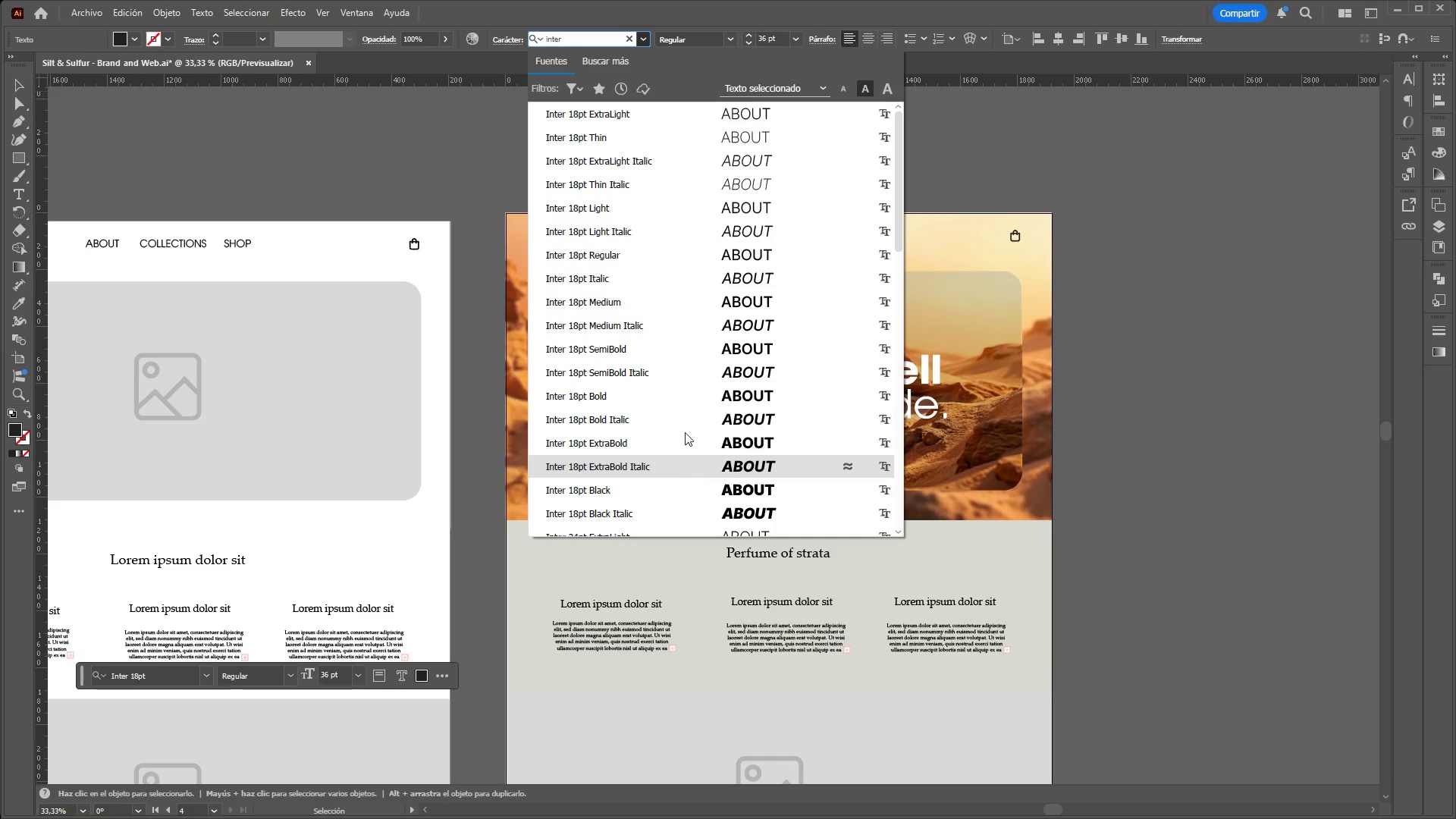 
scroll: coordinate [650, 434], scroll_direction: down, amount: 14.0
 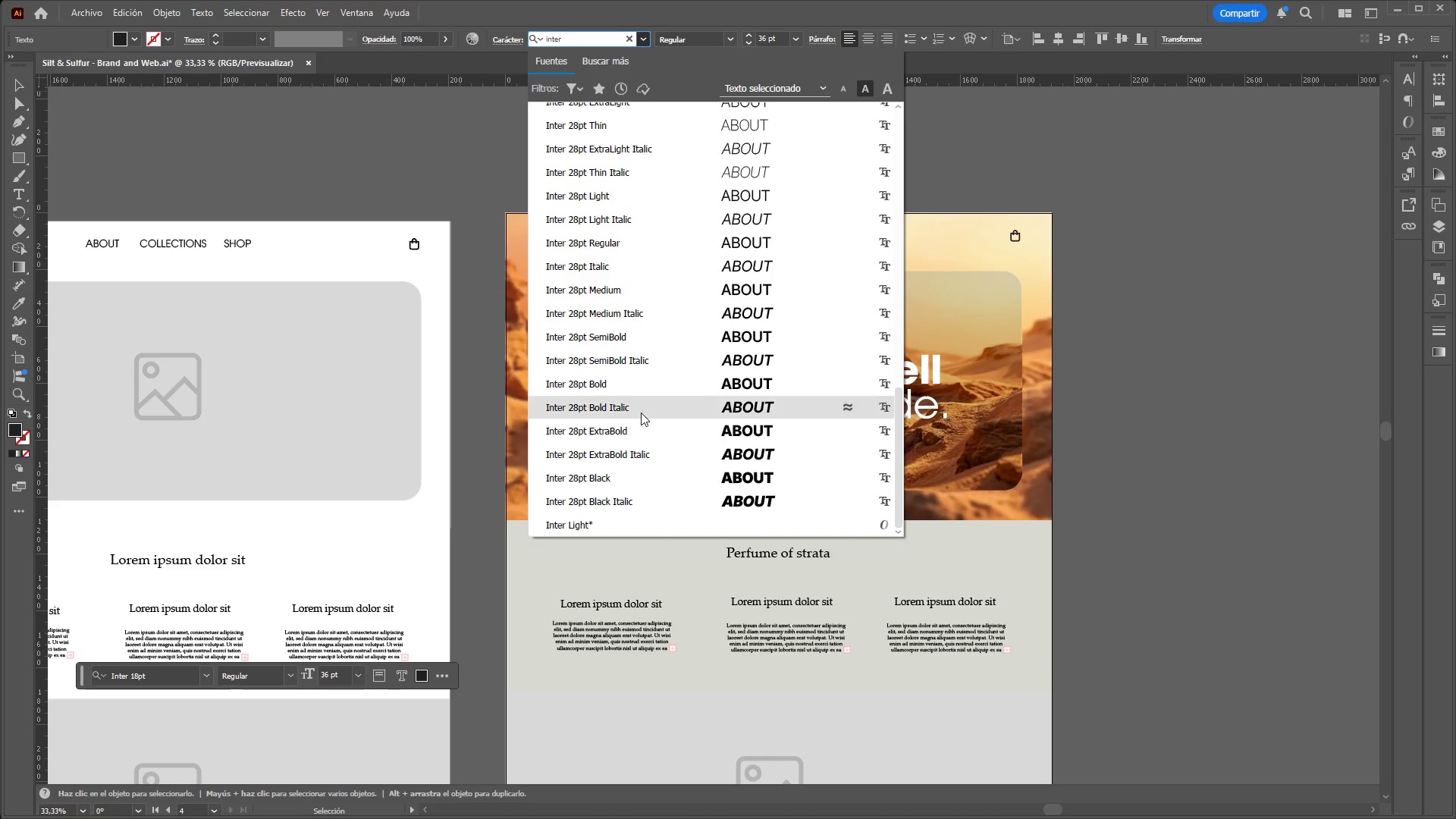 
left_click([641, 412])
 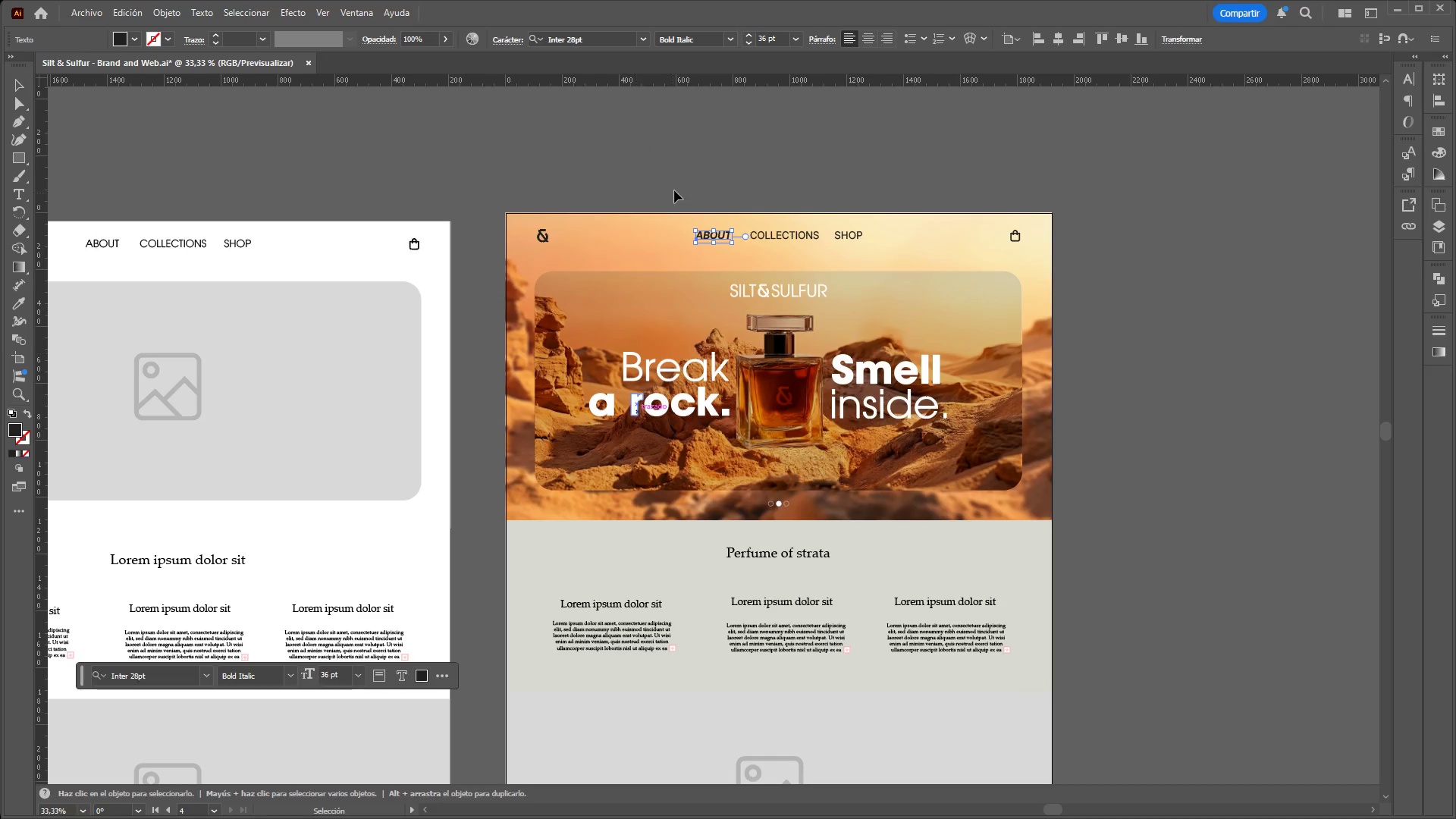 
left_click([675, 189])
 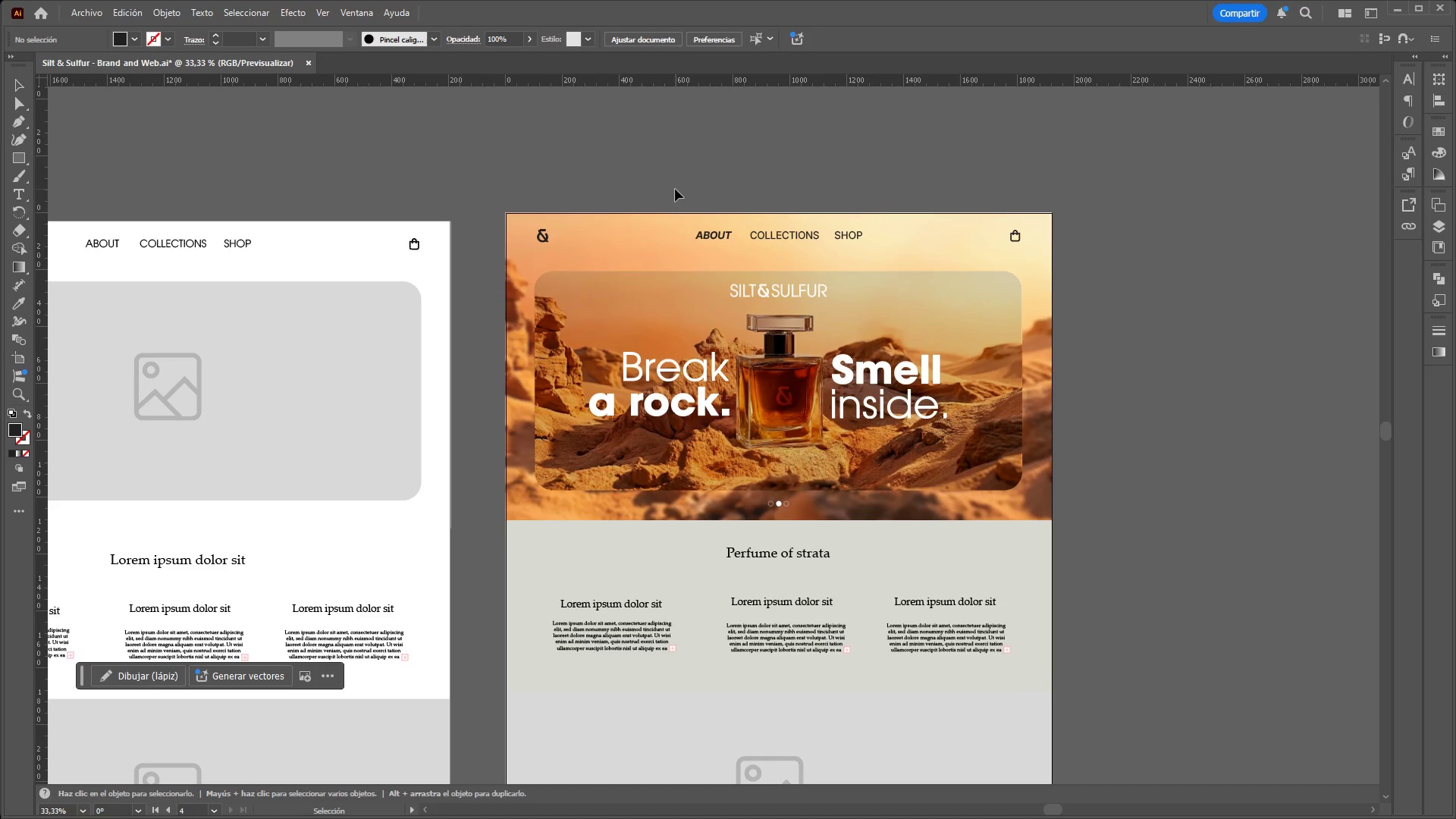 
key(Control+Z)
 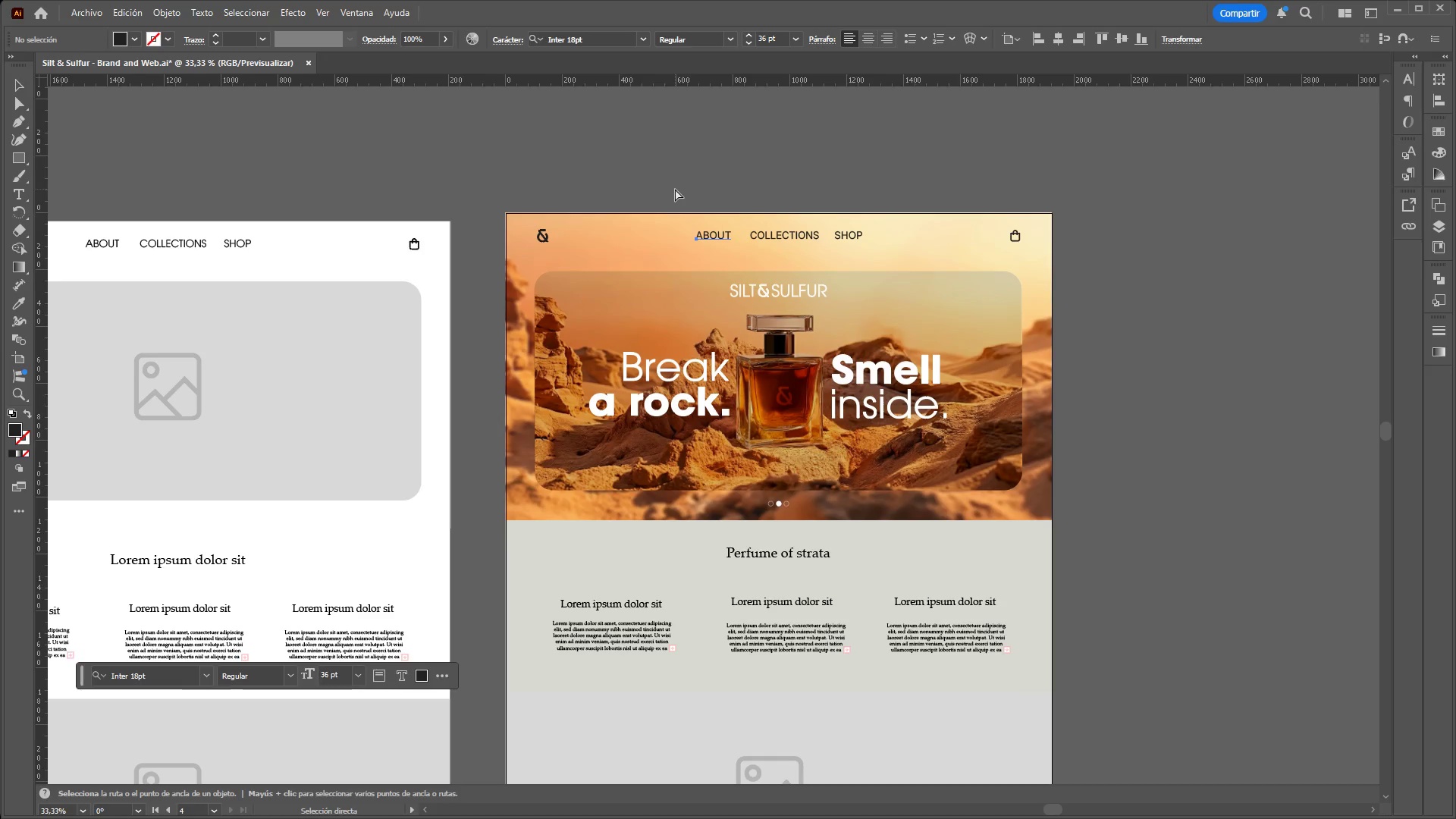 
left_click([675, 189])
 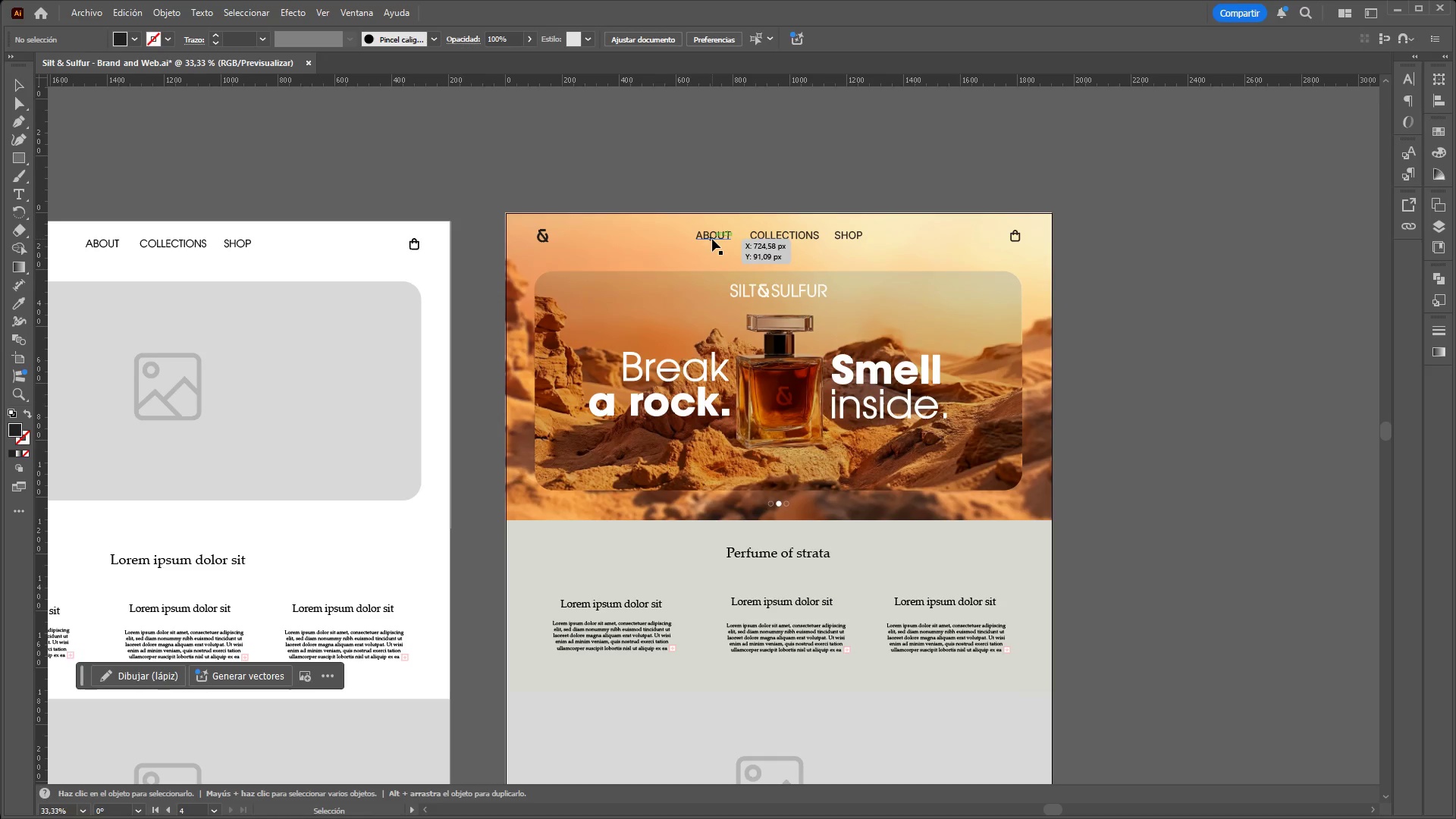 
left_click([712, 239])
 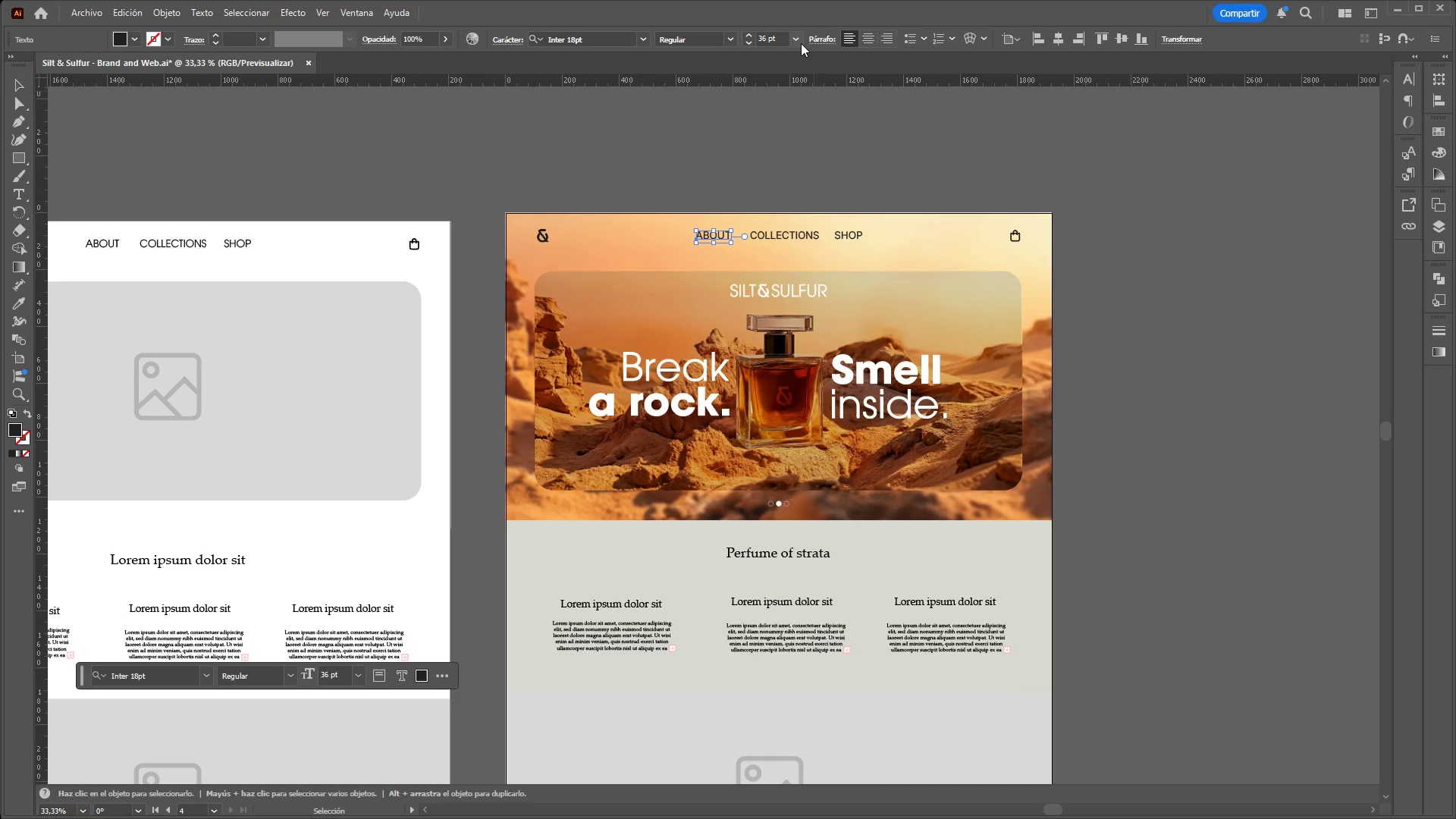 
left_click([801, 42])
 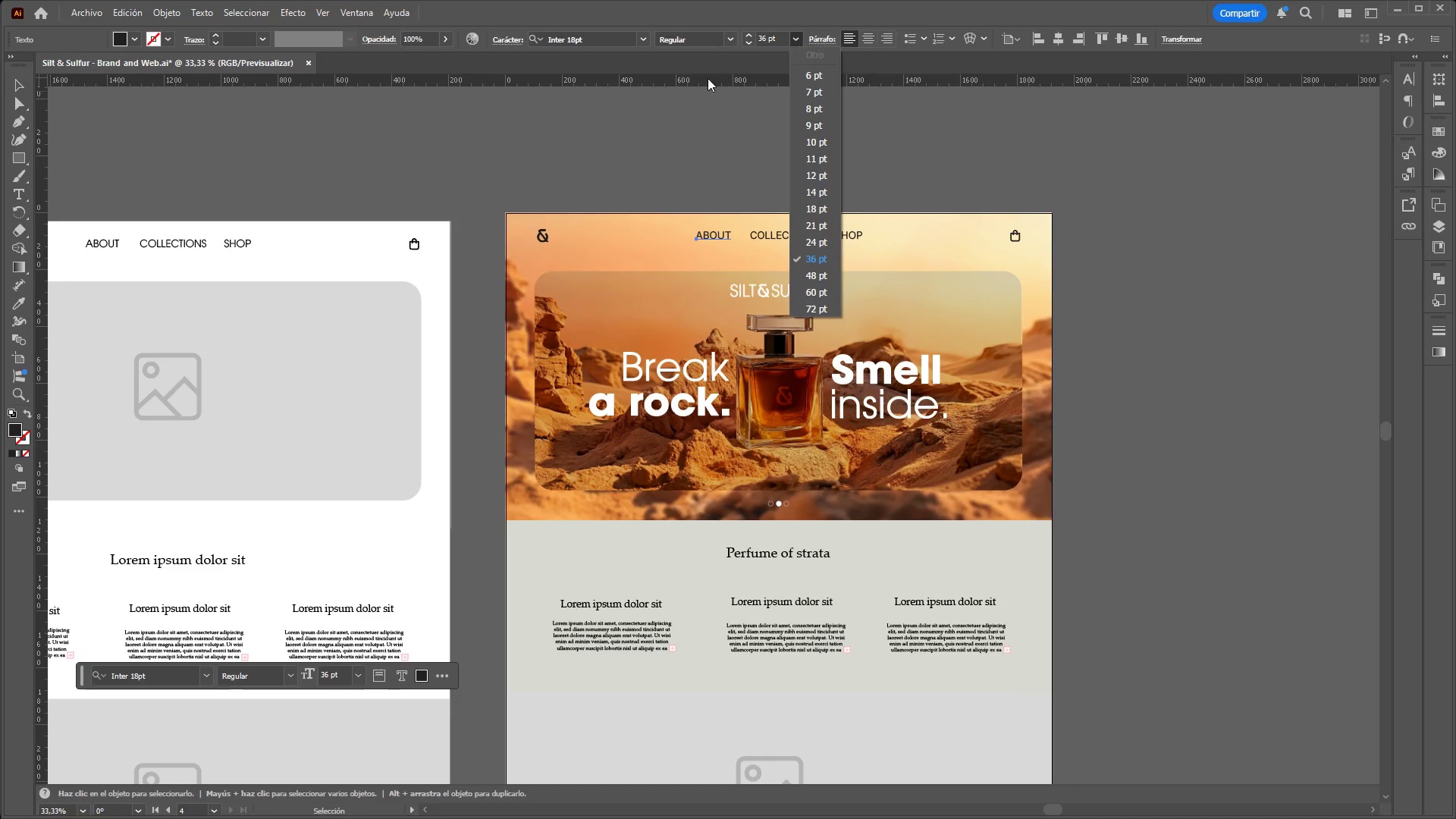 
left_click([629, 102])
 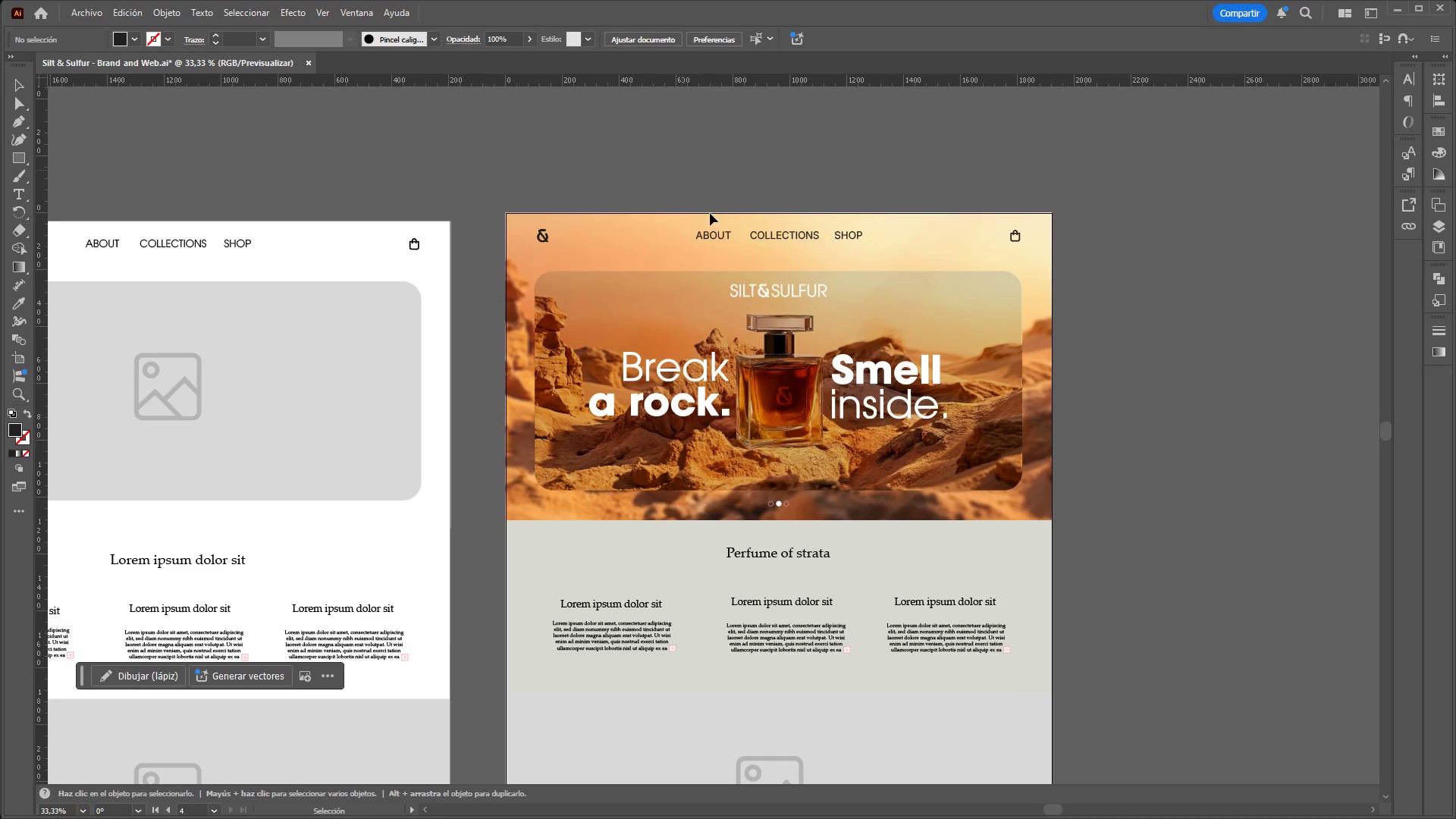 
left_click([719, 232])
 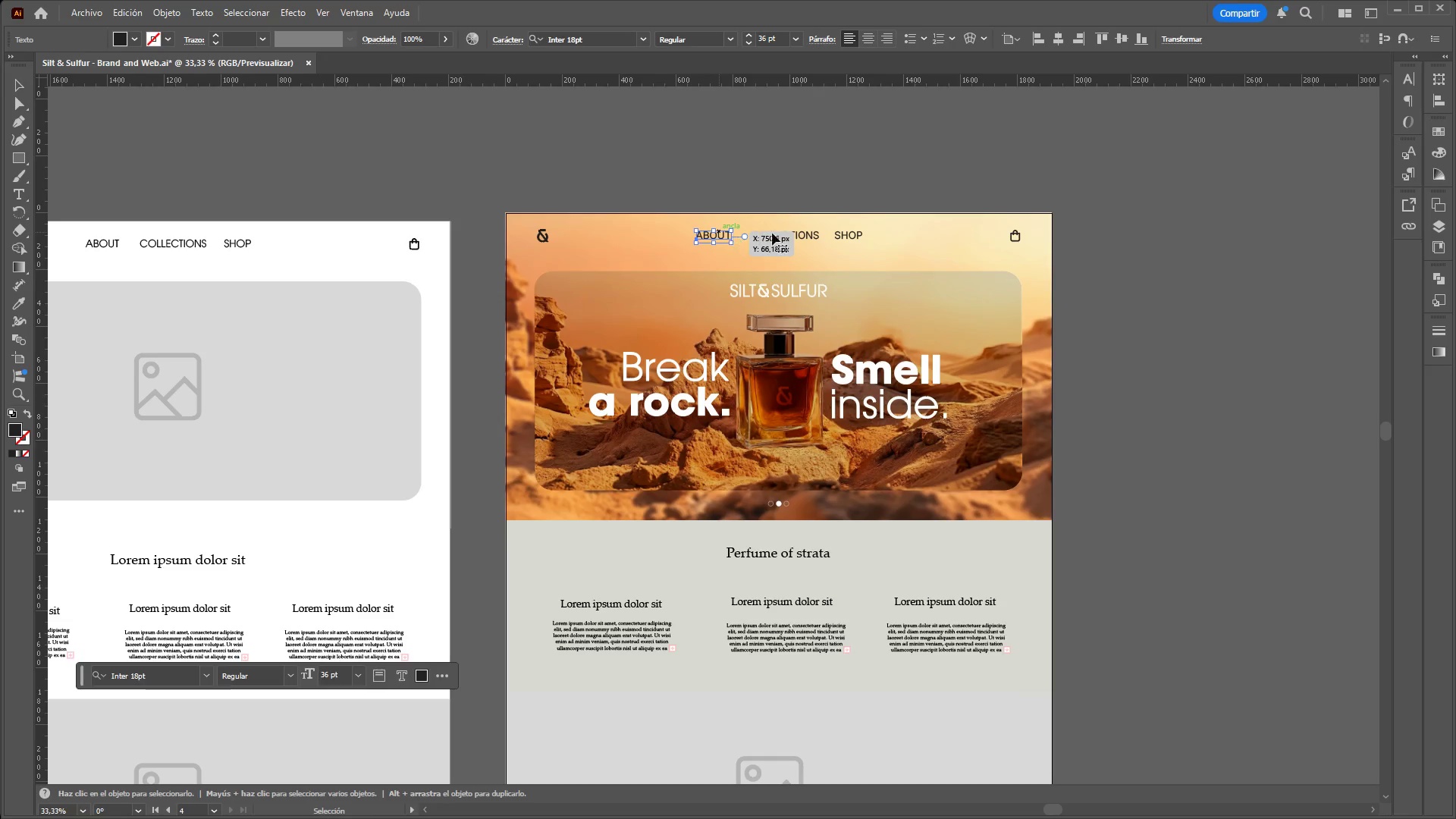 
hold_key(key=ShiftLeft, duration=1.5)
 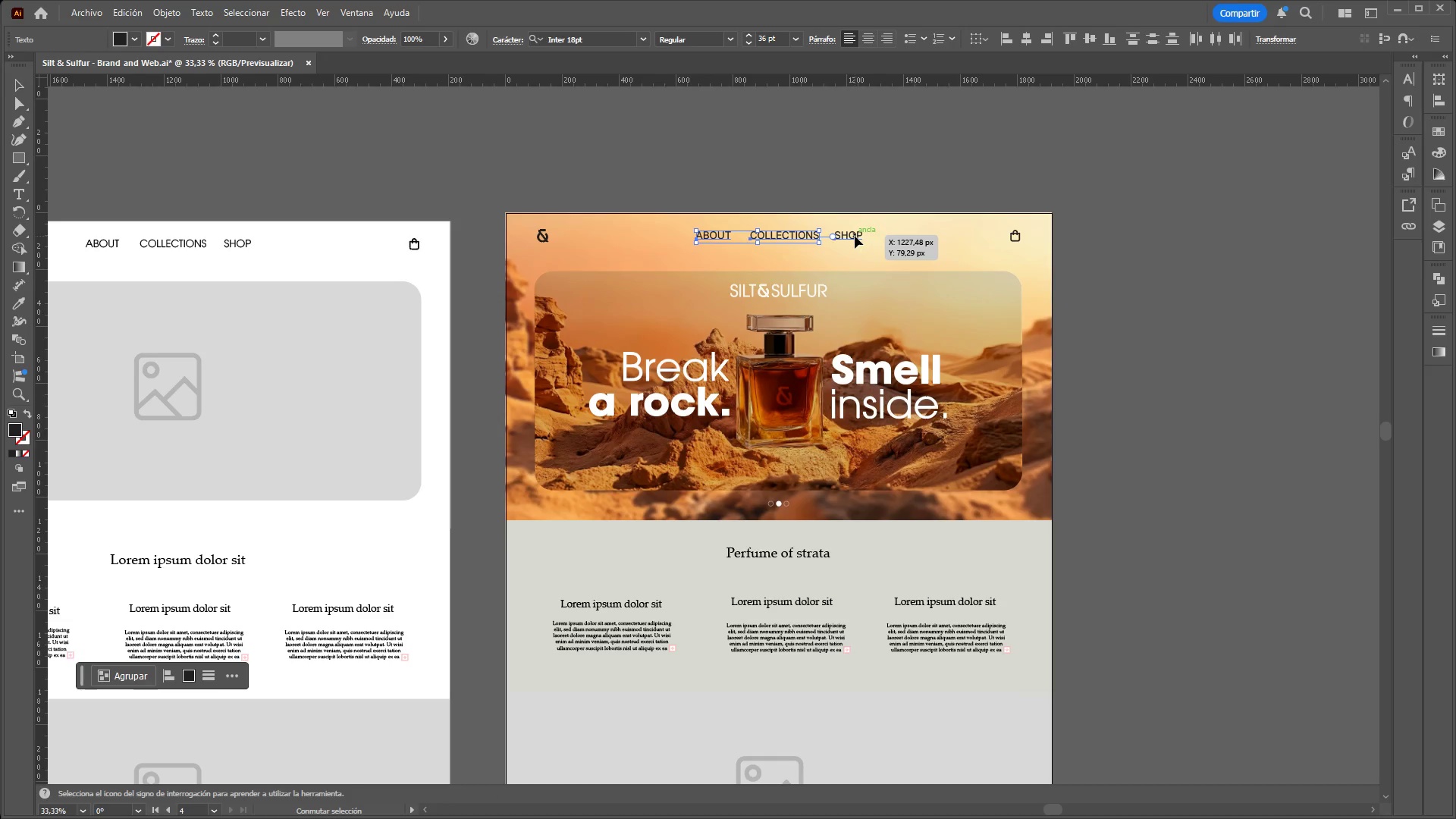 
hold_key(key=ShiftLeft, duration=0.83)
left_click([855, 236])
 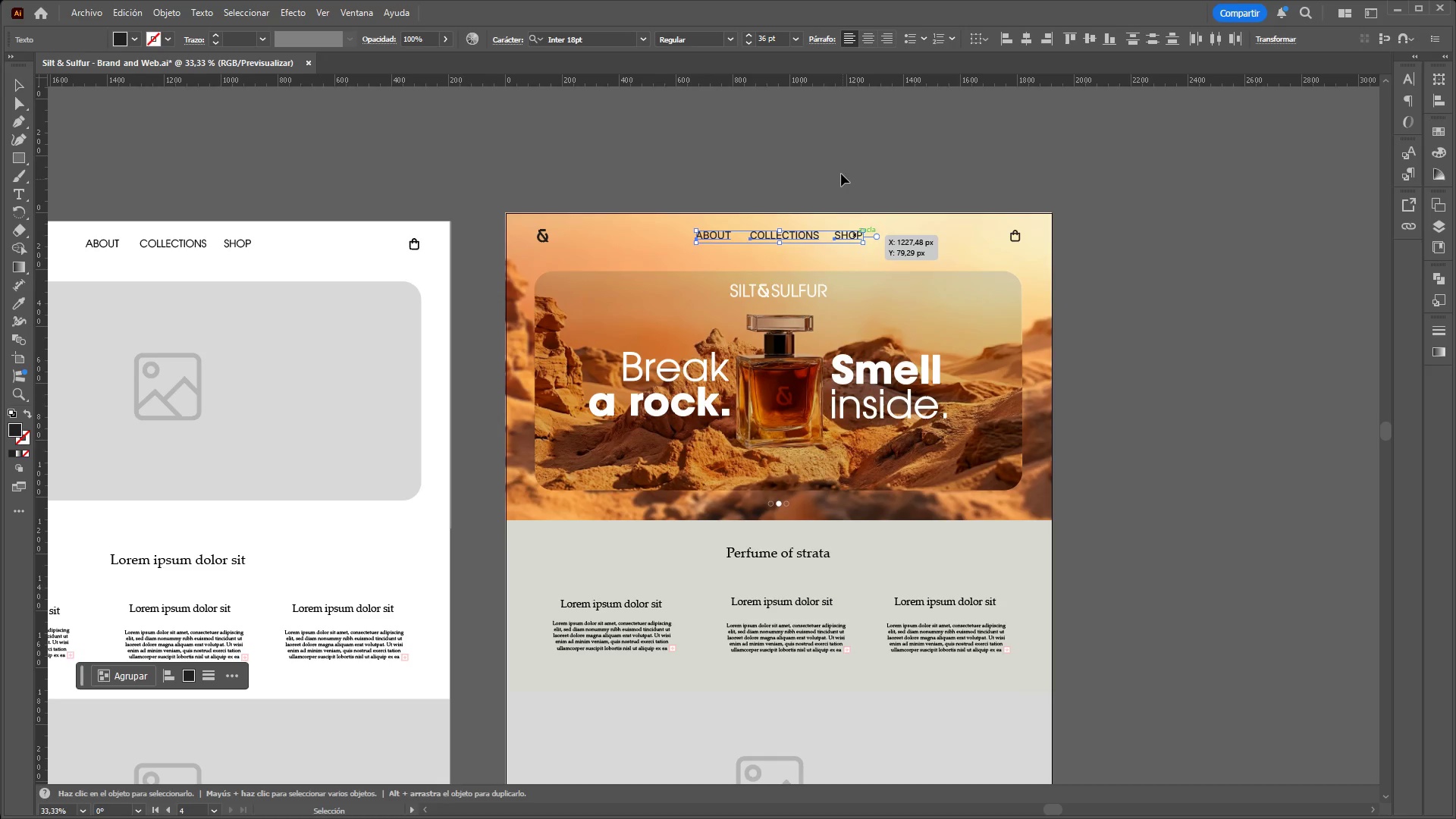 
left_click([839, 169])
 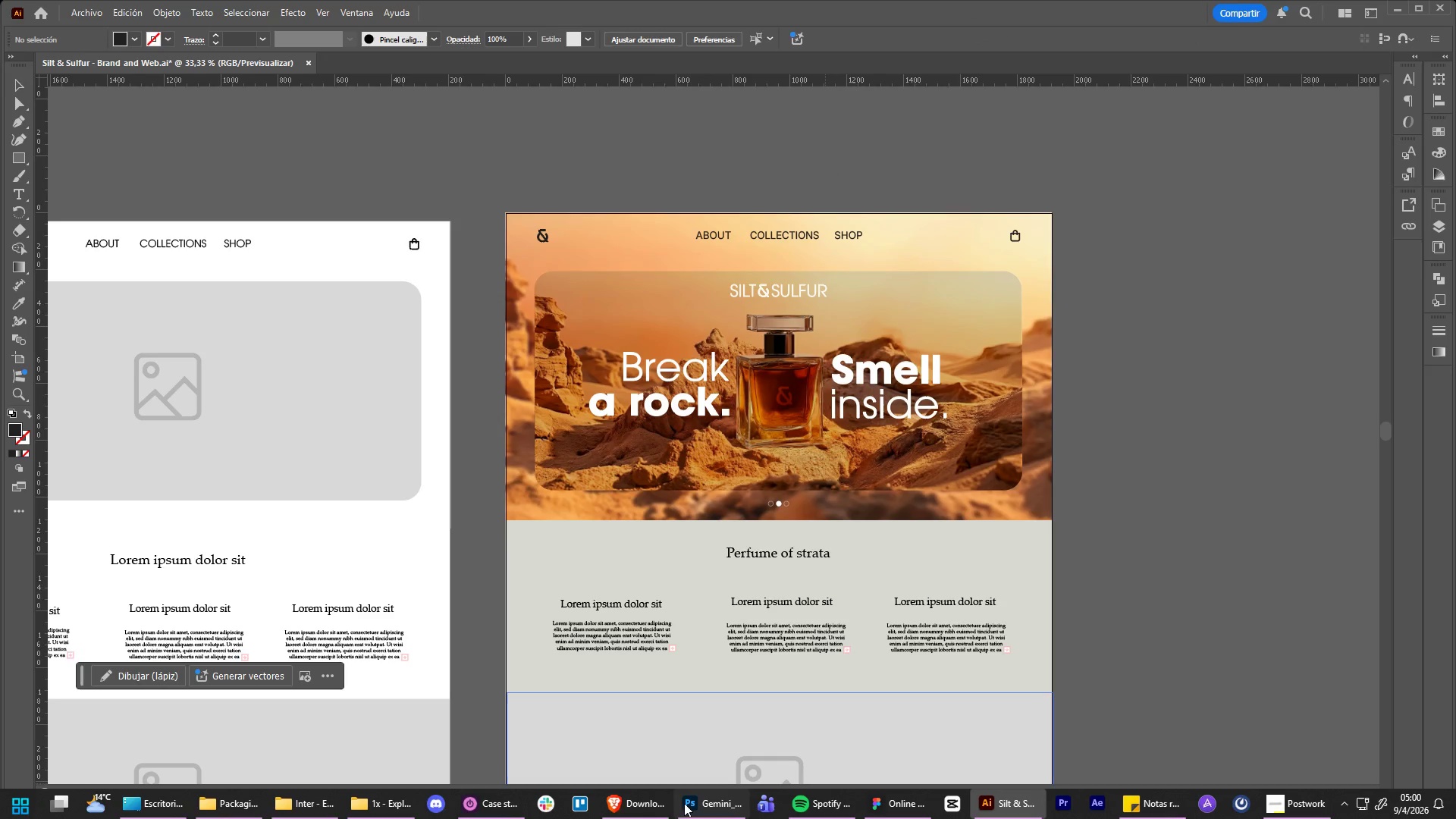 
left_click([639, 811])
 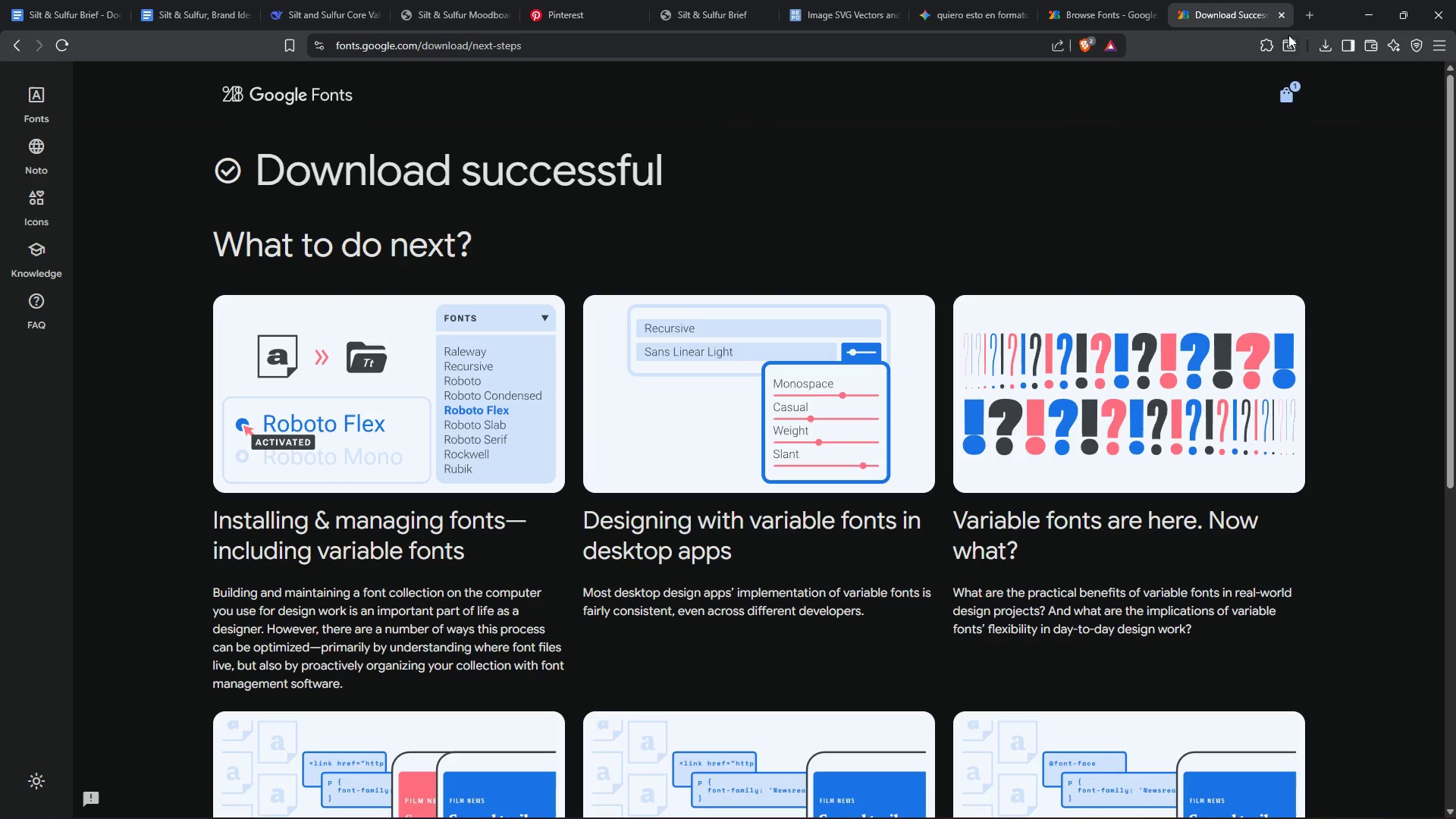 
left_click([1314, 17])
 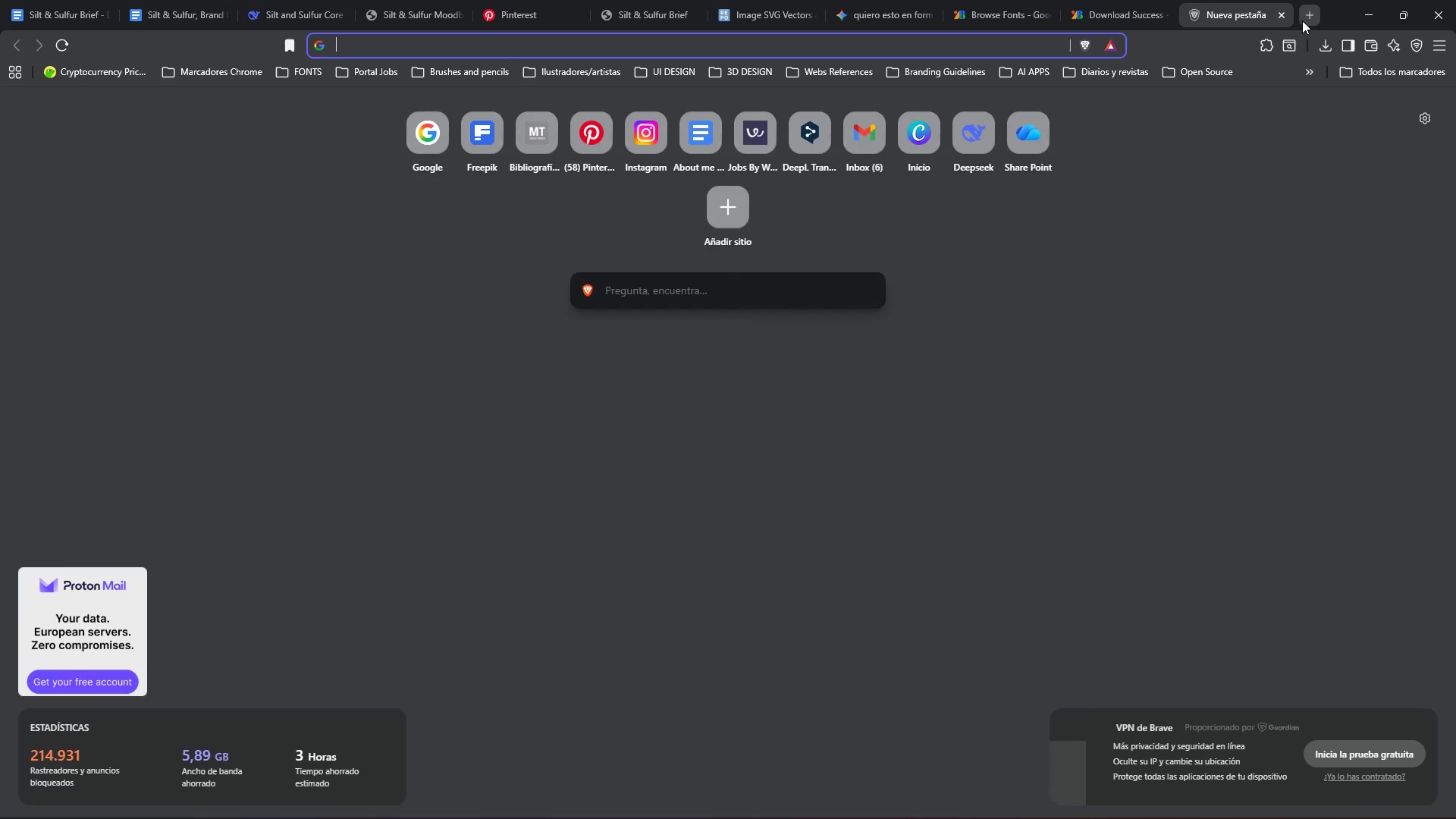 
type(tama`o promedio de menu de navegacion)
 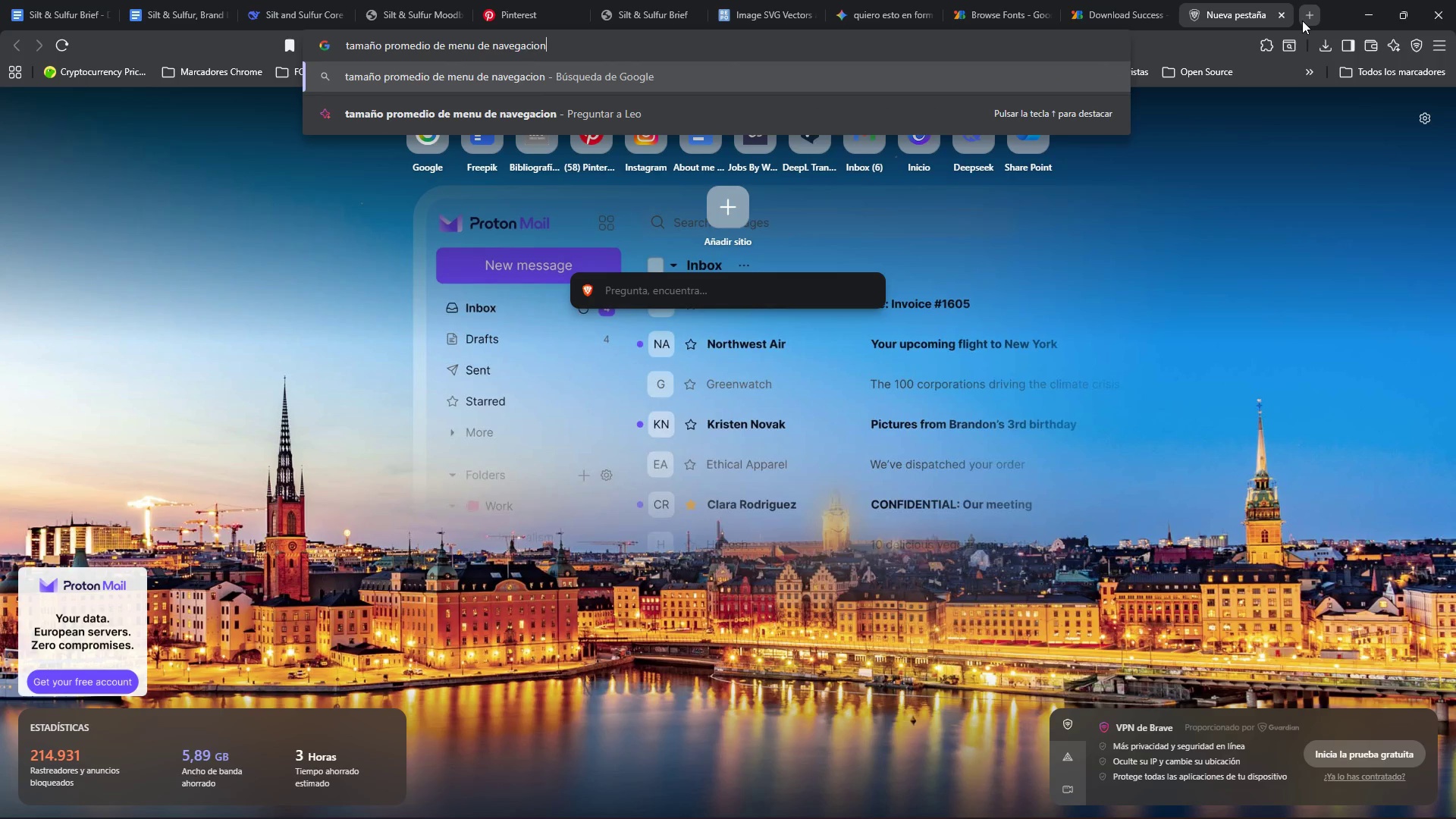 
key(Enter)
 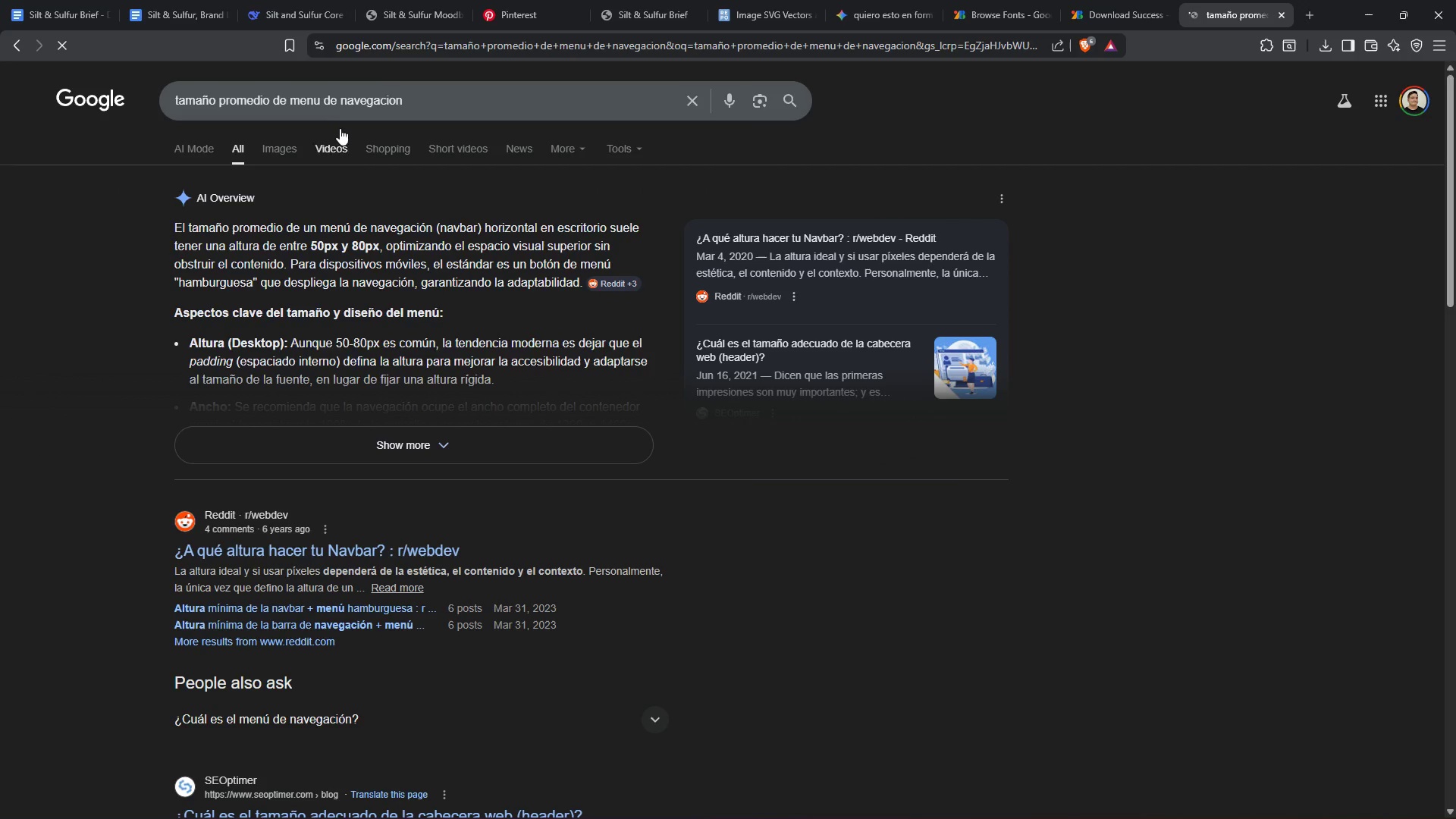 
wait(5.41)
 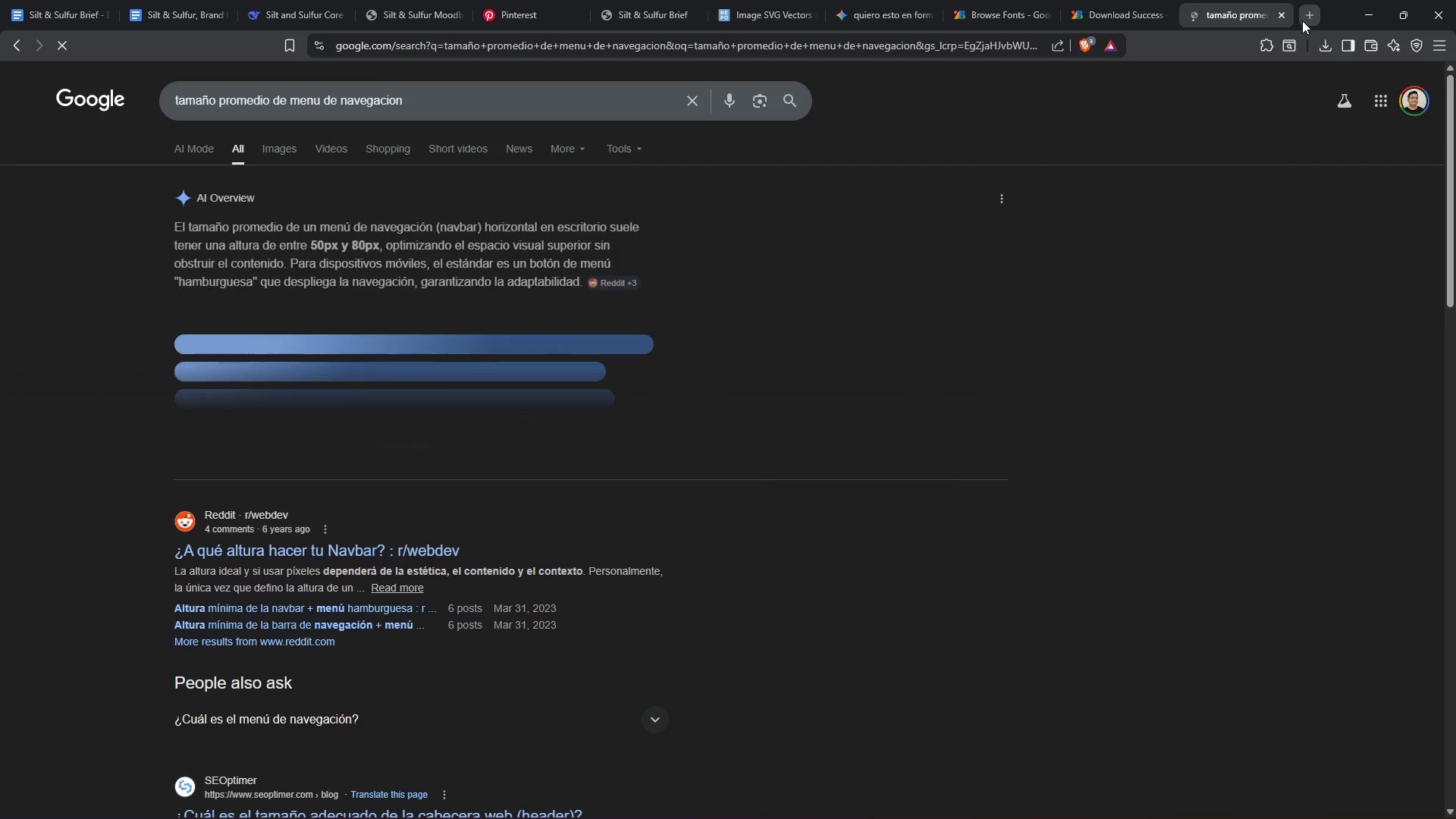 
left_click([217, 102])
 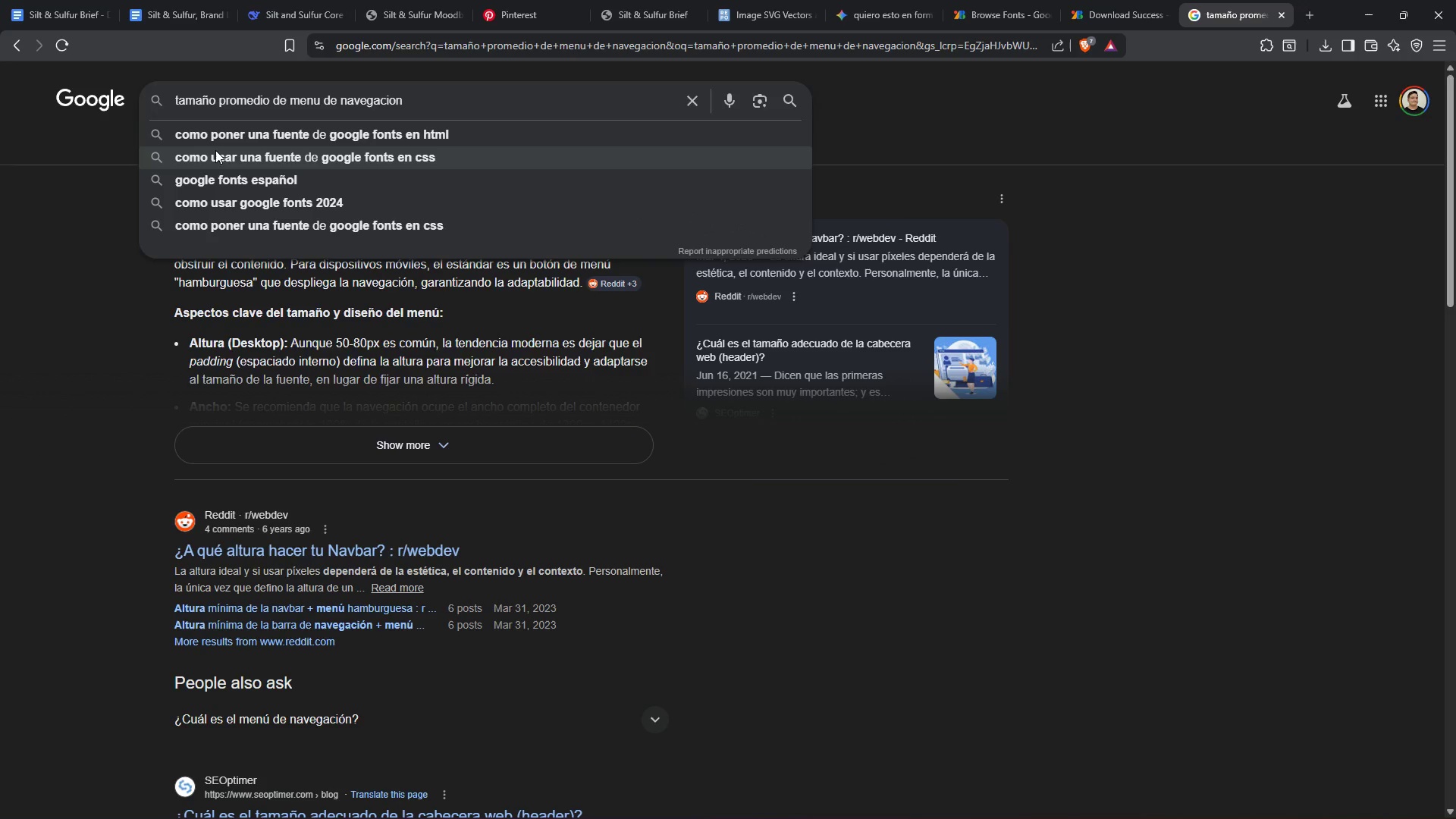 
type( de font)
 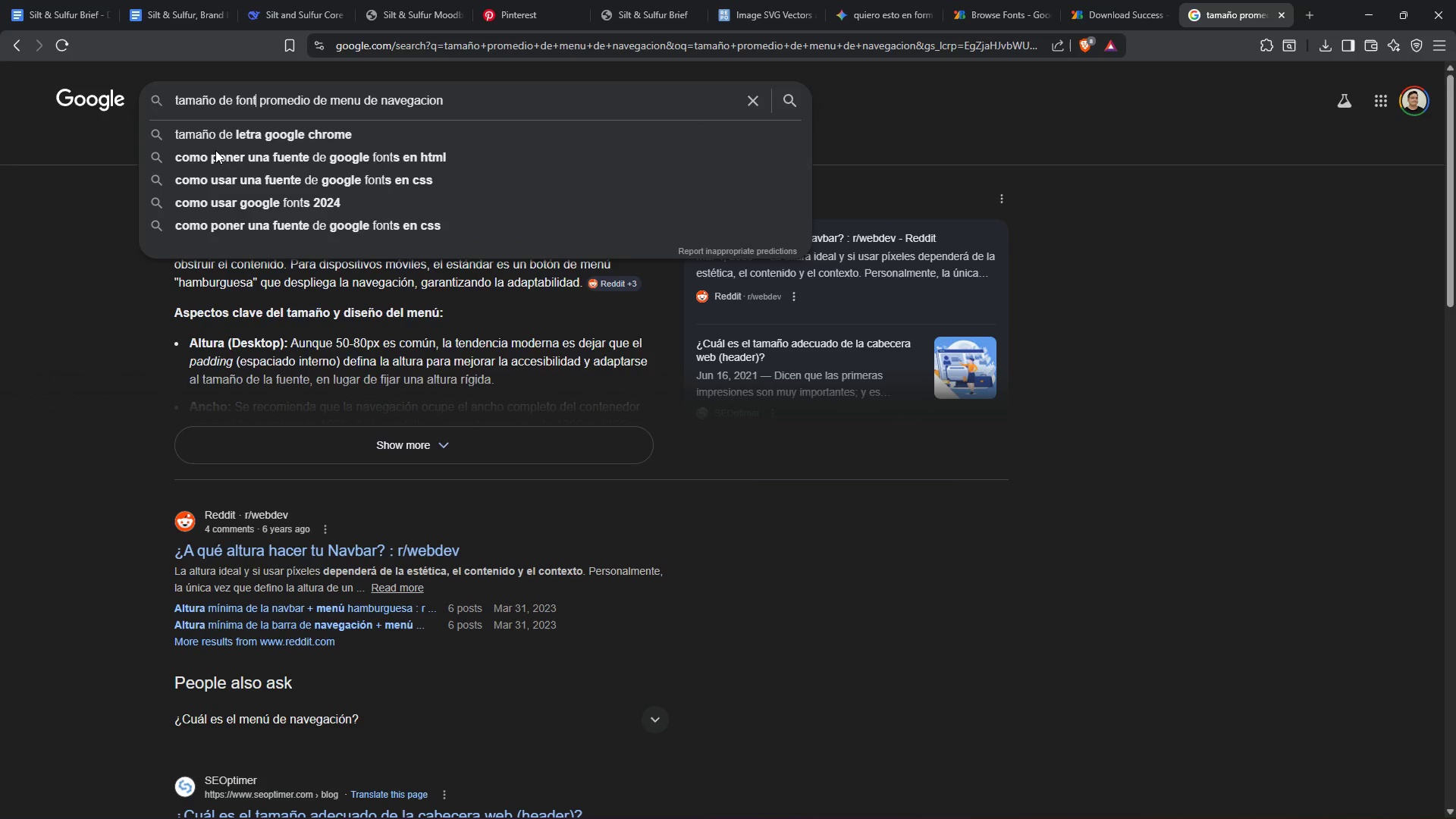 
key(Enter)
 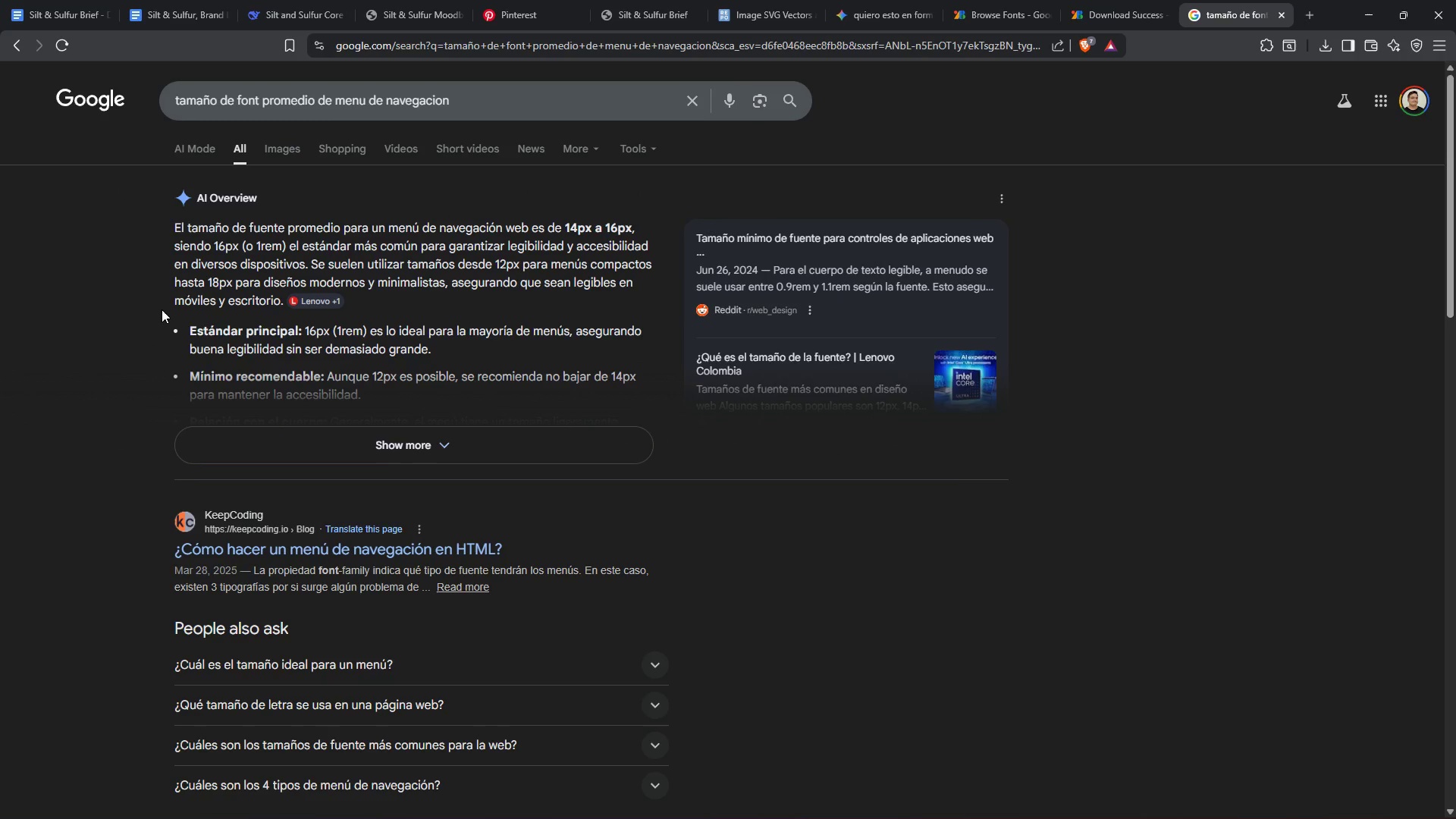 
wait(7.27)
 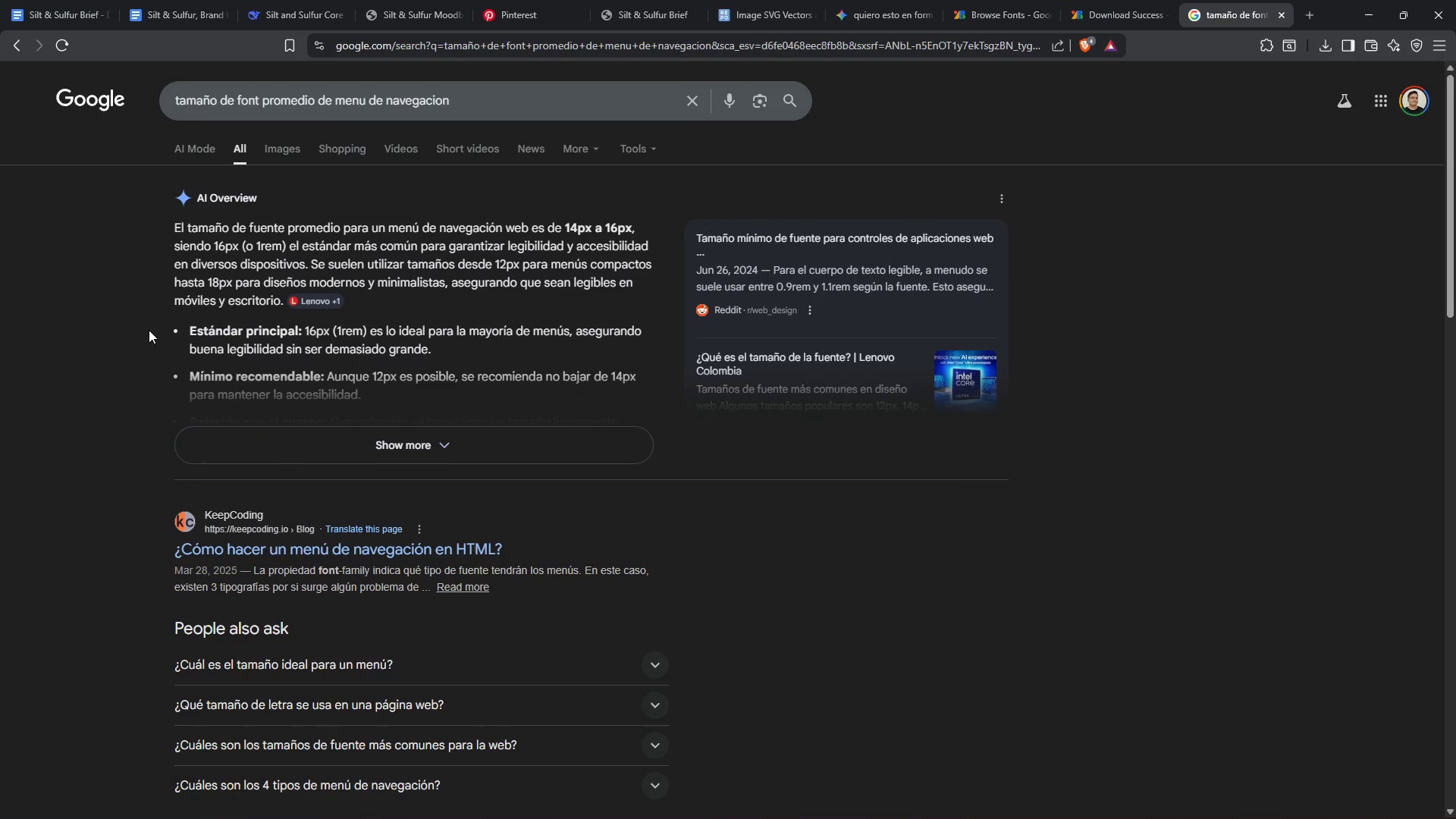 
type( en panalla de 1920x1080)
 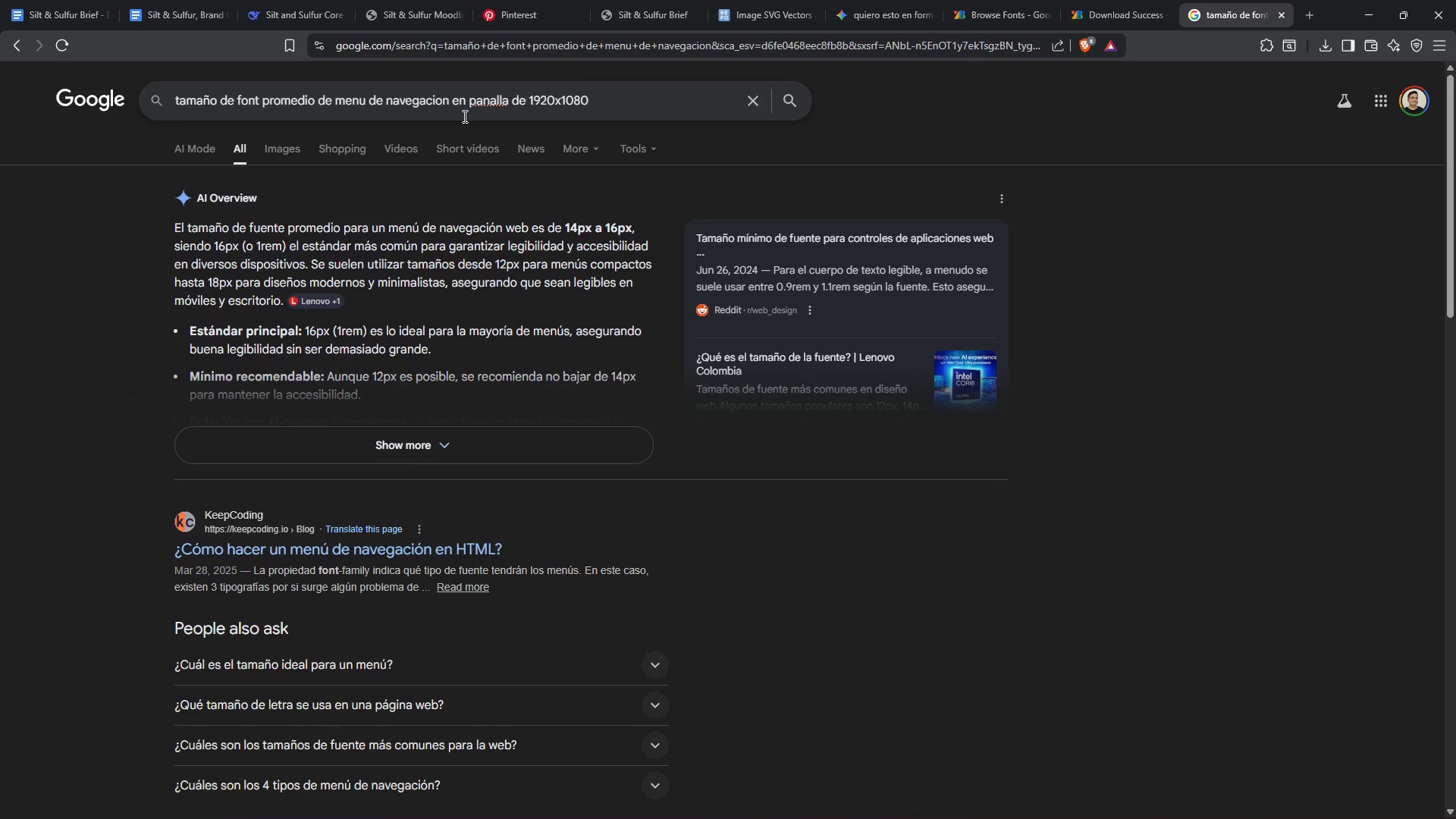 
key(Enter)
 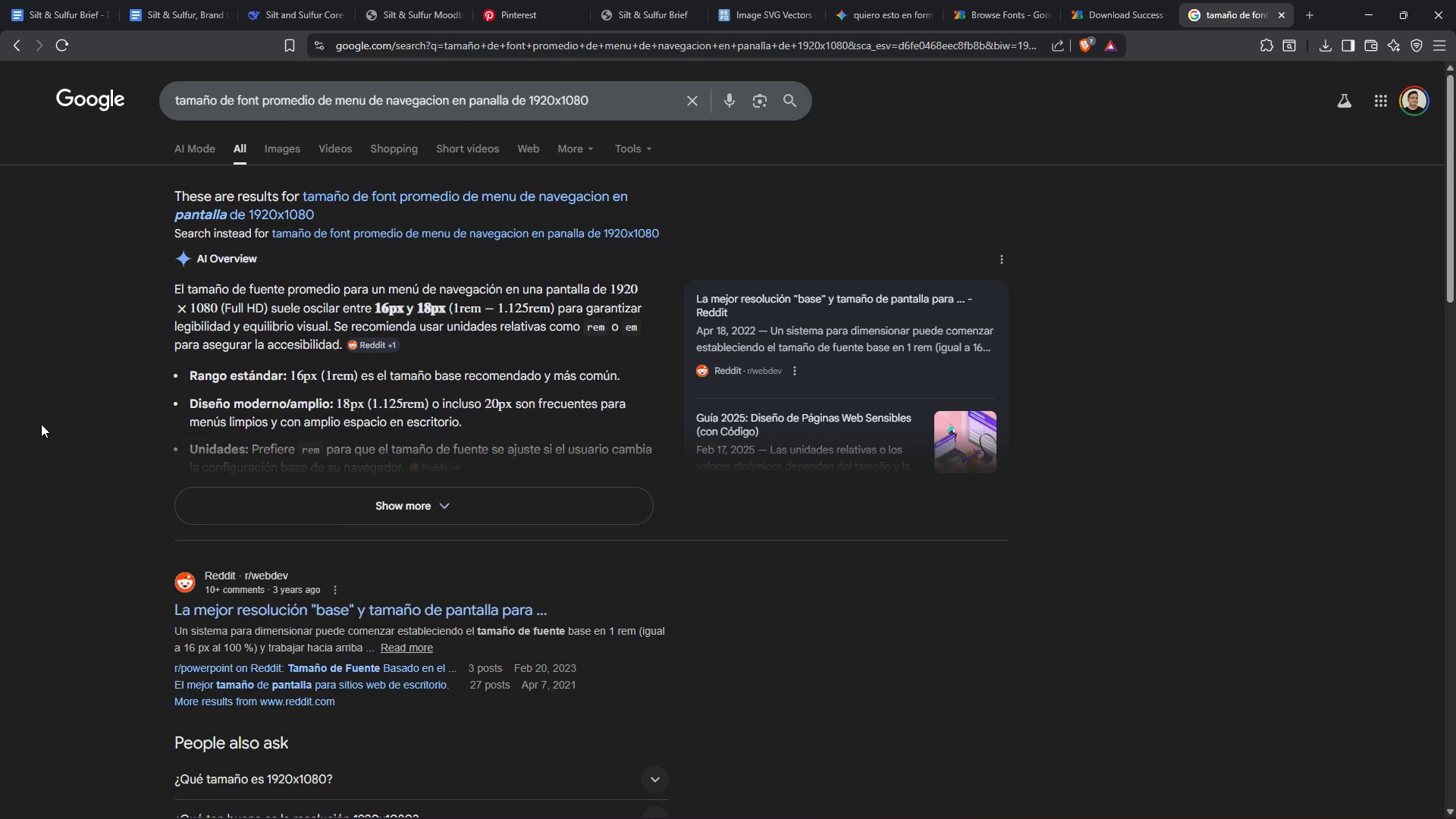 
wait(9.08)
 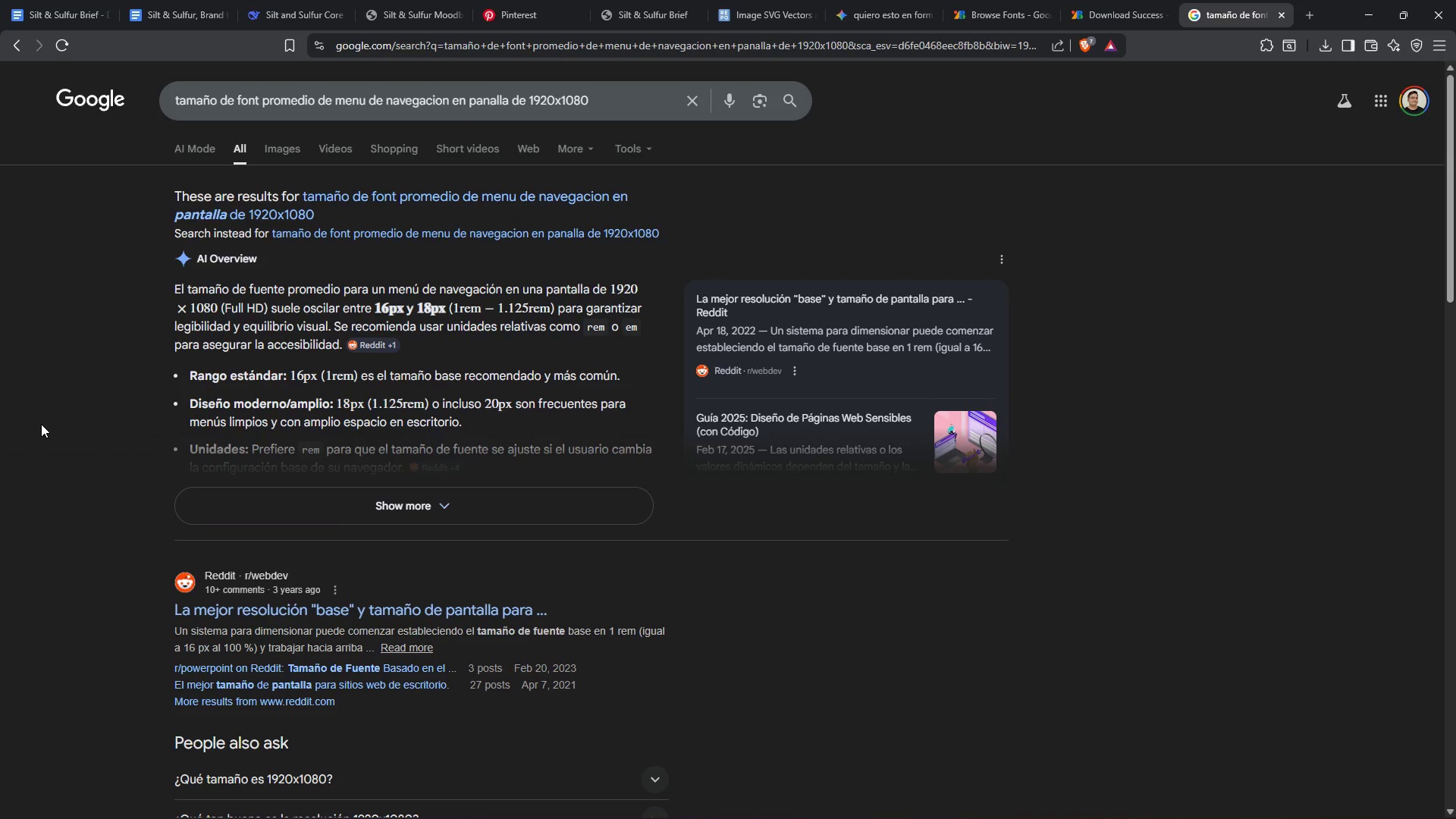 
left_click([707, 239])
 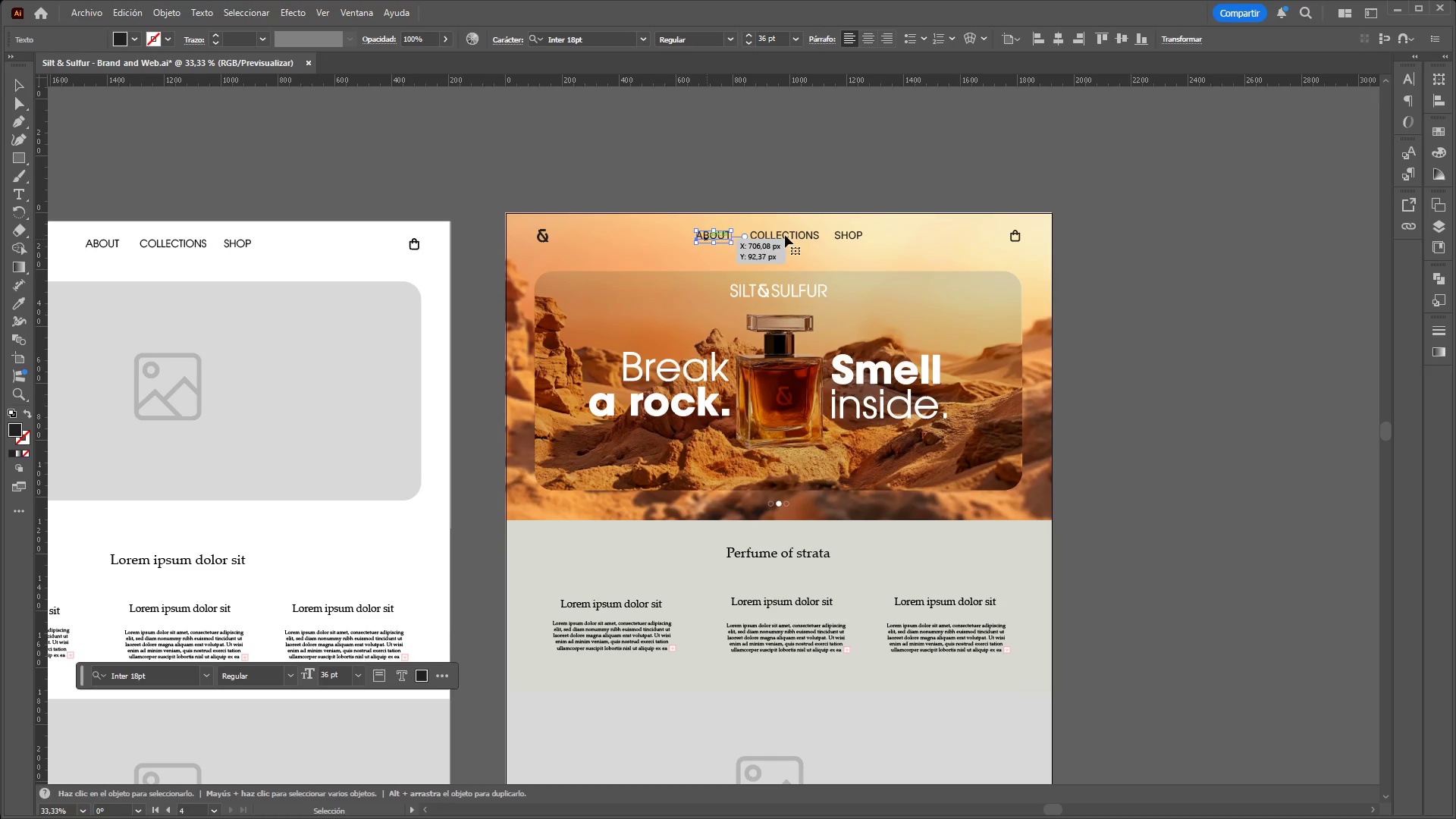 
hold_key(key=ShiftLeft, duration=1.34)
left_click([793, 231])
 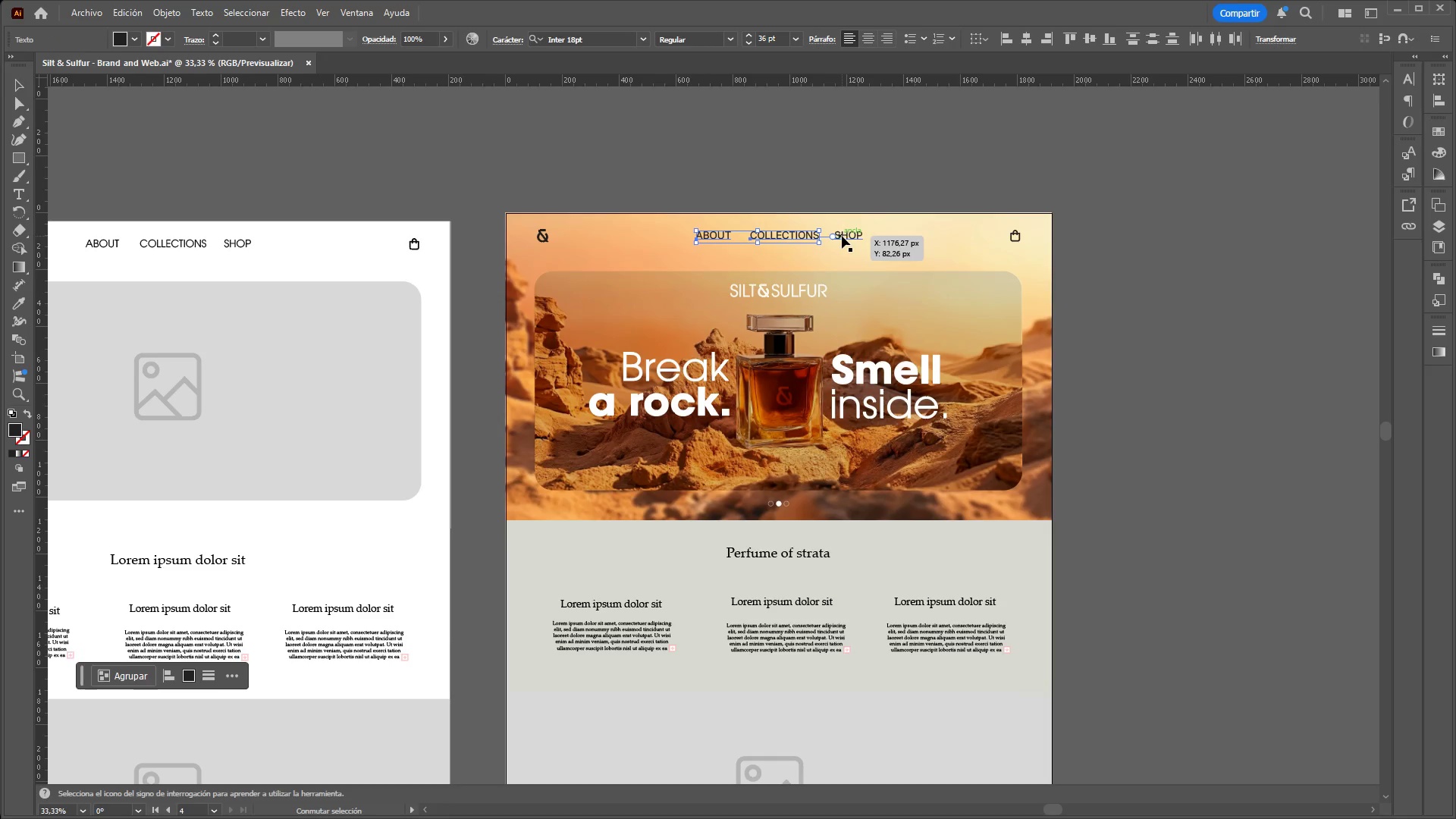 
left_click([846, 236])
 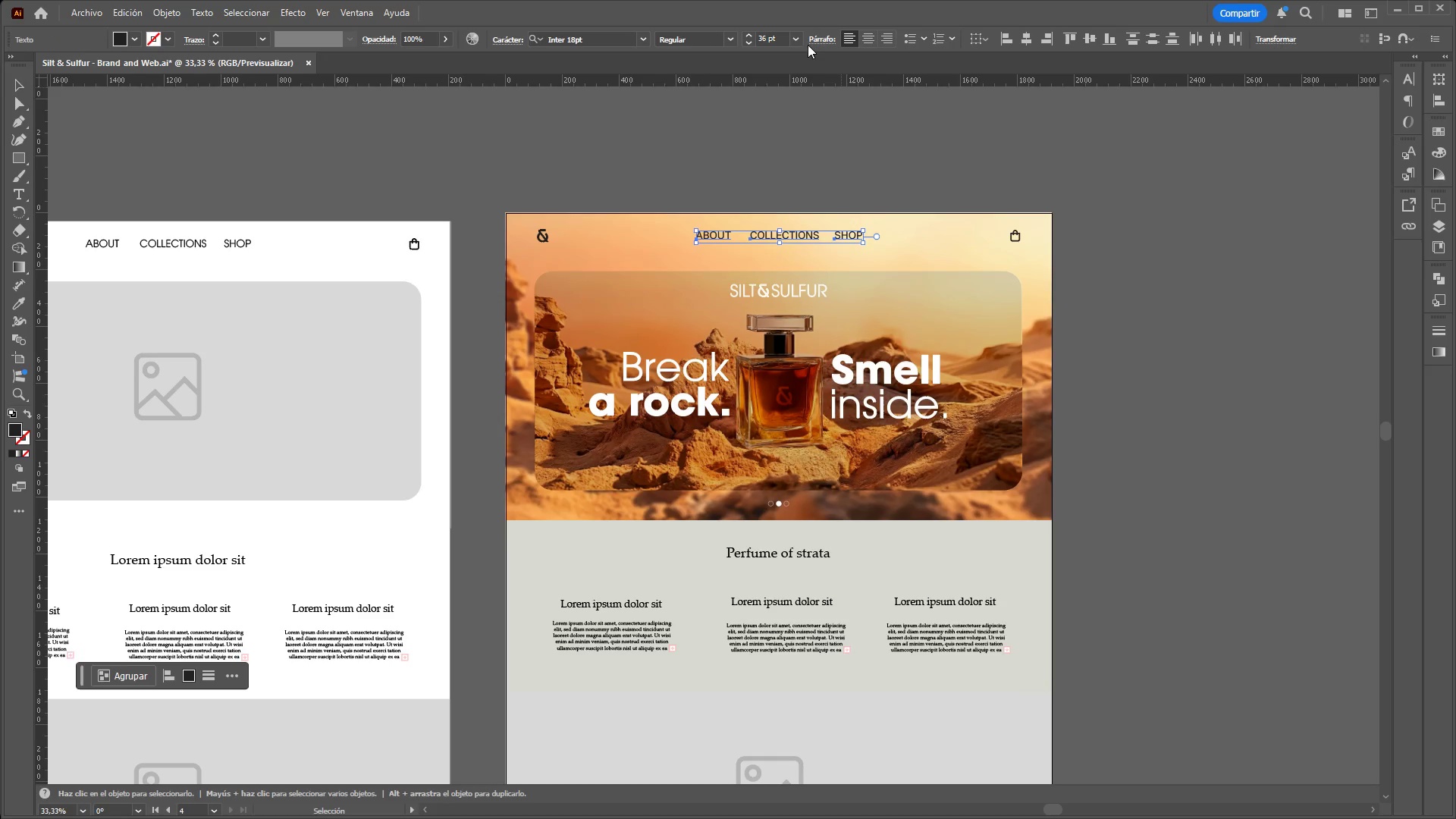 
left_click([796, 38])
 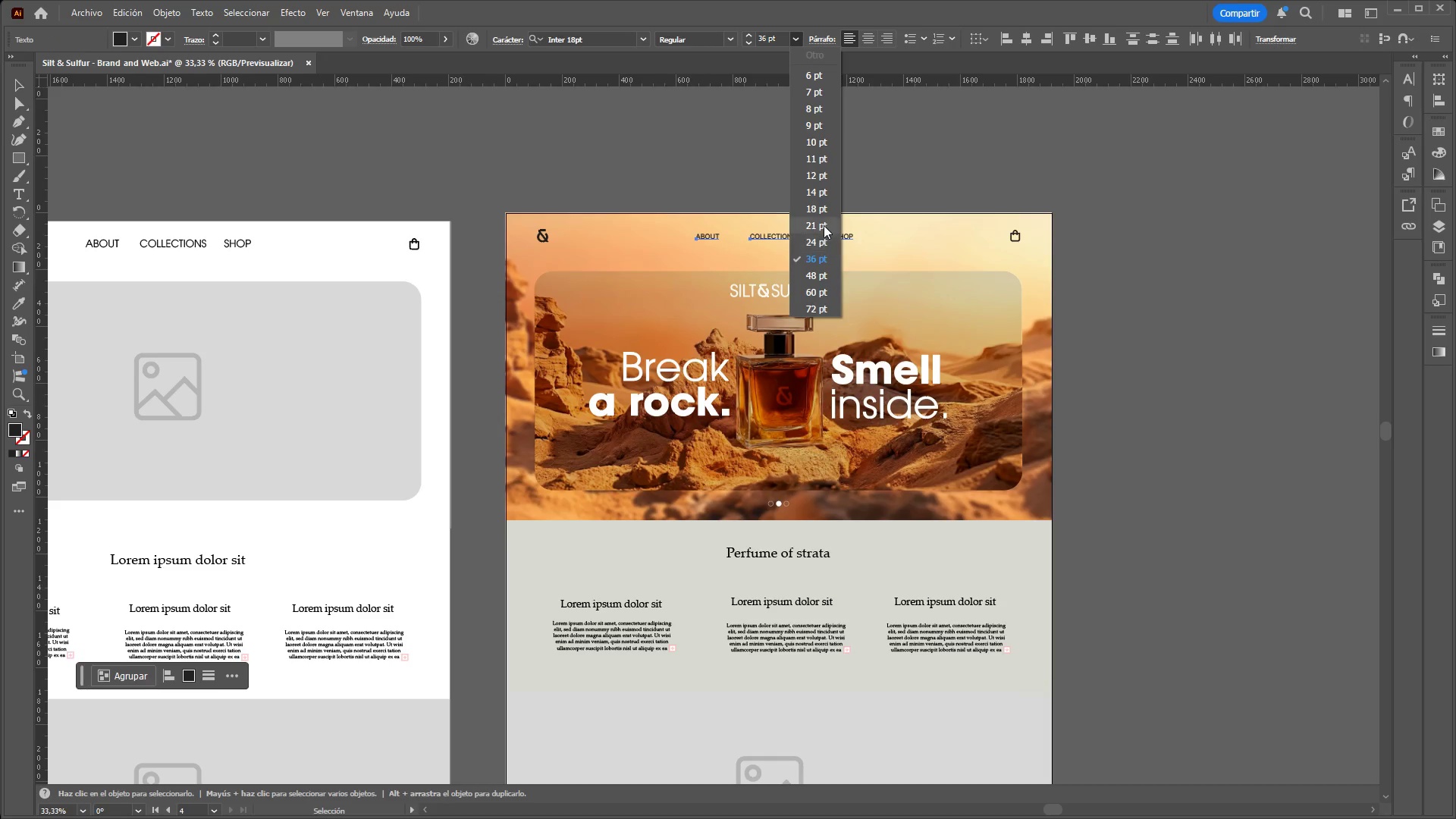 
left_click([824, 210])
 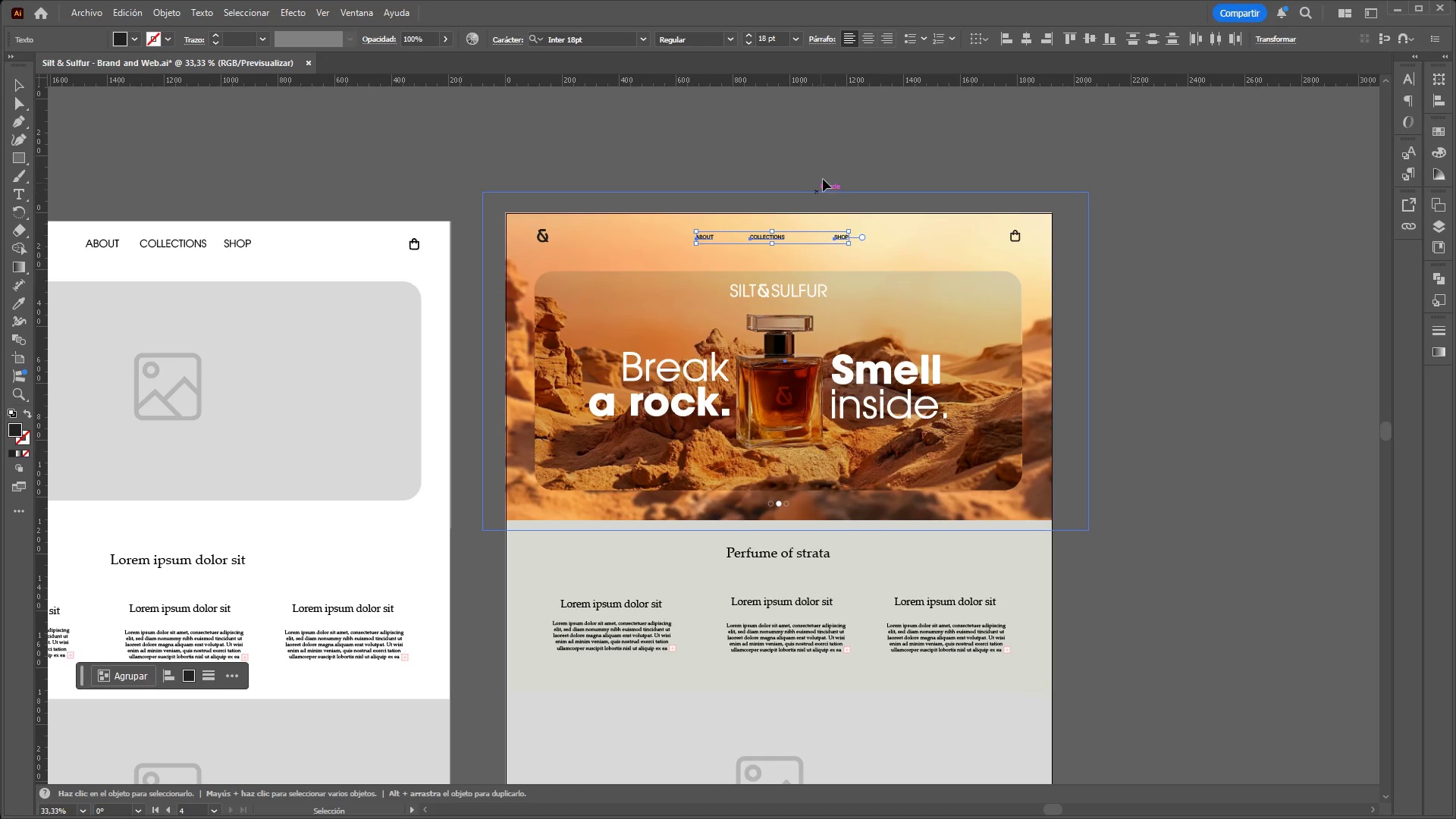 
hold_key(key=ControlLeft, duration=0.41)
hold_key(key=AltLeft, duration=0.39)
scroll: coordinate [824, 190], scroll_direction: up, amount: 2.0
 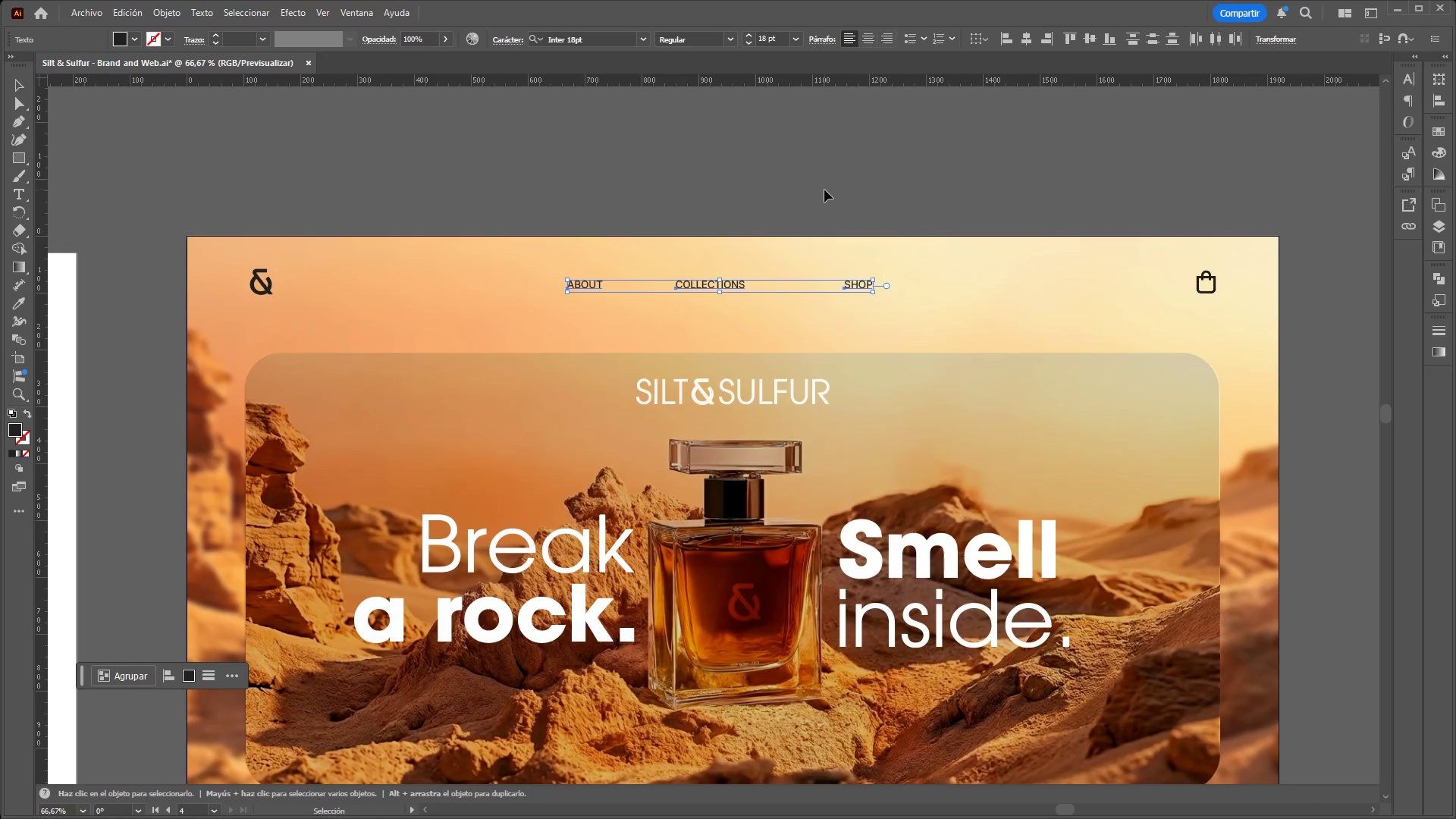 
left_click([824, 190])
 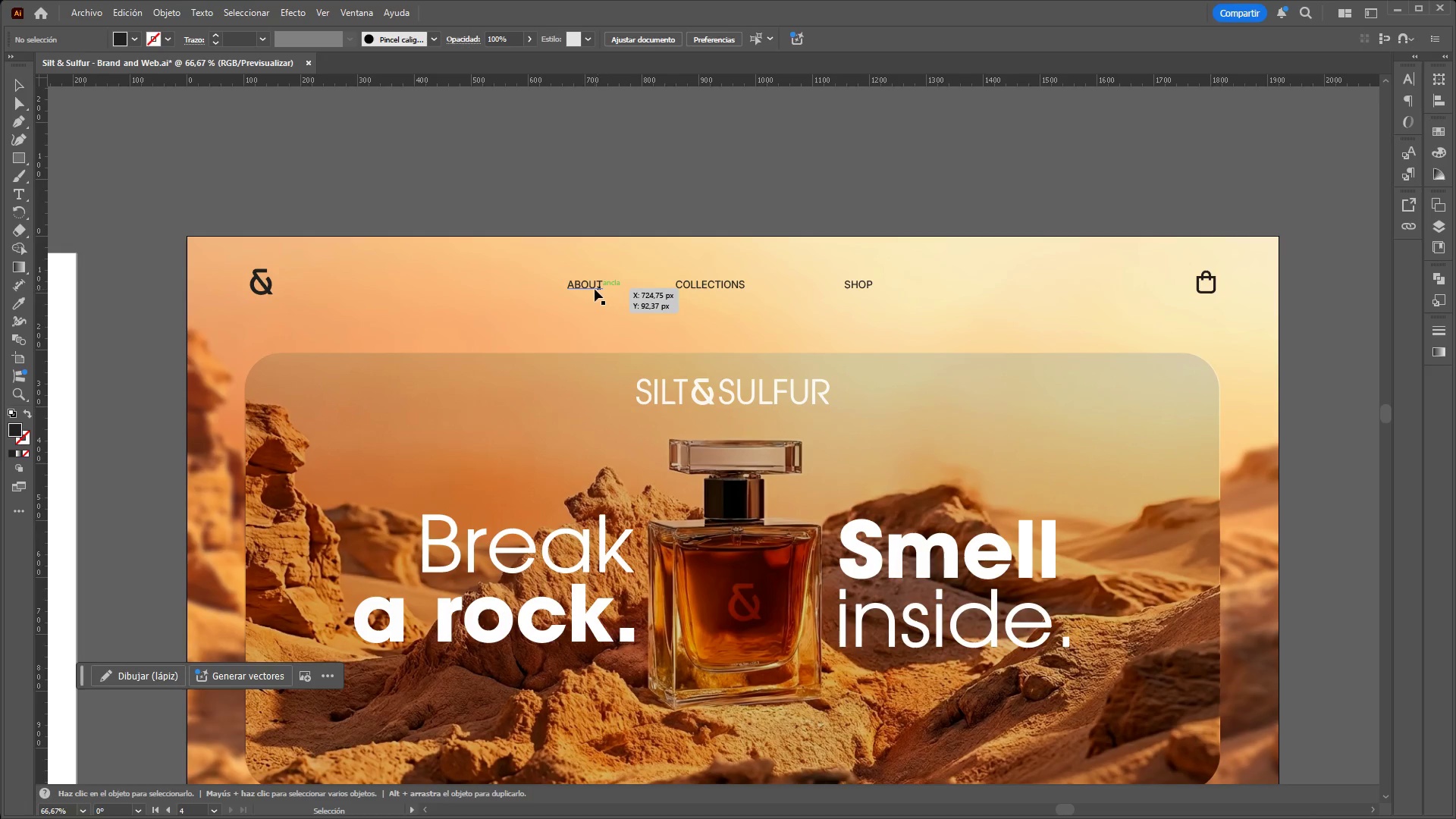 
left_click_drag(start_coordinate=[594, 287], to_coordinate=[651, 286])
 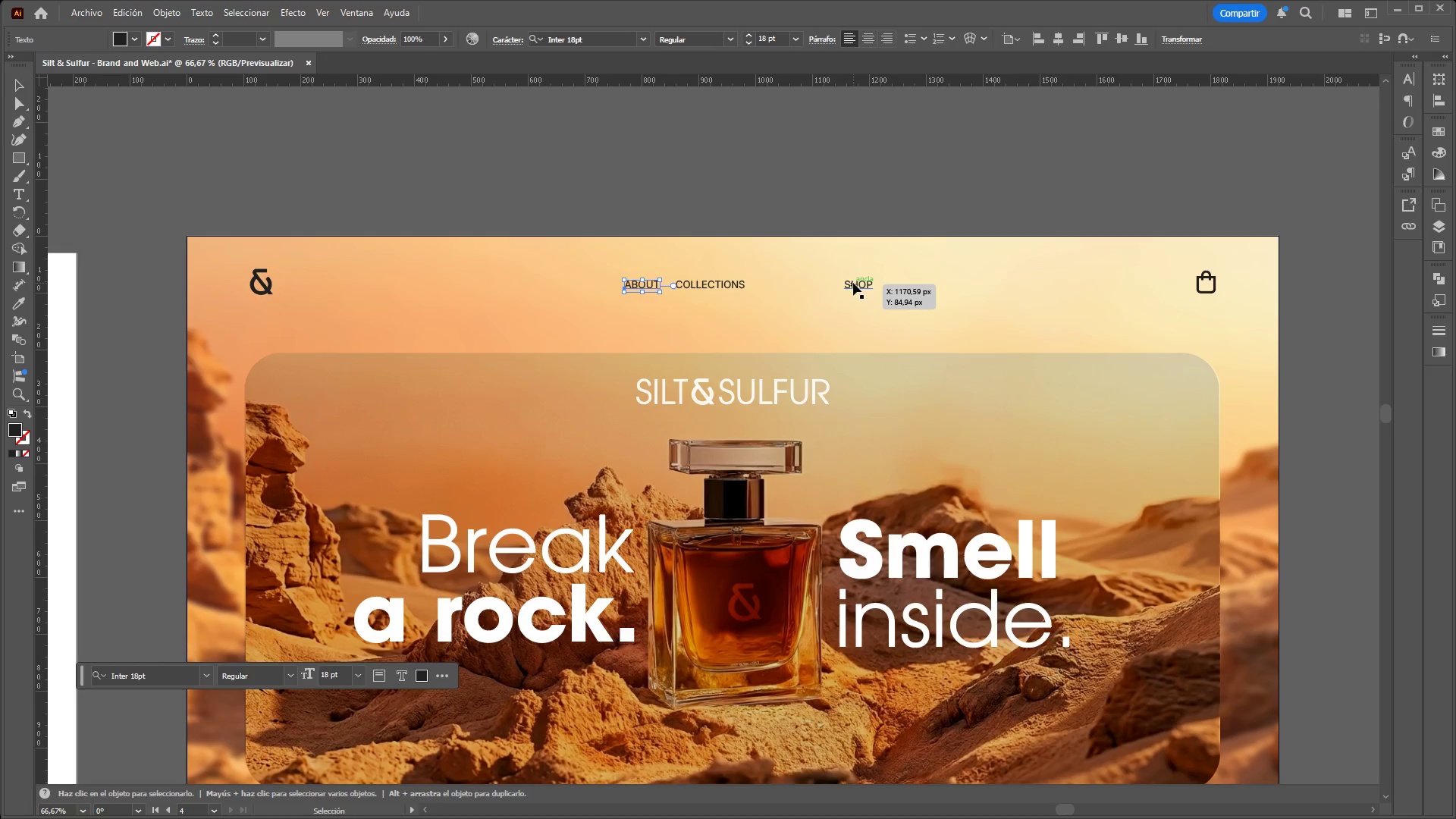 
left_click([889, 200])
 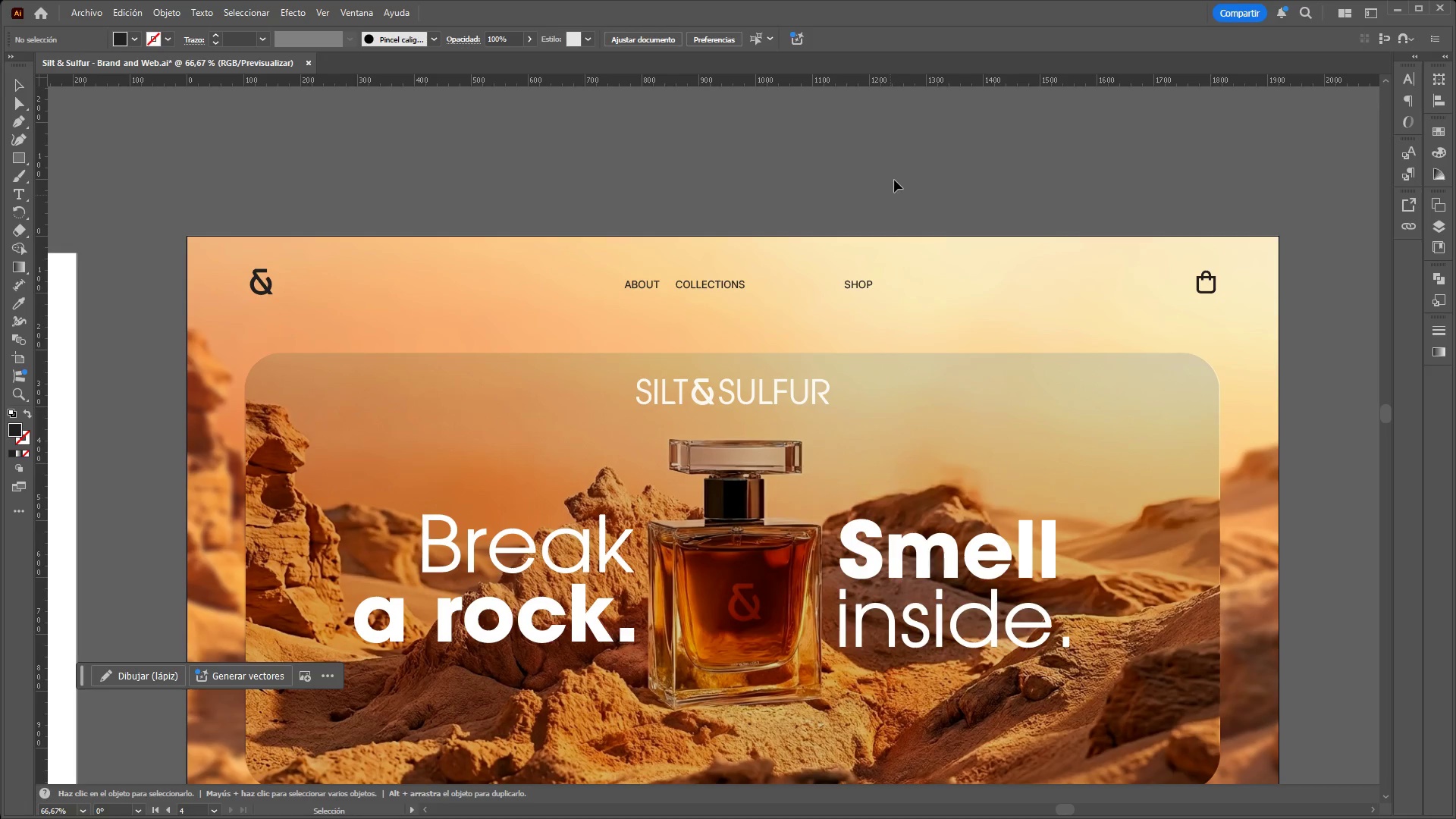 
hold_key(key=ControlLeft, duration=0.7)
 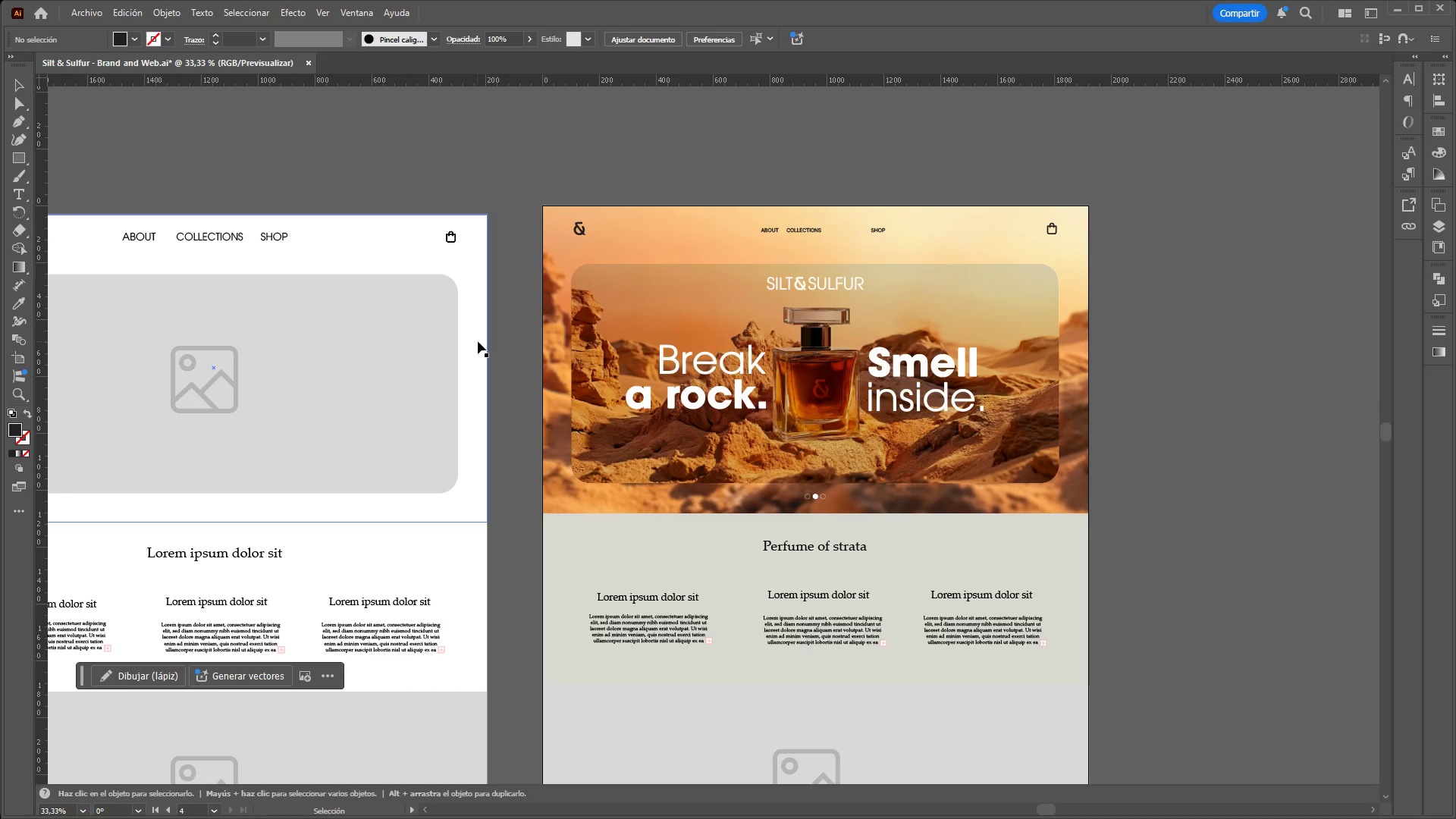 
hold_key(key=AltLeft, duration=0.67)
 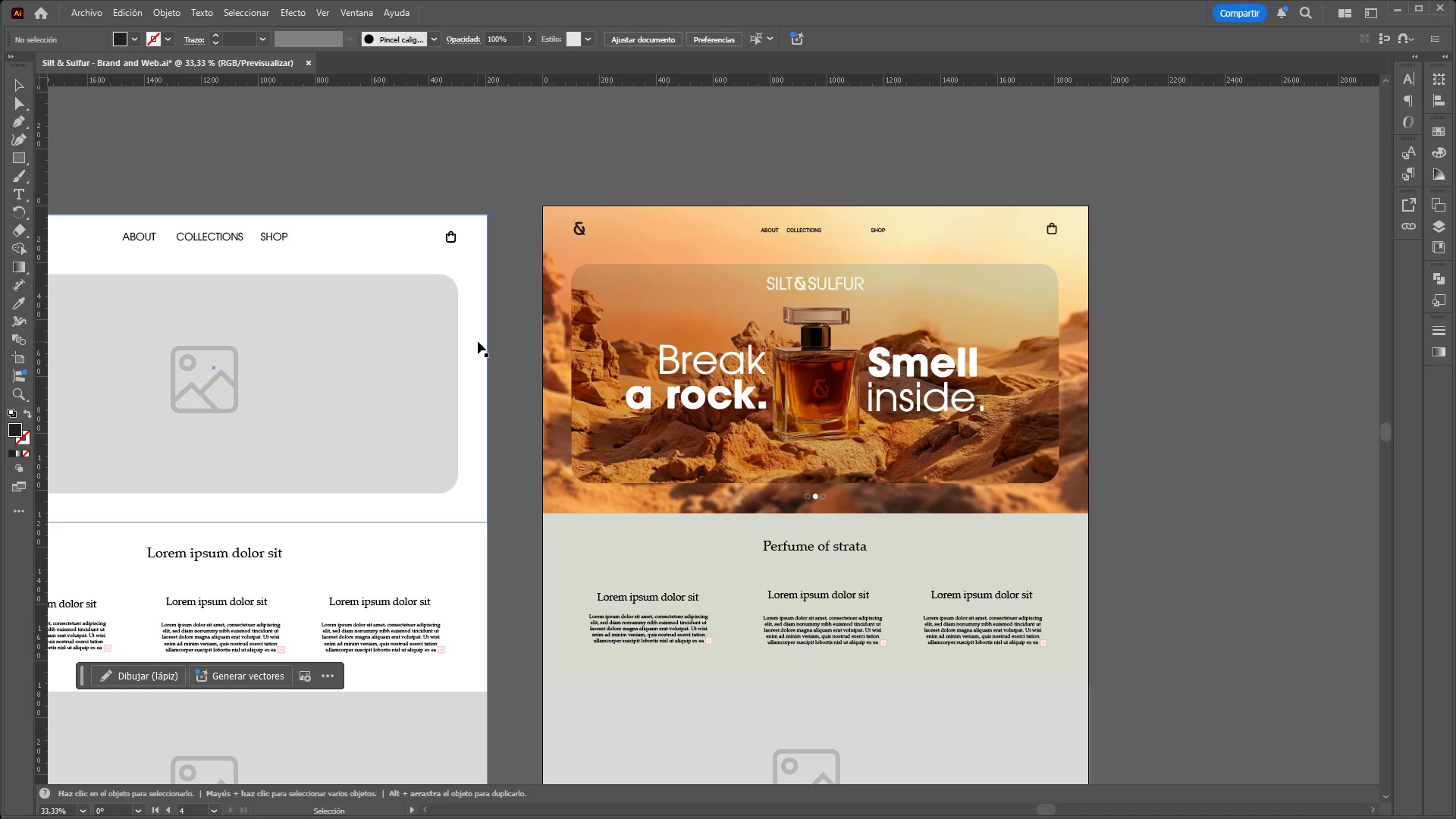 
hold_key(key=AltLeft, duration=4.33)
 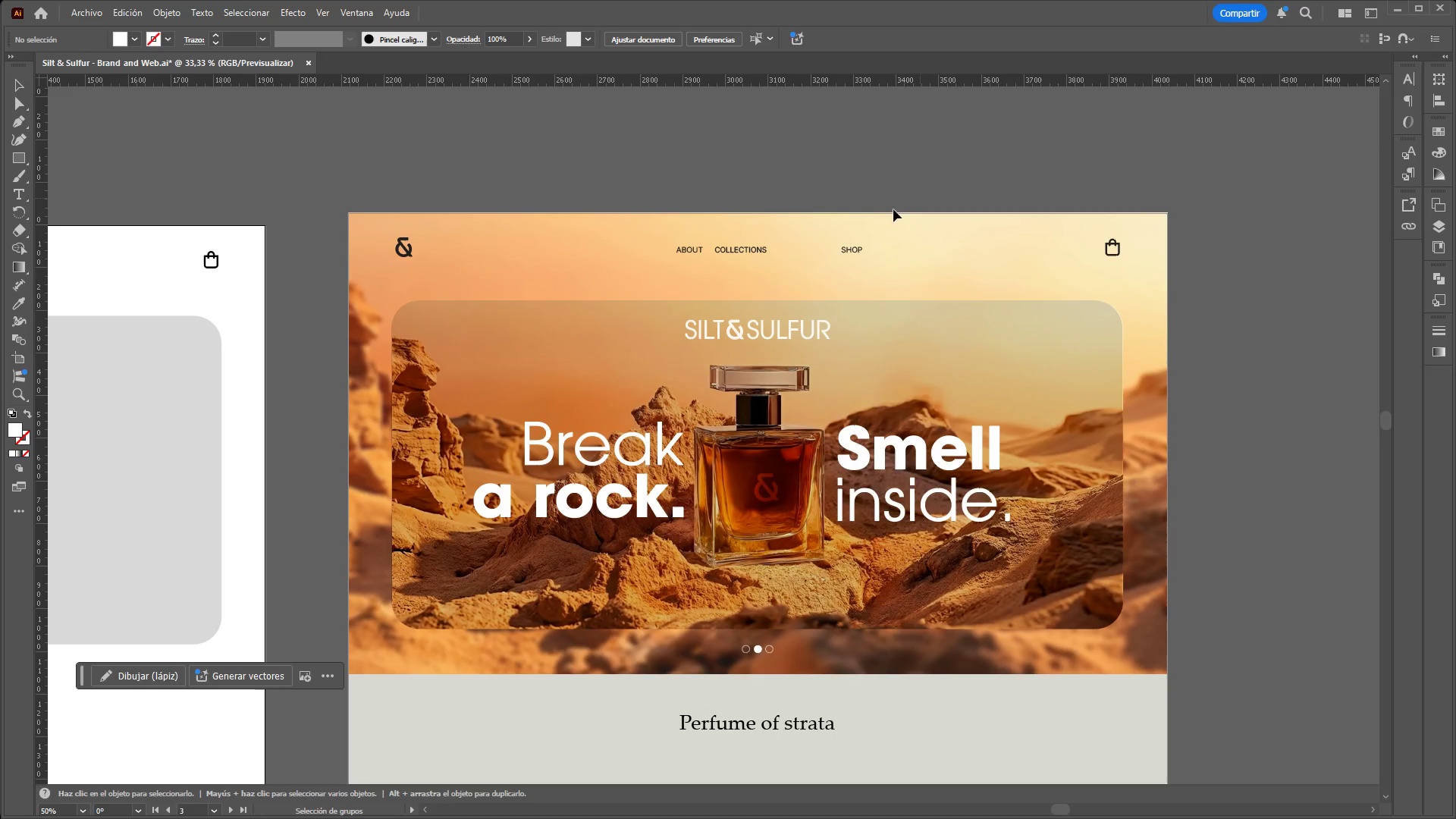 
scroll: coordinate [898, 175], scroll_direction: down, amount: 2.0
 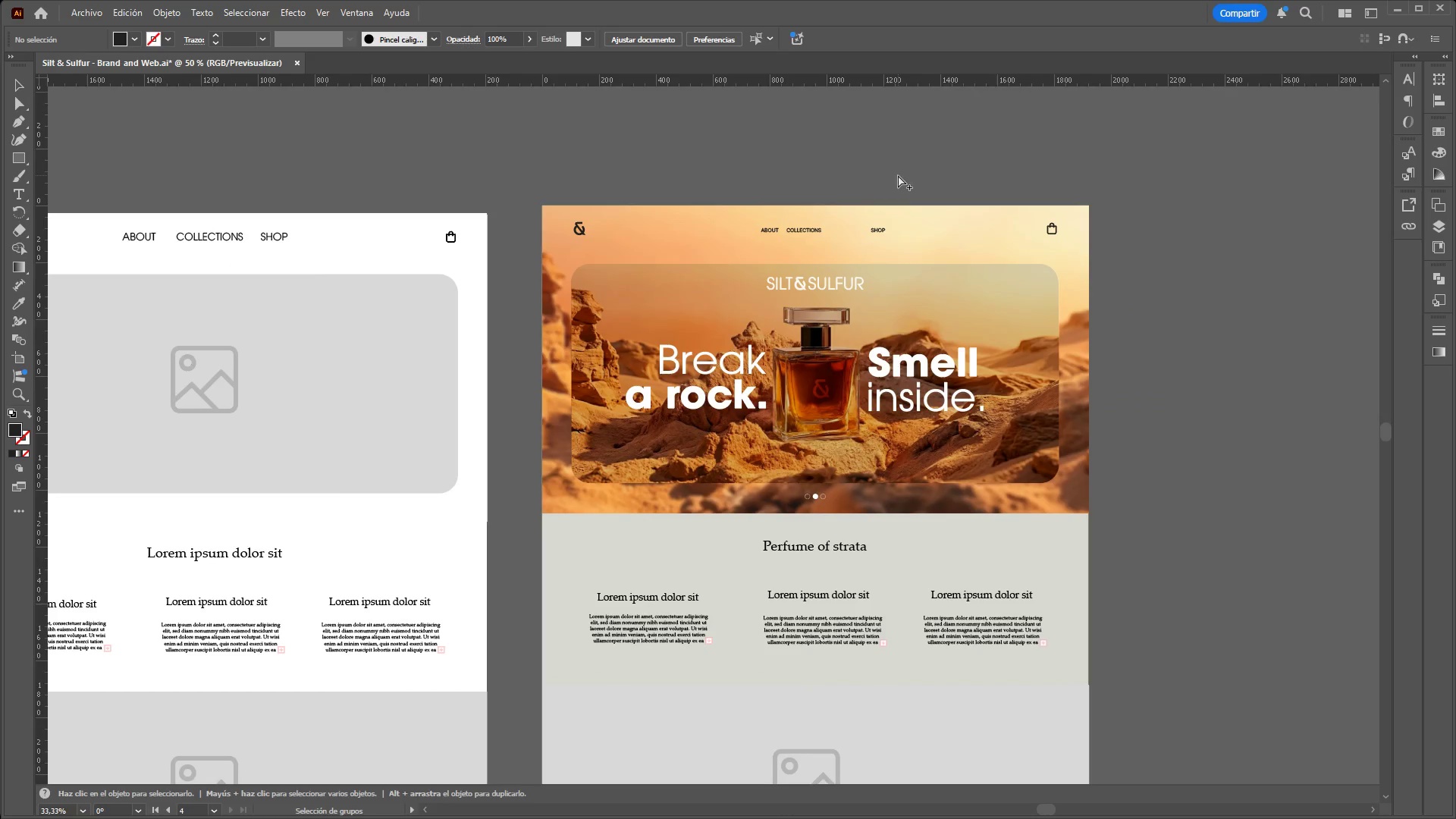 
left_click([479, 341])
 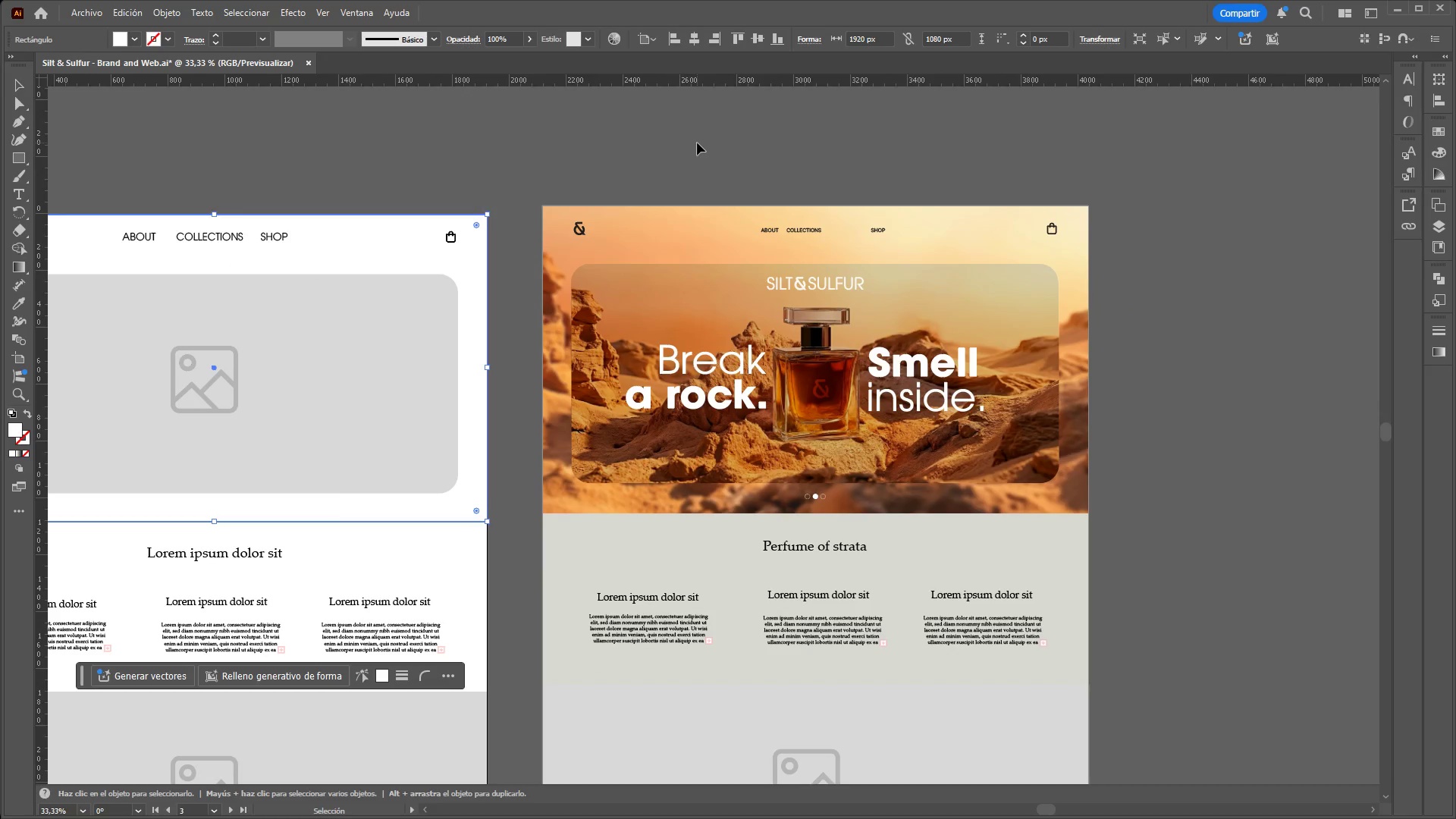 
left_click([697, 142])
 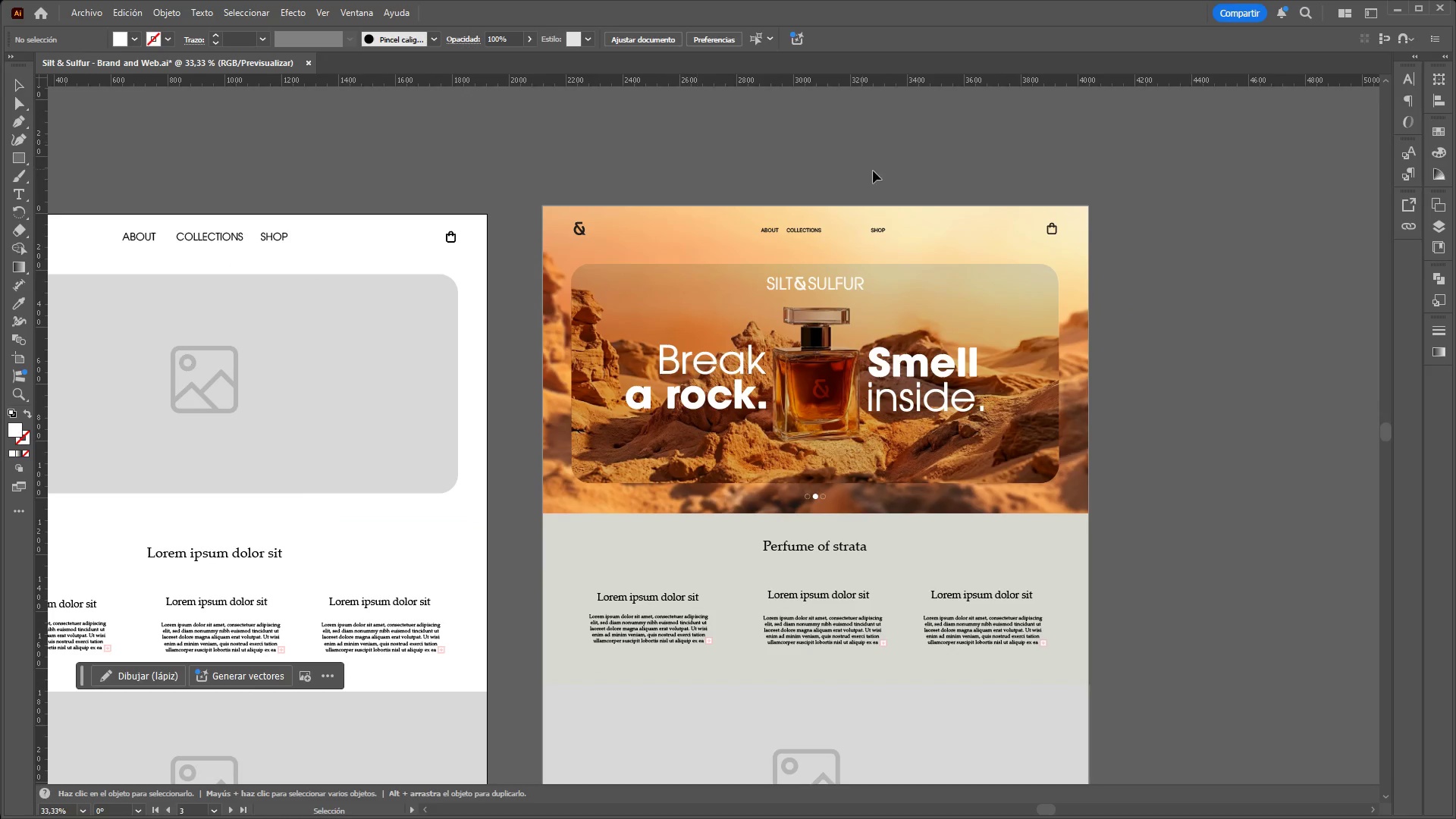 
hold_key(key=AltLeft, duration=0.56)
hold_key(key=ControlLeft, duration=0.58)
scroll: coordinate [930, 191], scroll_direction: up, amount: 1.0
 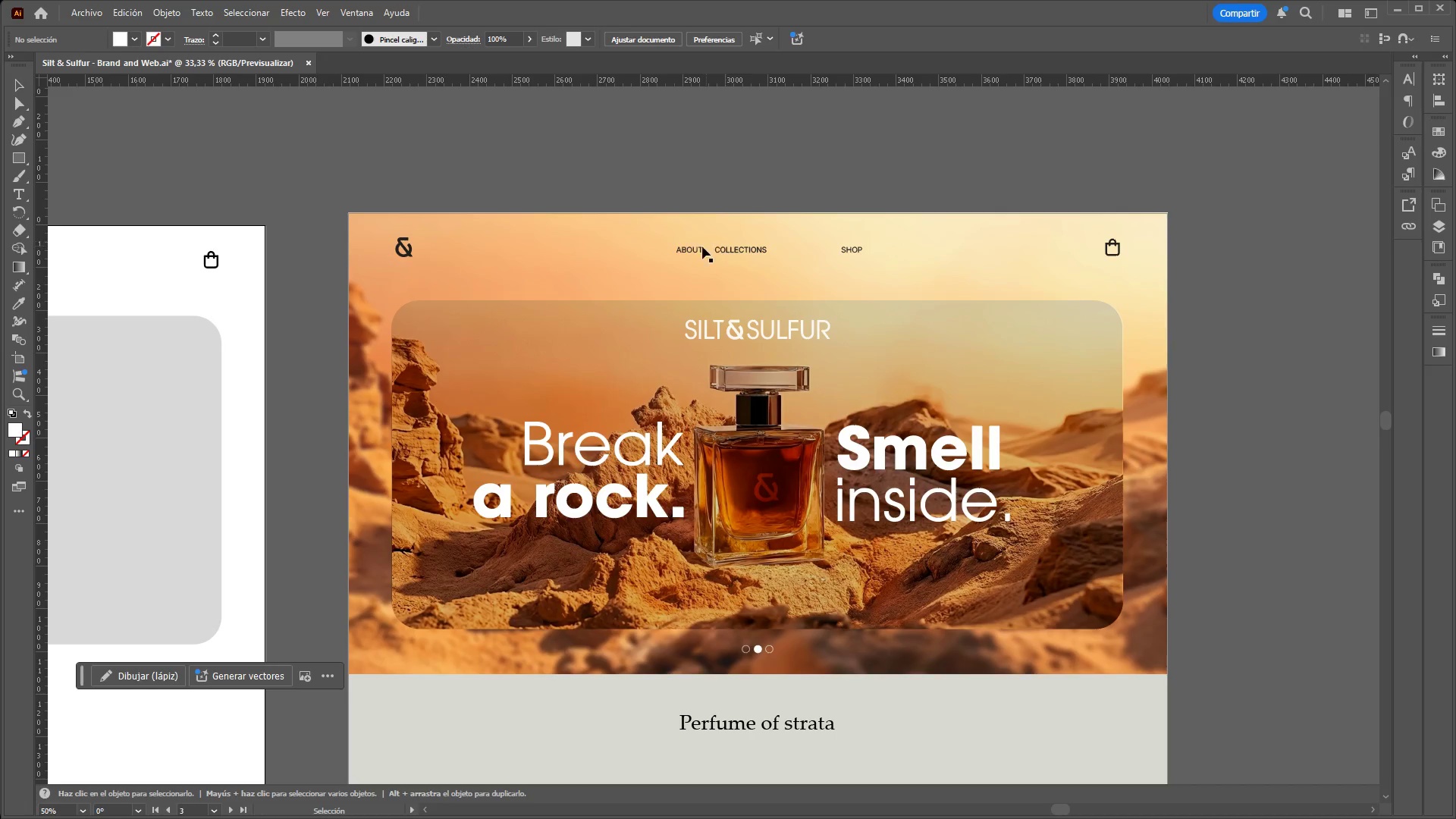 
left_click([693, 249])
 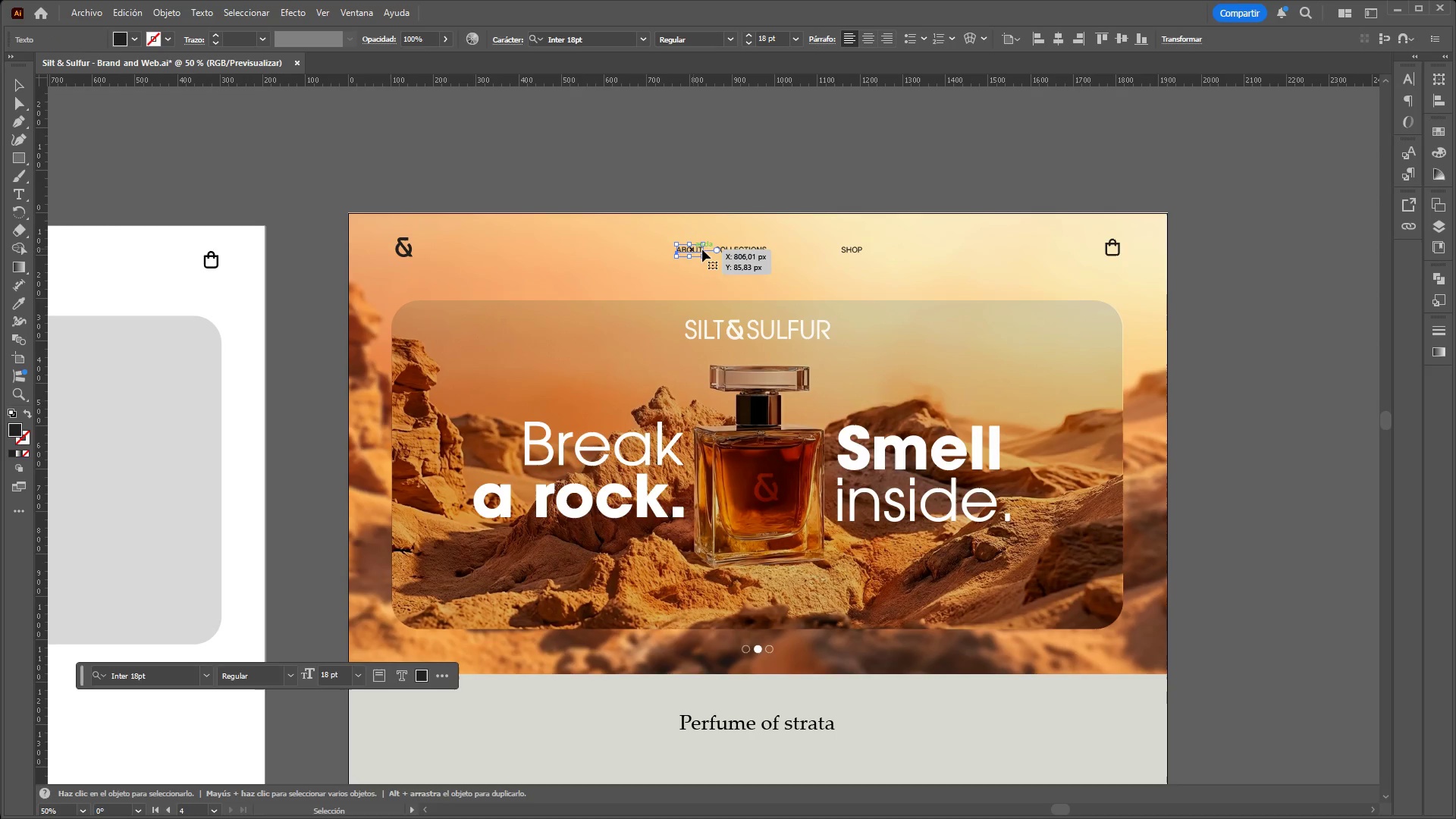 
hold_key(key=ShiftLeft, duration=1.25)
left_click([734, 246])
 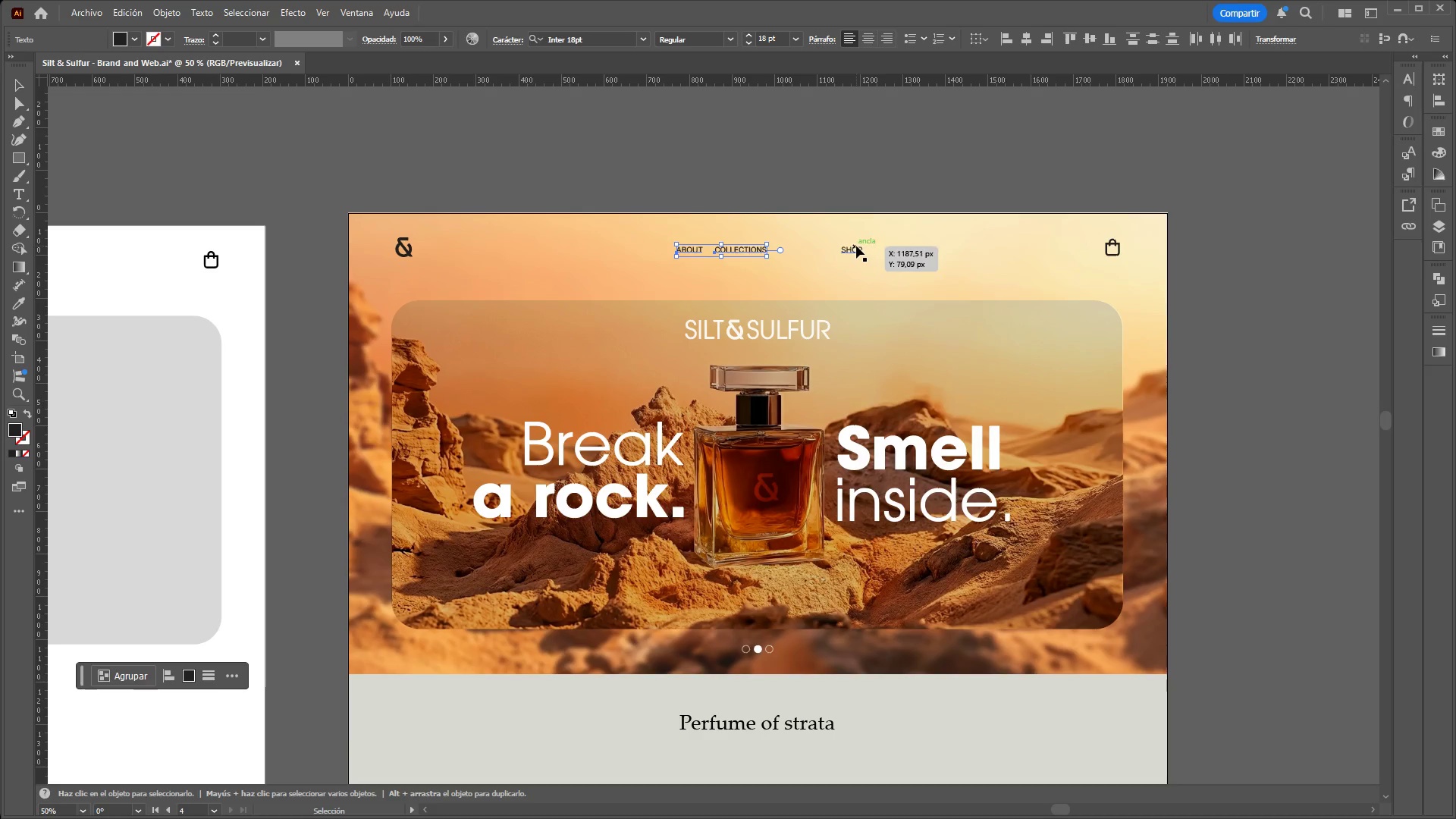 
hold_key(key=ShiftLeft, duration=1.14)
left_click([856, 246])
 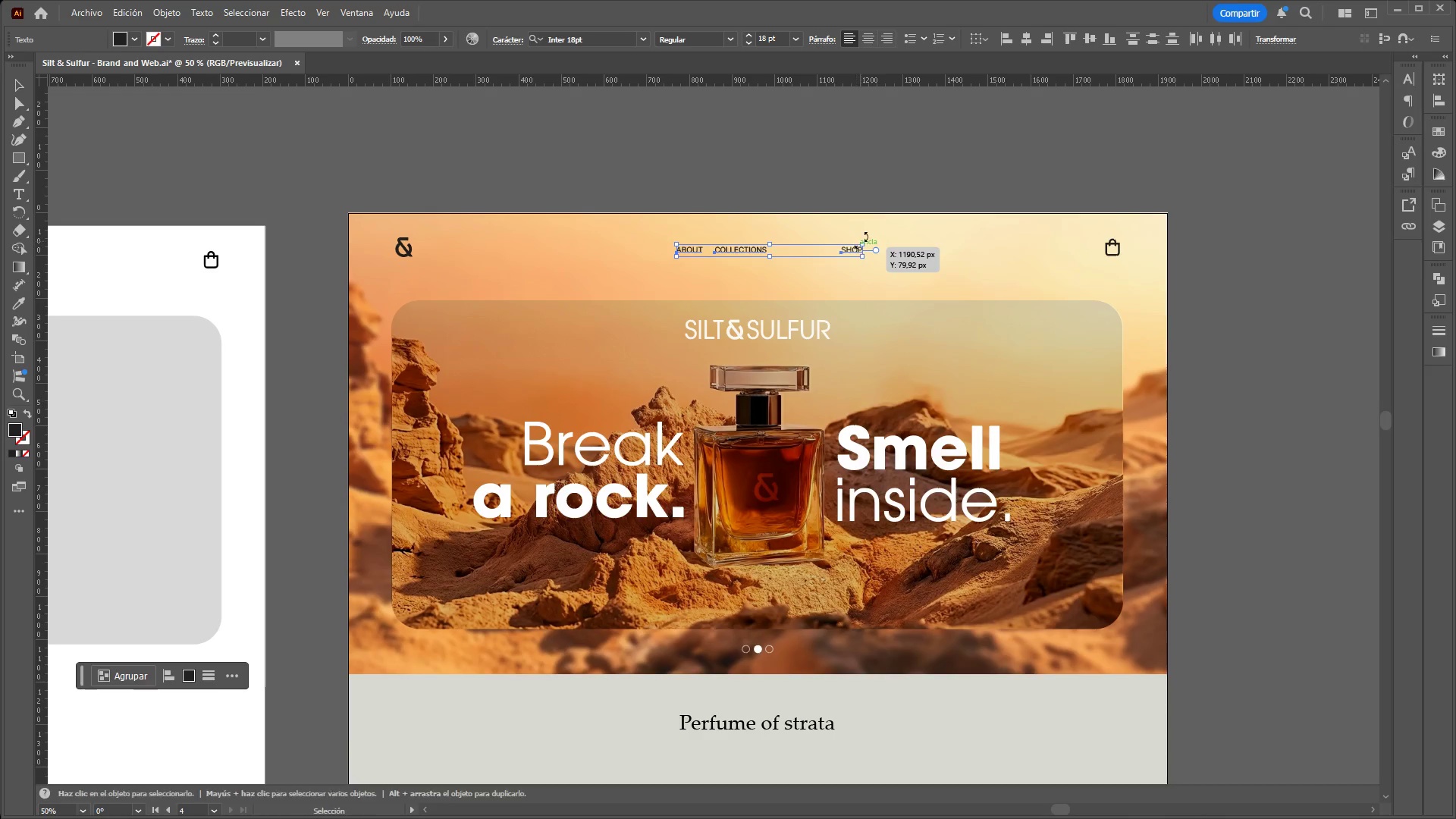 
hold_key(key=ShiftLeft, duration=6.44)
left_click([1208, 42])
 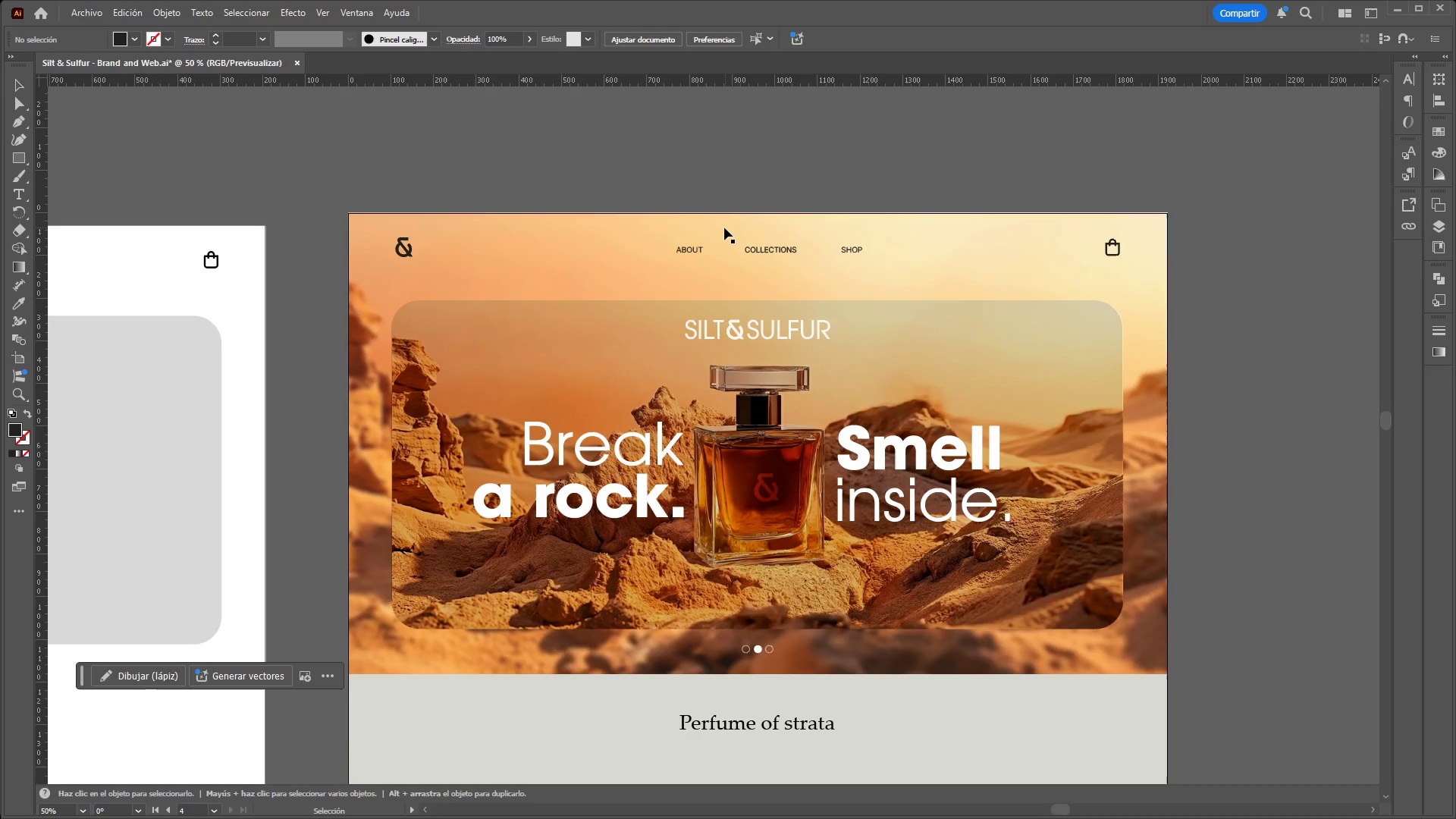 
hold_key(key=ControlLeft, duration=1.34)
hold_key(key=AltLeft, duration=1.34)
scroll: coordinate [861, 160], scroll_direction: down, amount: 2.0
 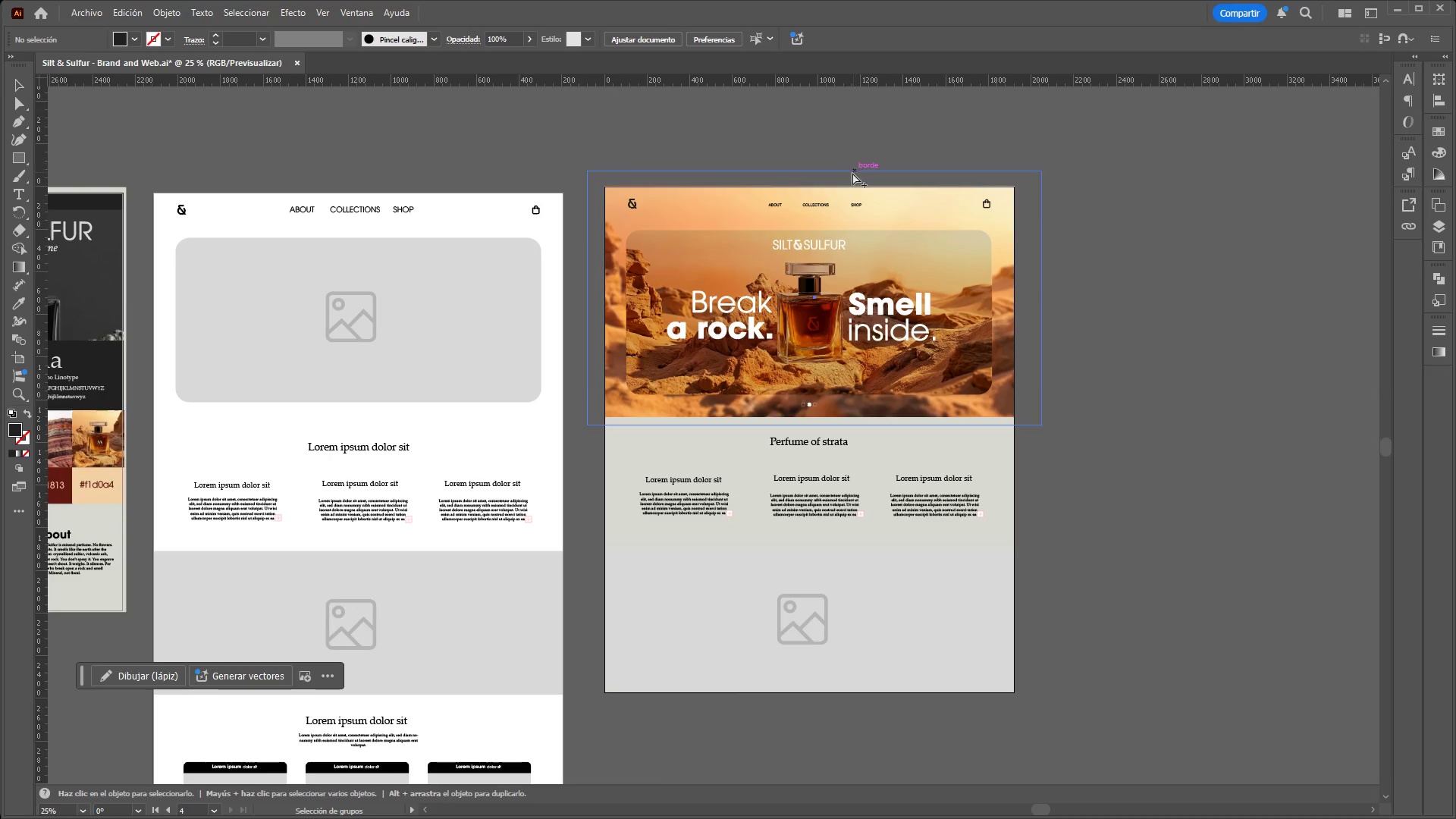 
scroll: coordinate [849, 175], scroll_direction: up, amount: 3.0
 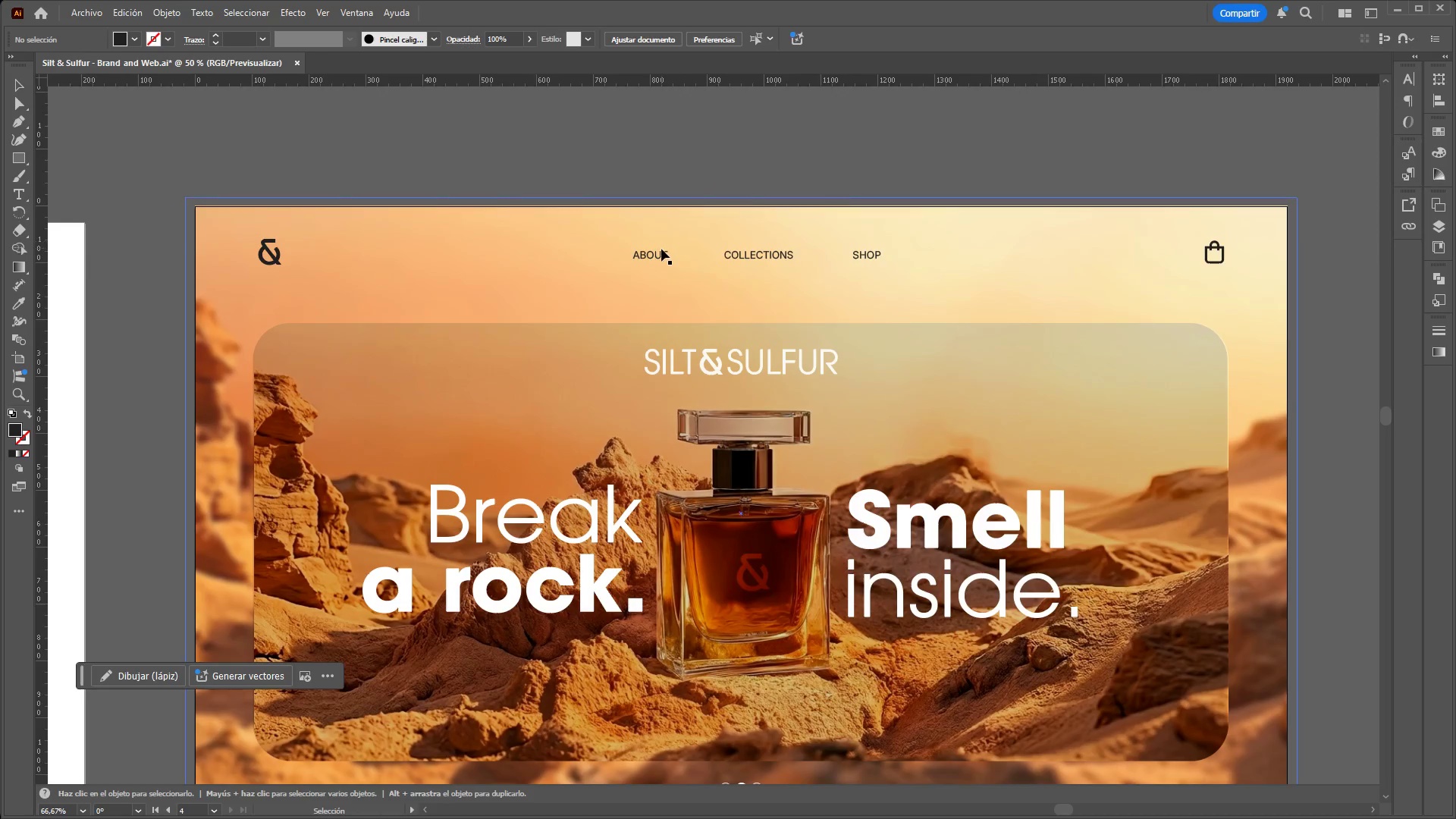 
left_click([661, 249])
 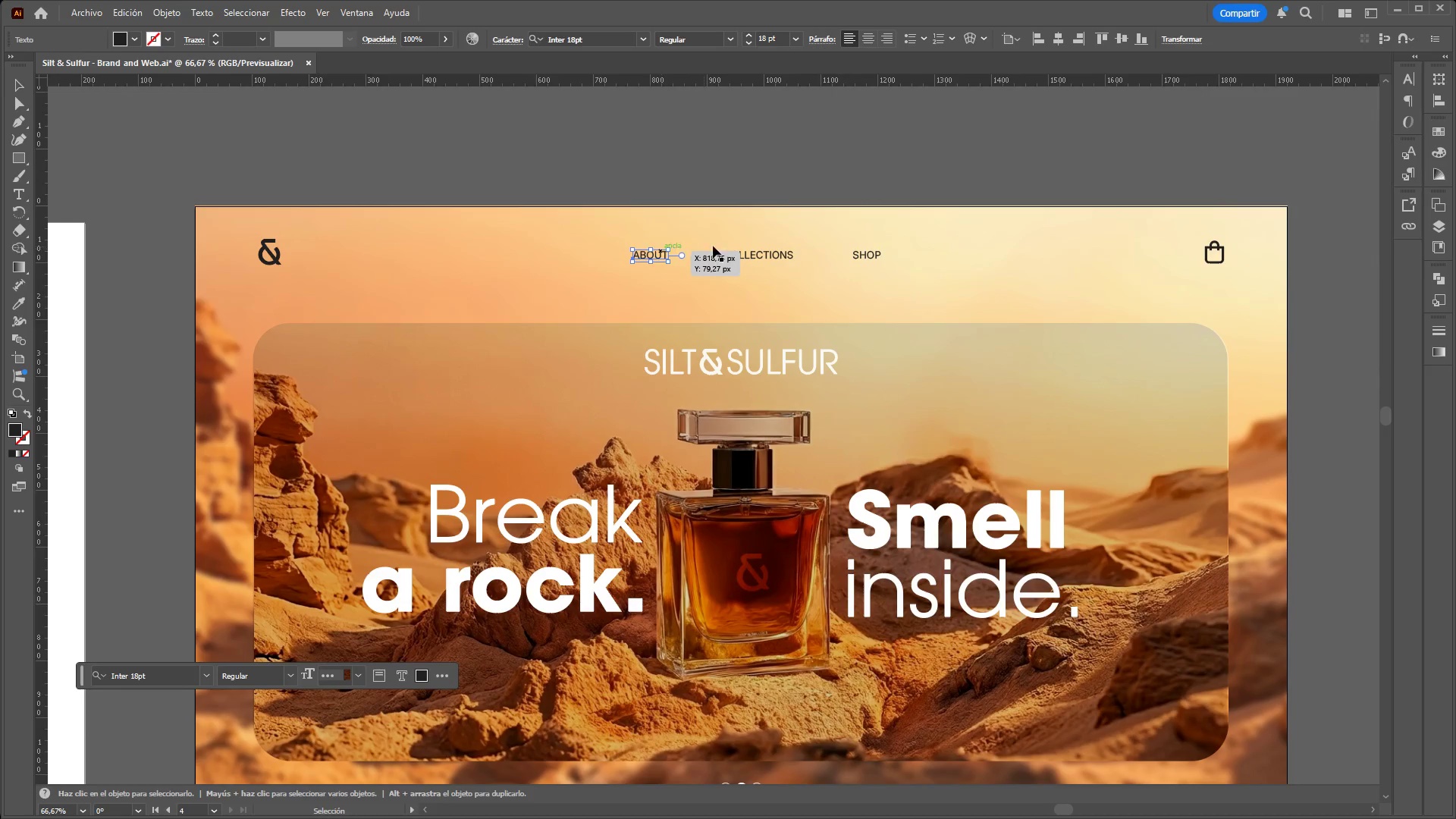 
hold_key(key=ShiftLeft, duration=0.89)
 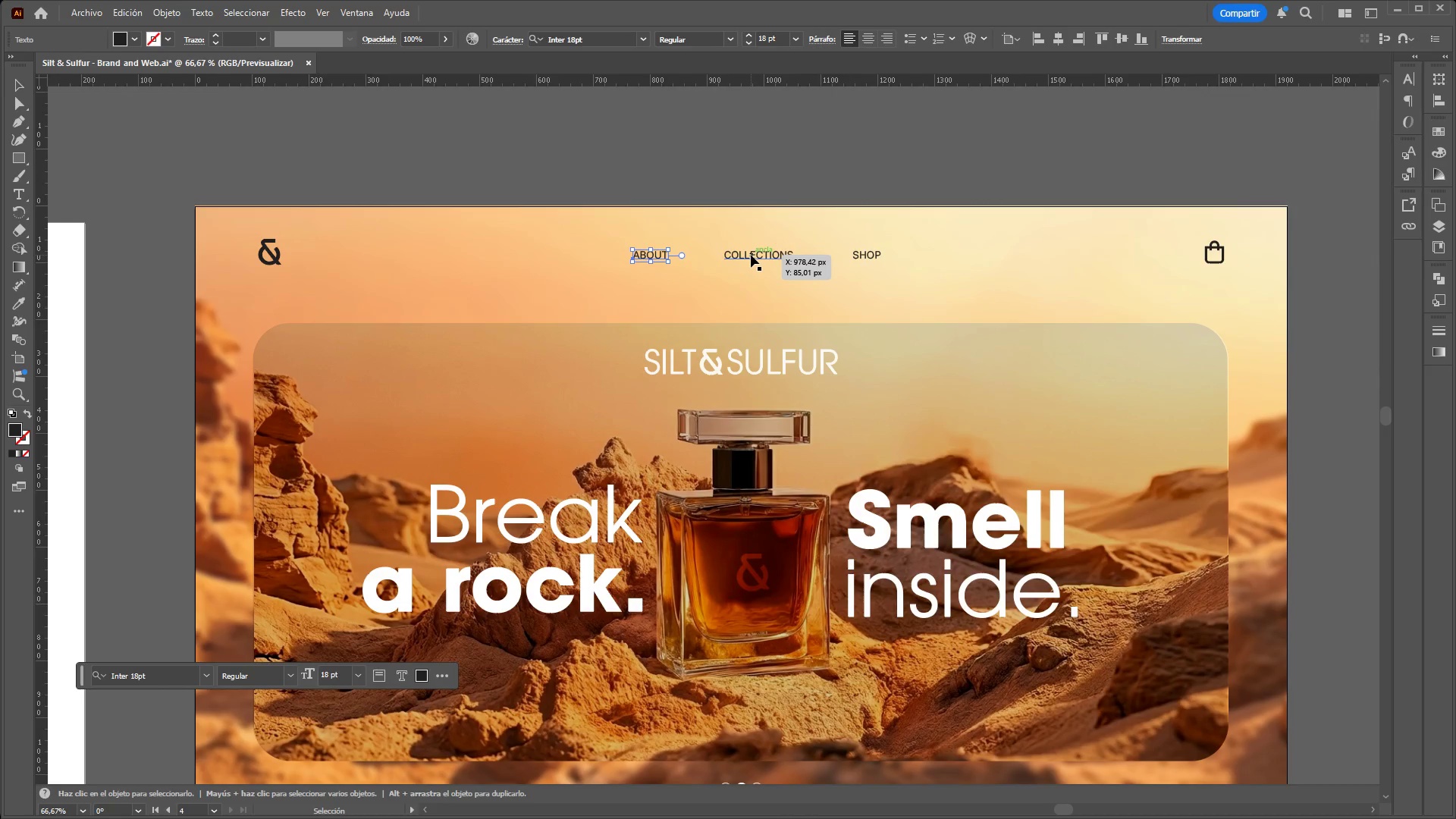 
hold_key(key=ShiftLeft, duration=1.3)
left_click([858, 250])
 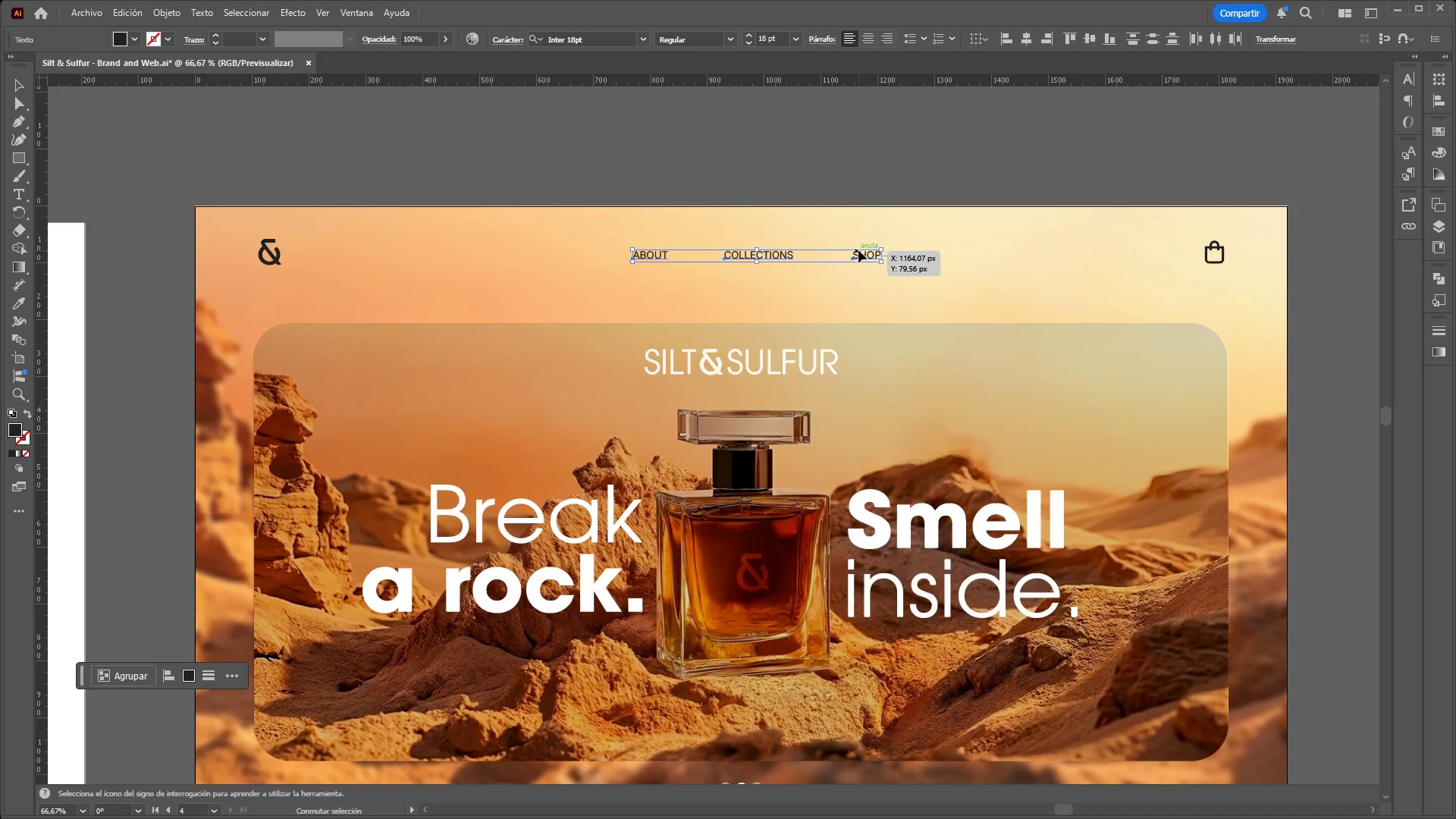 
hold_key(key=ShiftLeft, duration=11.73)
right_click([858, 250])
 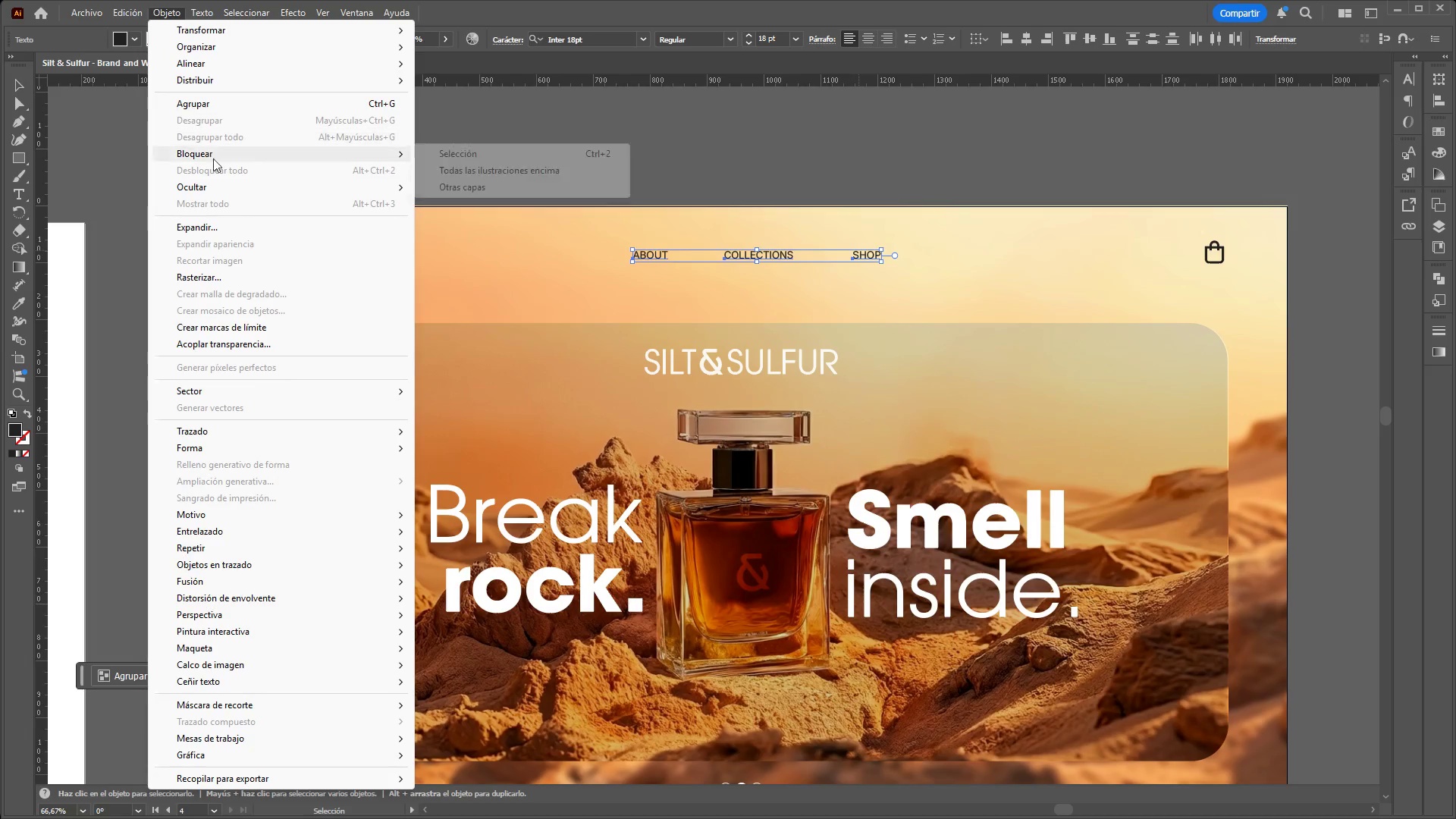 
left_click([230, 105])
 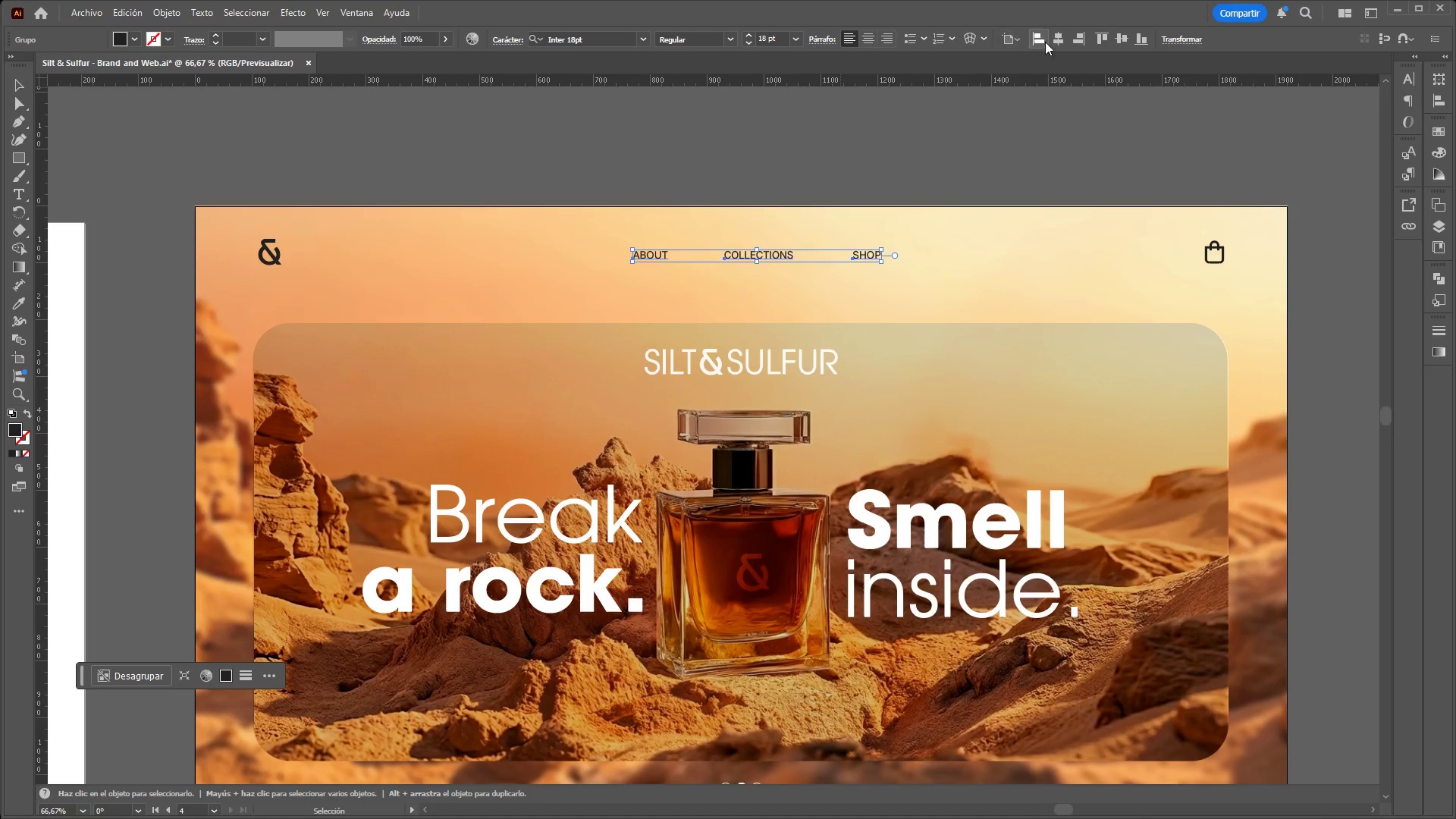 
left_click([1055, 39])
 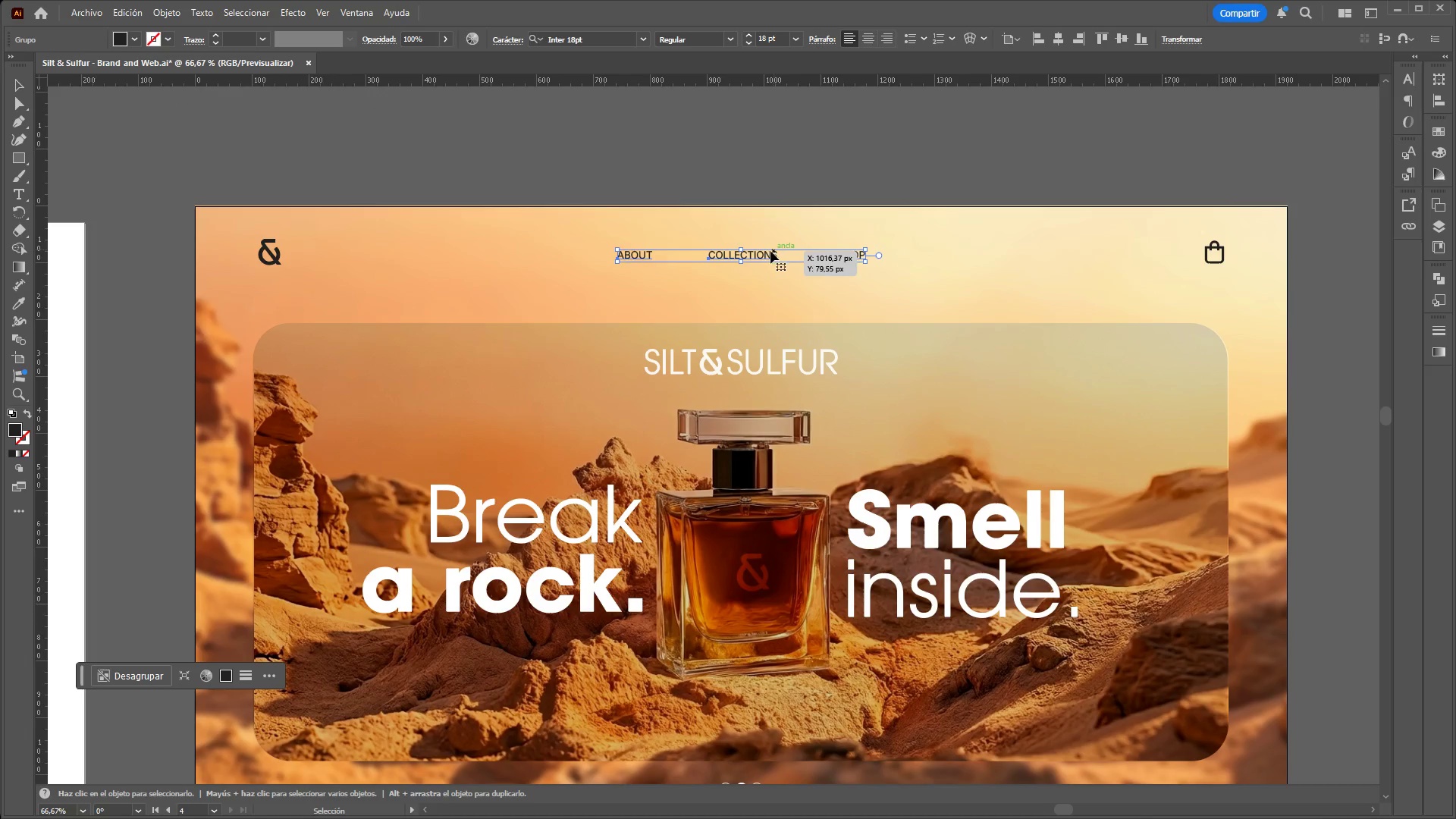 
left_click_drag(start_coordinate=[766, 252], to_coordinate=[770, 247])
 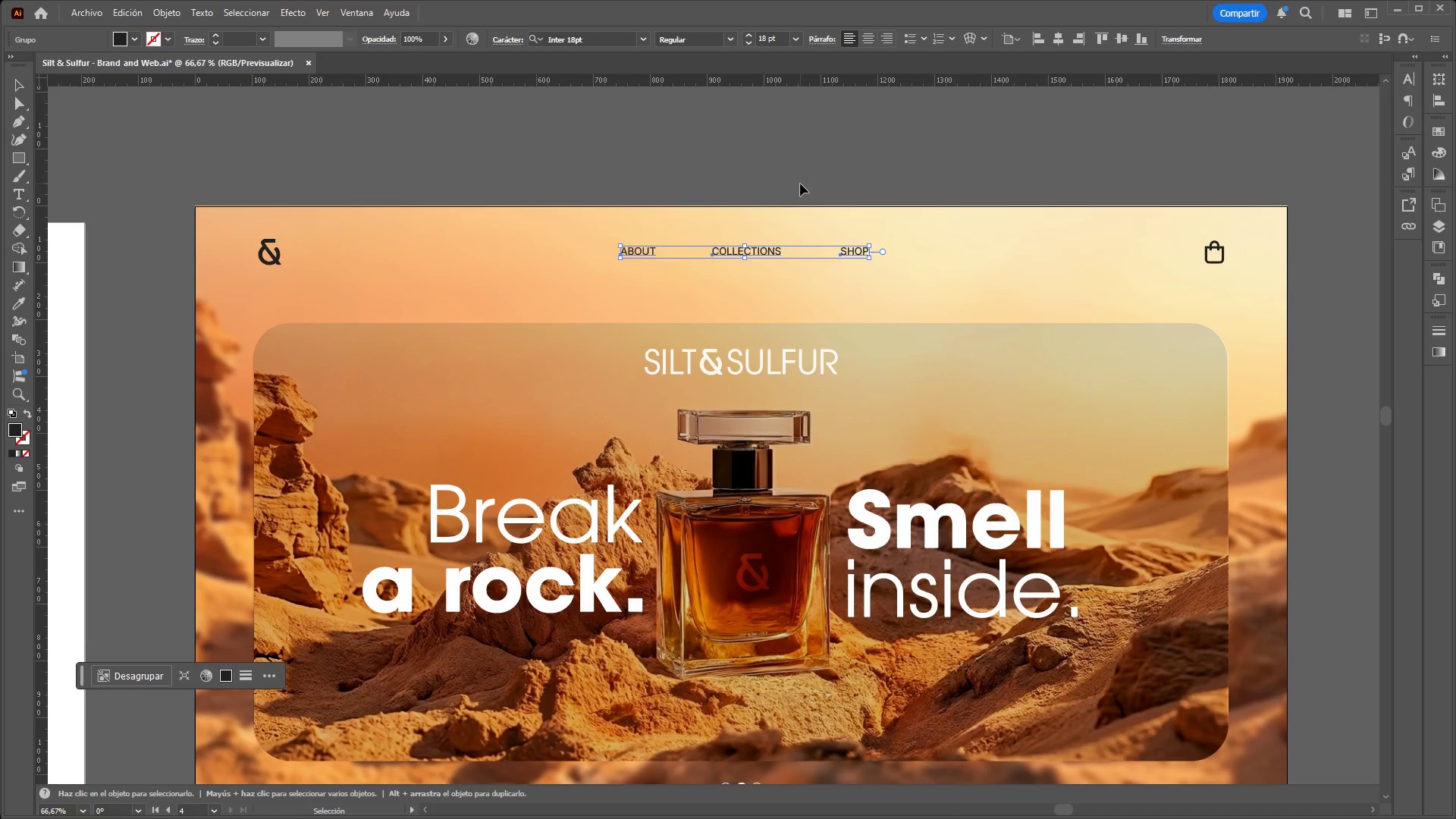 
left_click([800, 184])
 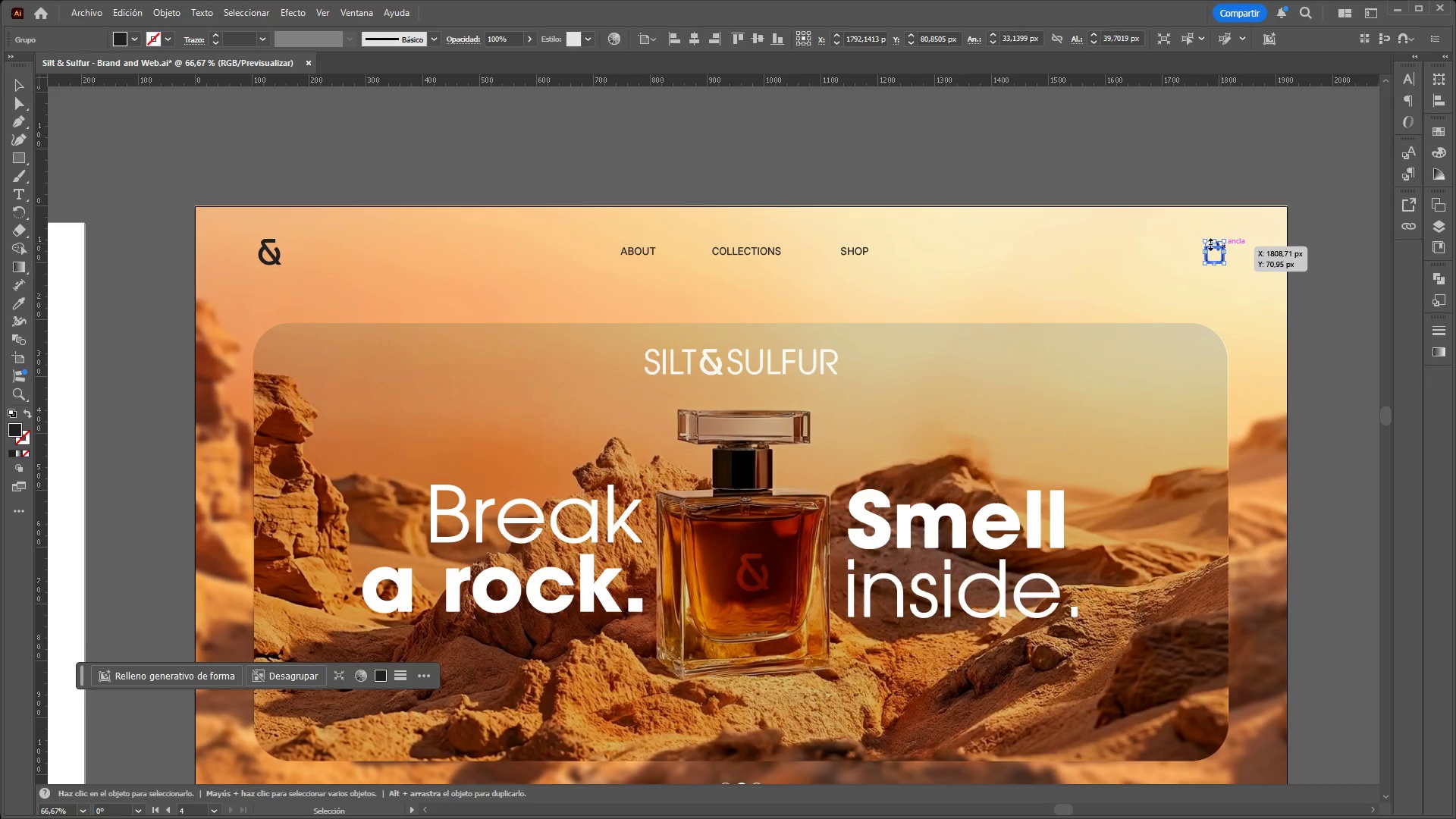 
hold_key(key=ShiftLeft, duration=1.5)
 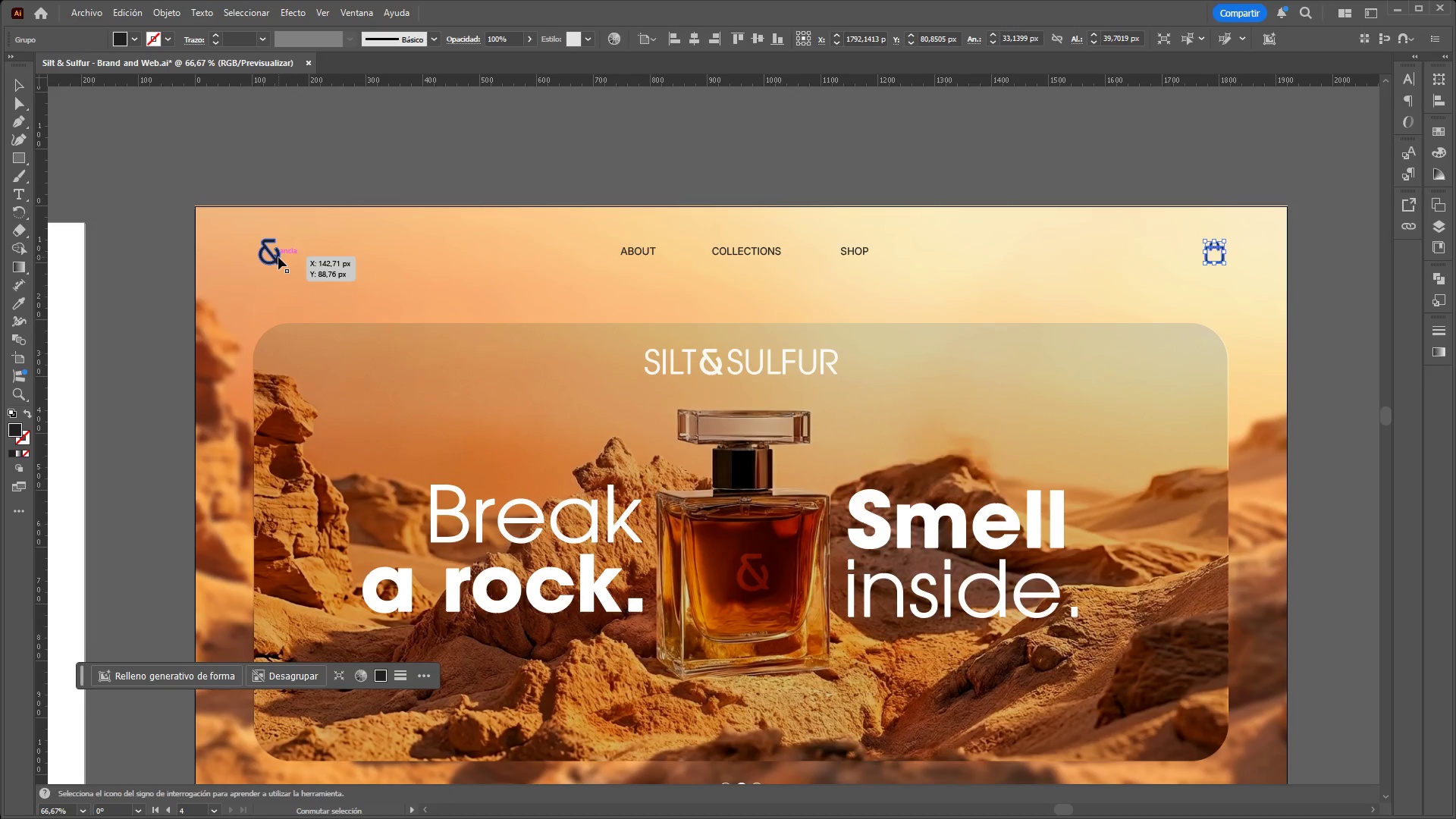 
hold_key(key=ShiftLeft, duration=1.08)
left_click([278, 257])
 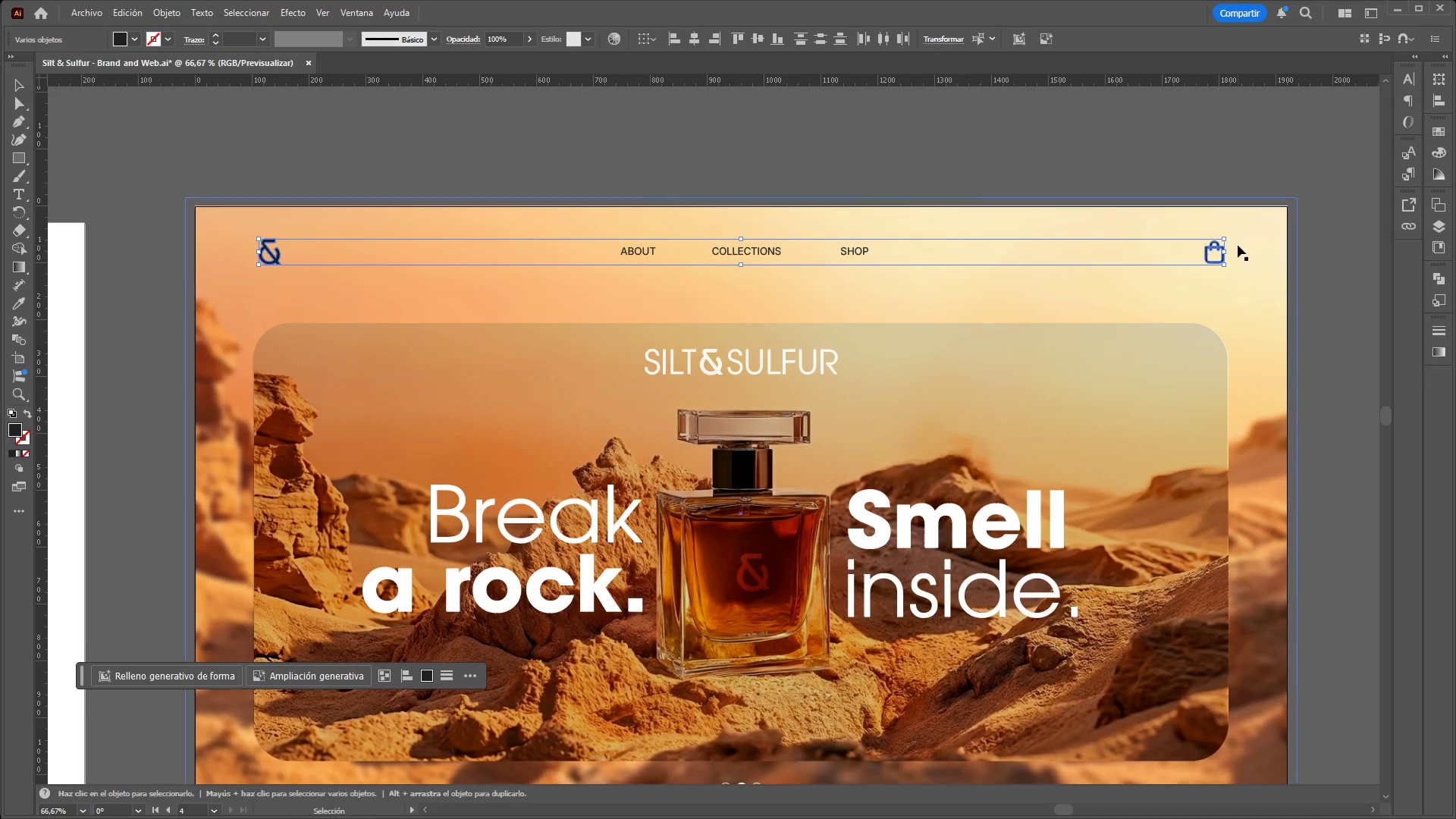 
hold_key(key=ControlLeft, duration=0.81)
hold_key(key=AltLeft, duration=0.75)
scroll: coordinate [1238, 249], scroll_direction: up, amount: 1.0
 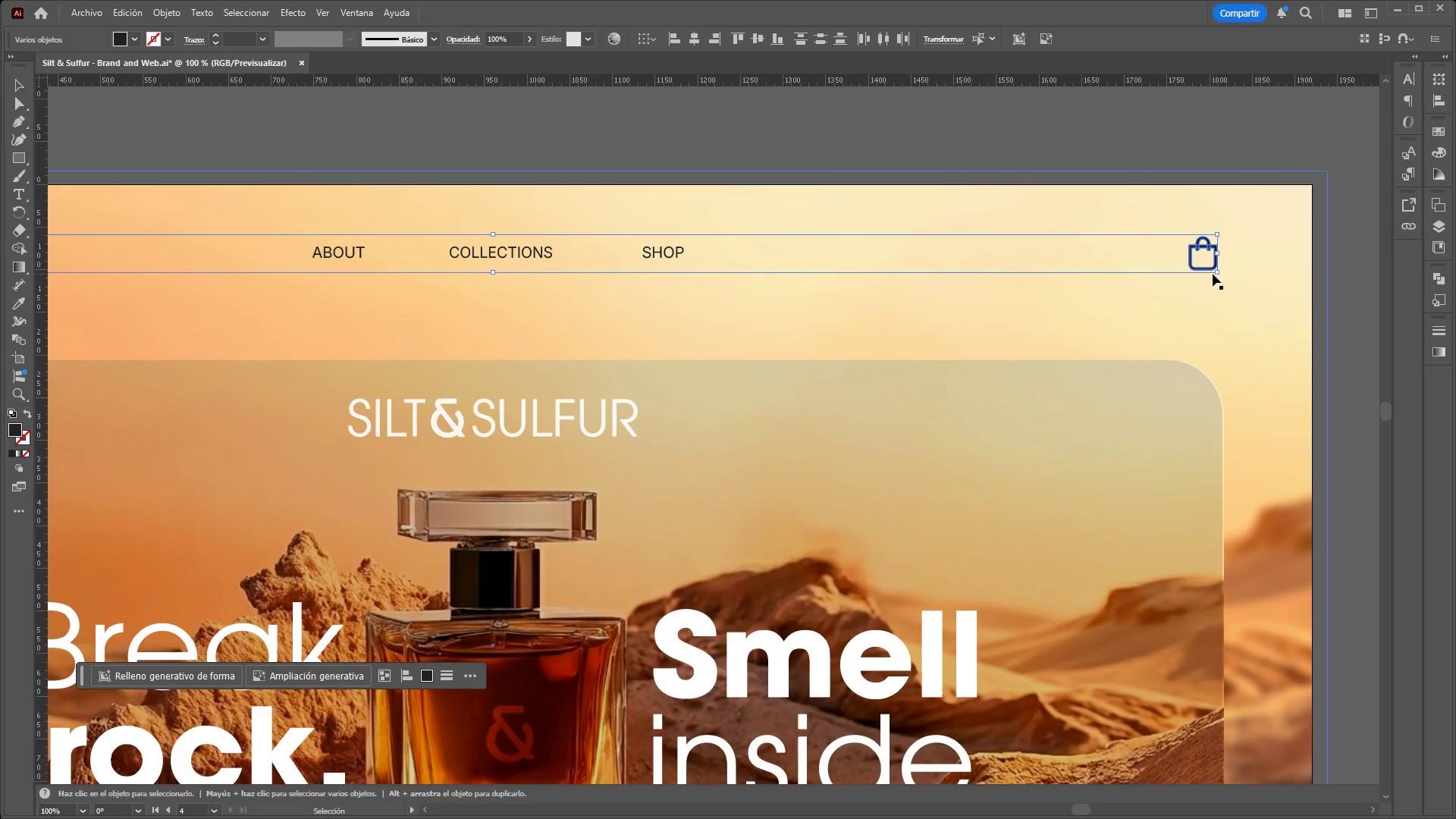 
hold_key(key=ShiftLeft, duration=1.5)
left_click_drag(start_coordinate=[1216, 273], to_coordinate=[1197, 267])
 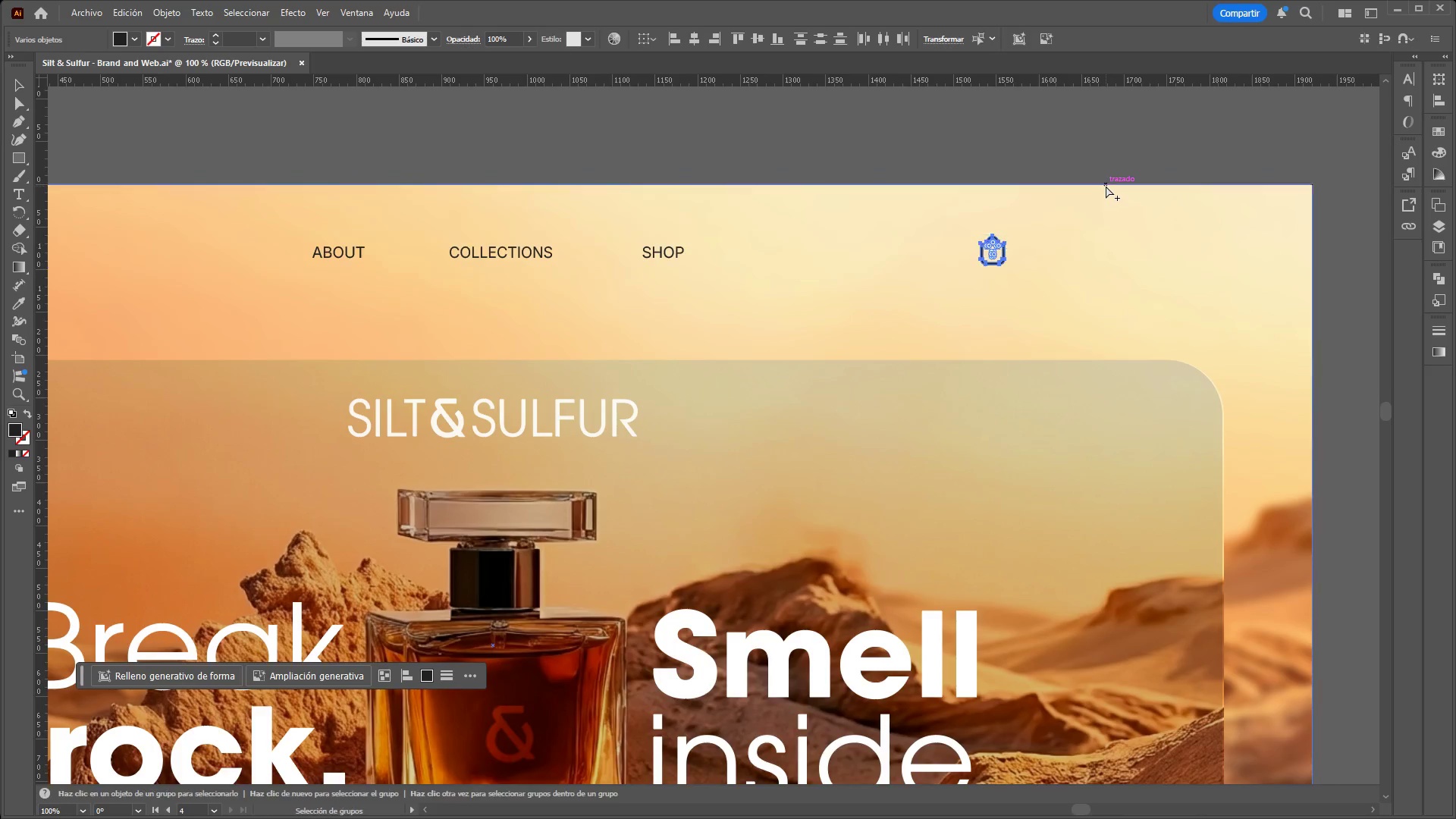 
hold_key(key=ShiftLeft, duration=0.58)
 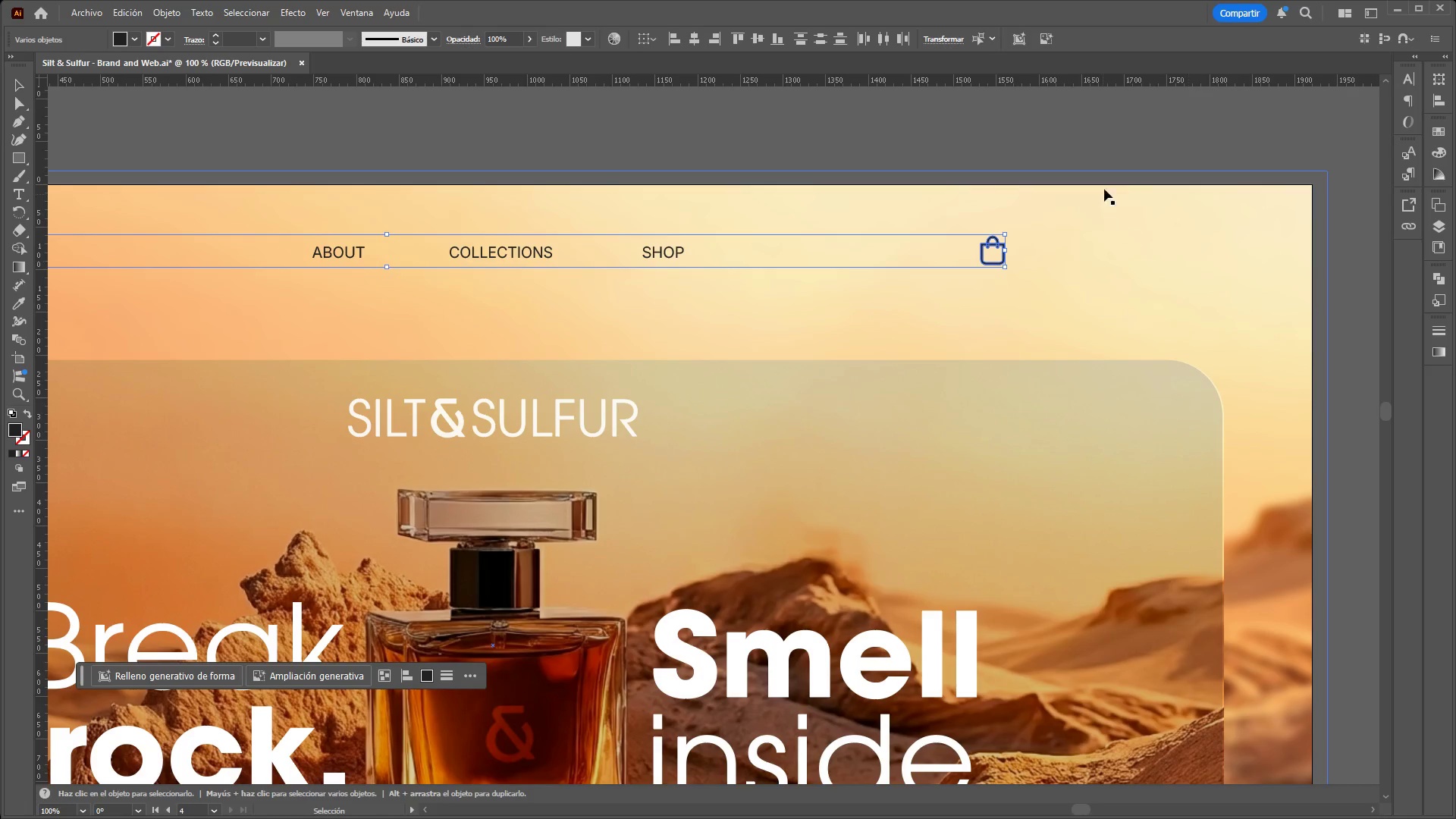 
hold_key(key=ControlLeft, duration=0.59)
hold_key(key=AltLeft, duration=0.56)
scroll: coordinate [1106, 186], scroll_direction: down, amount: 2.0
 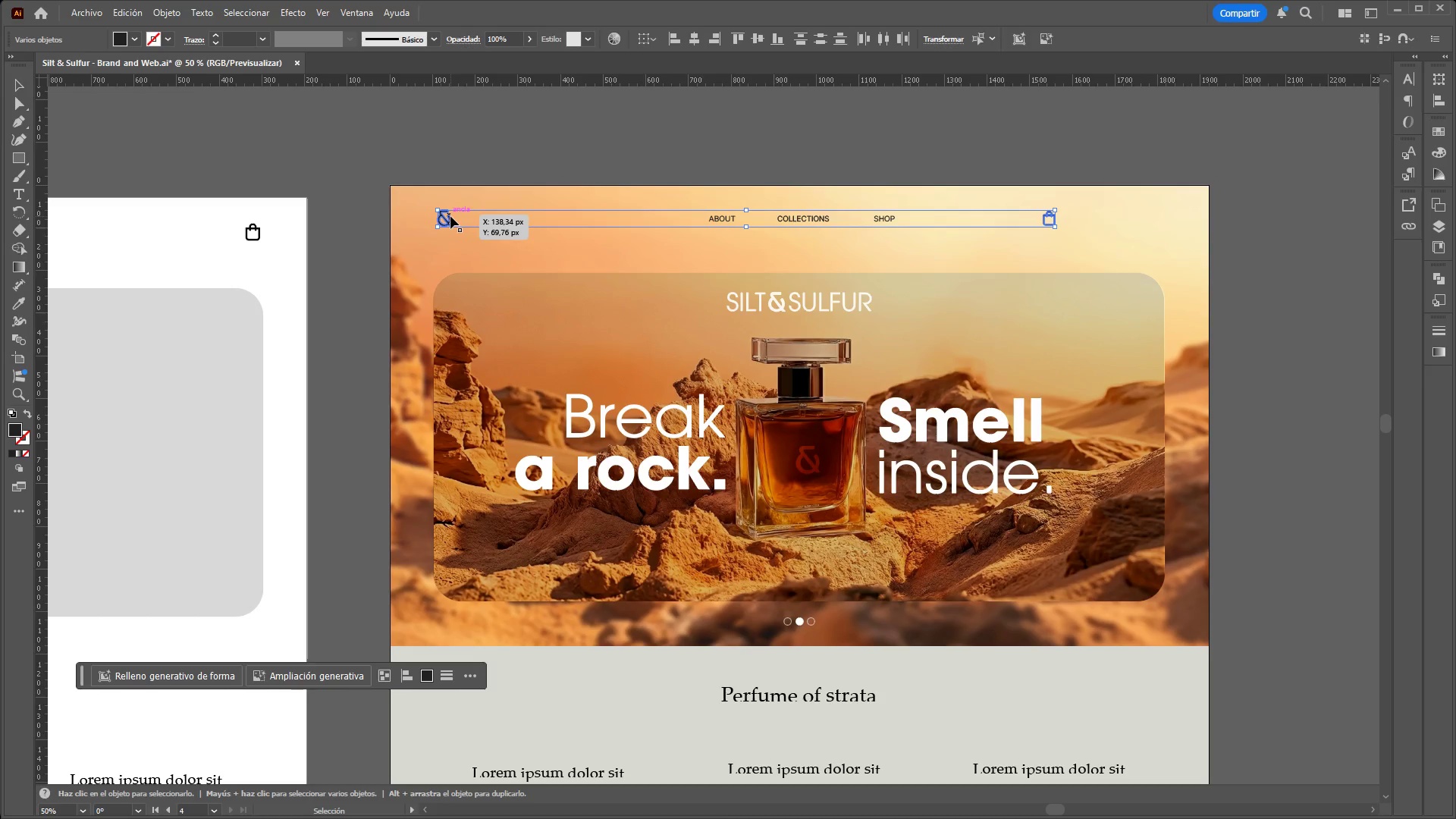 
left_click([529, 151])
 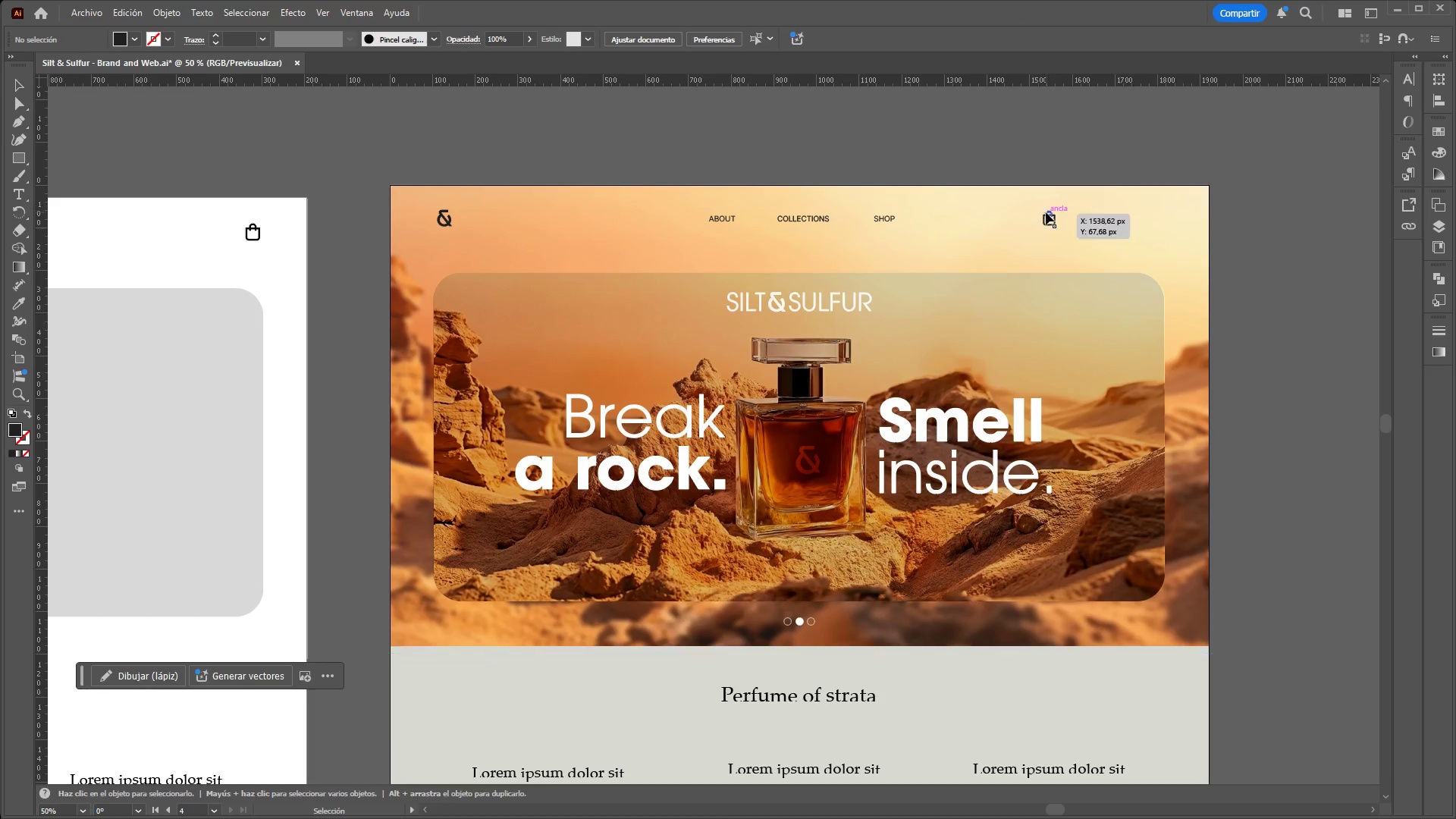 
left_click_drag(start_coordinate=[1047, 214], to_coordinate=[1163, 211])
 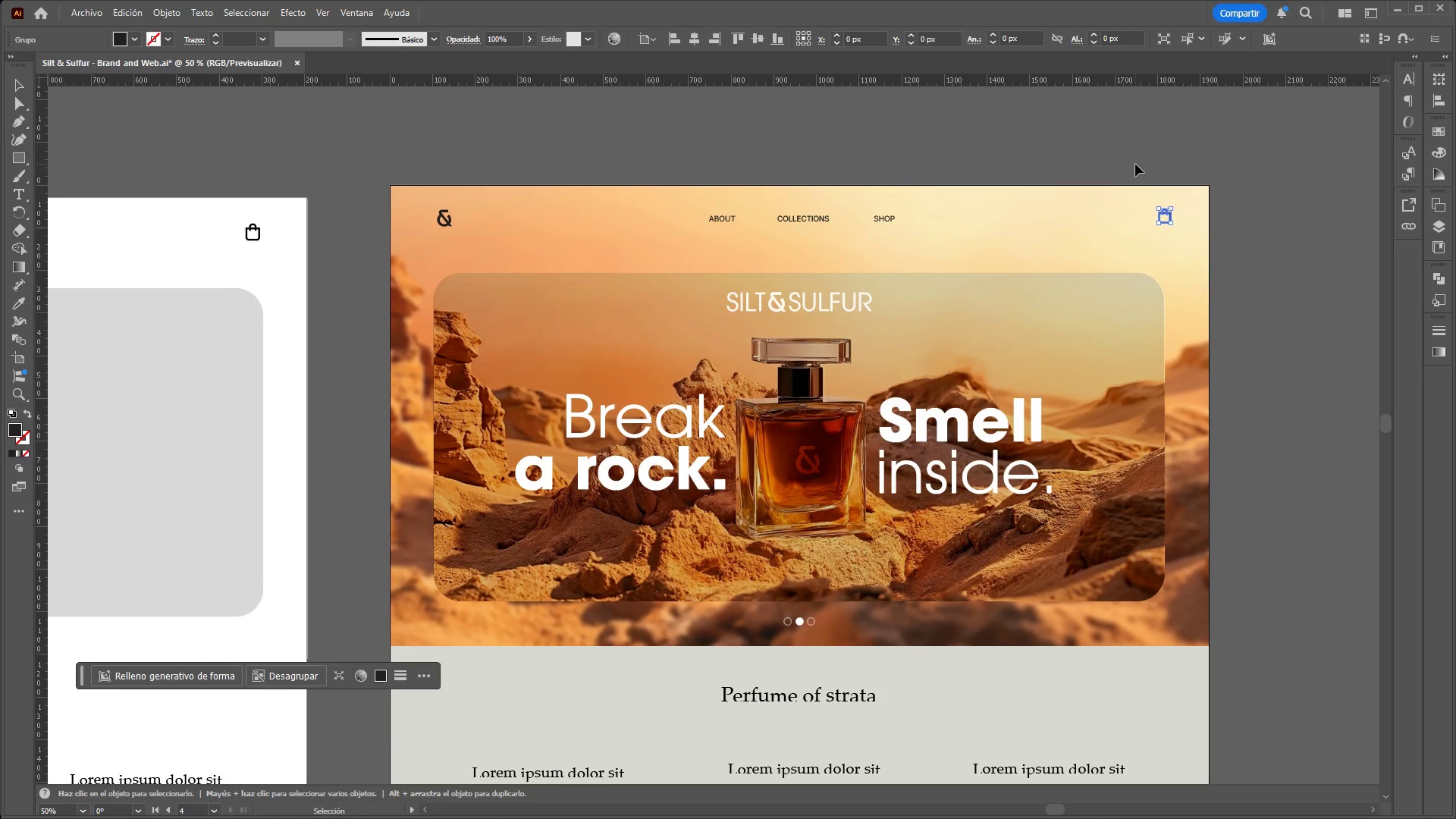 
left_click([1135, 164])
 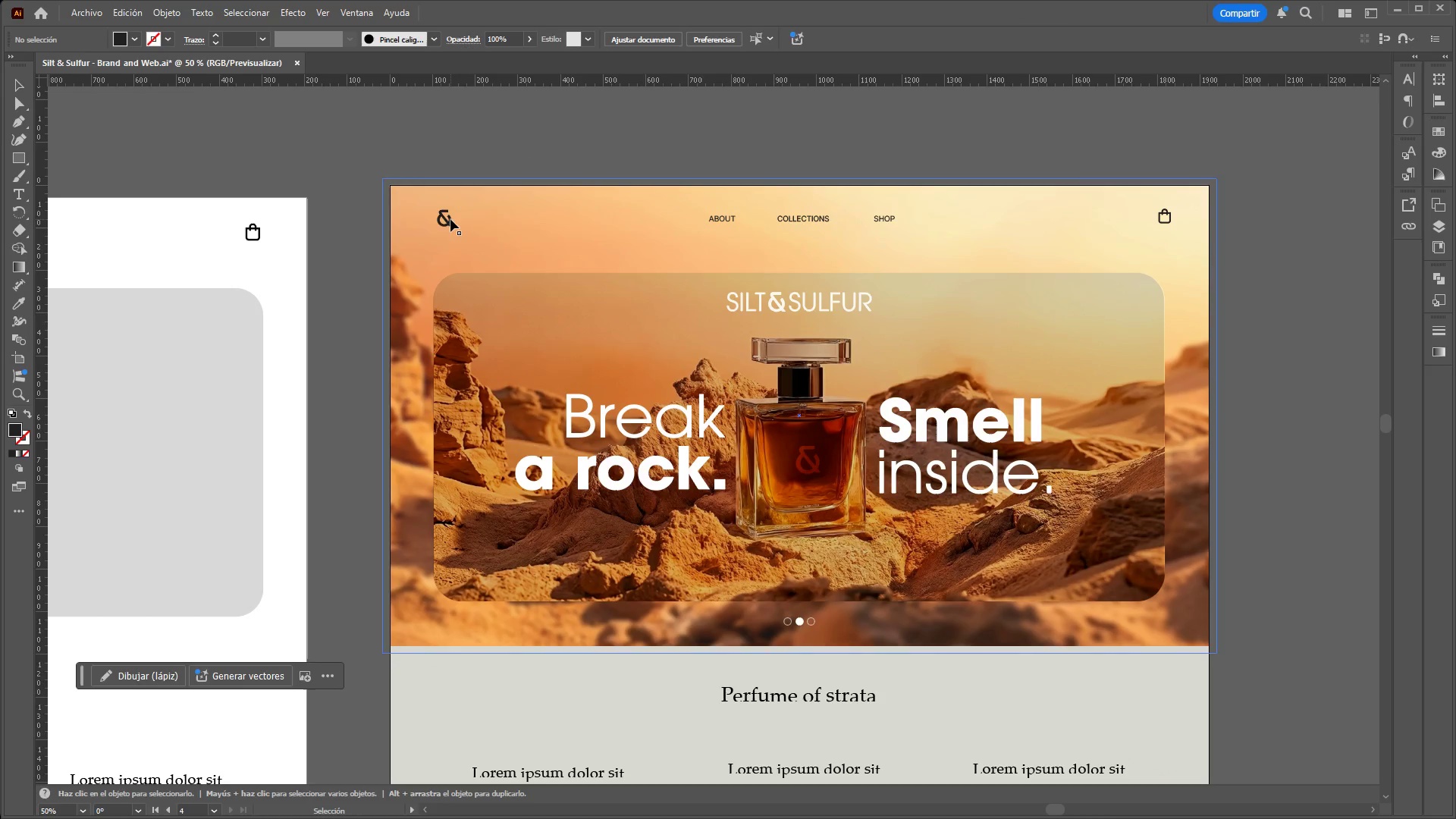 
left_click_drag(start_coordinate=[450, 218], to_coordinate=[435, 219])
 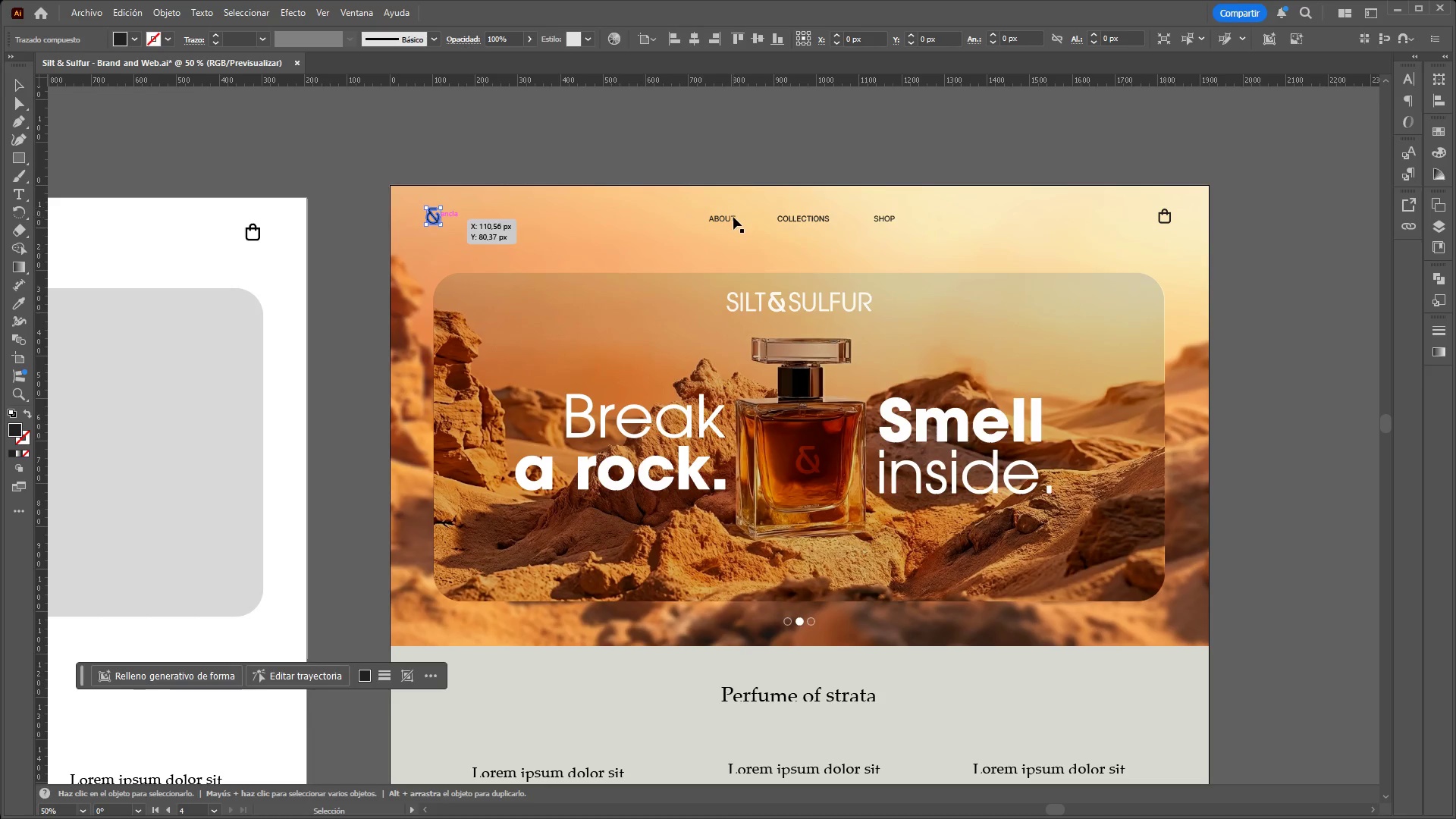 
left_click([733, 217])
 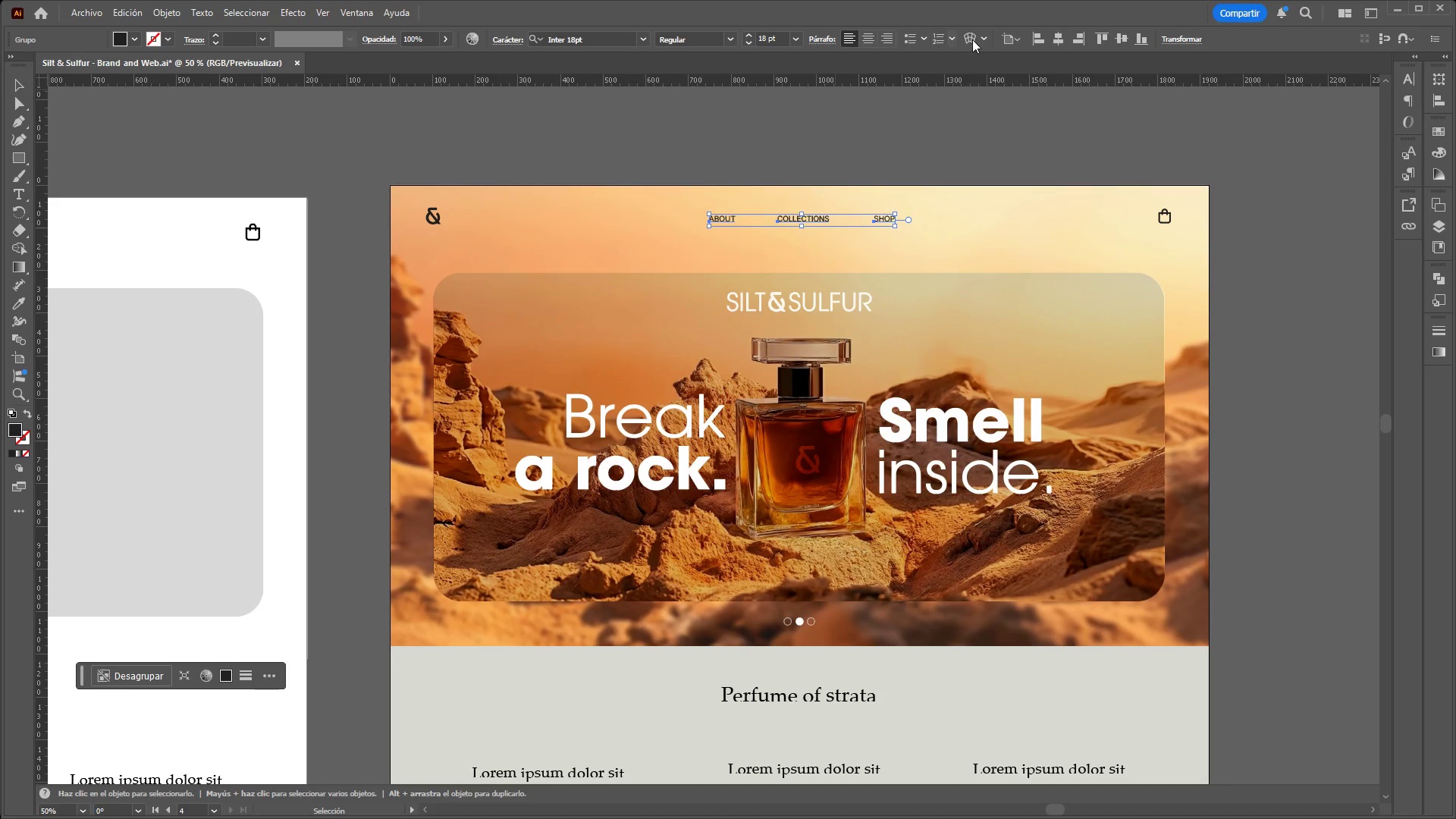 
left_click([1056, 42])
 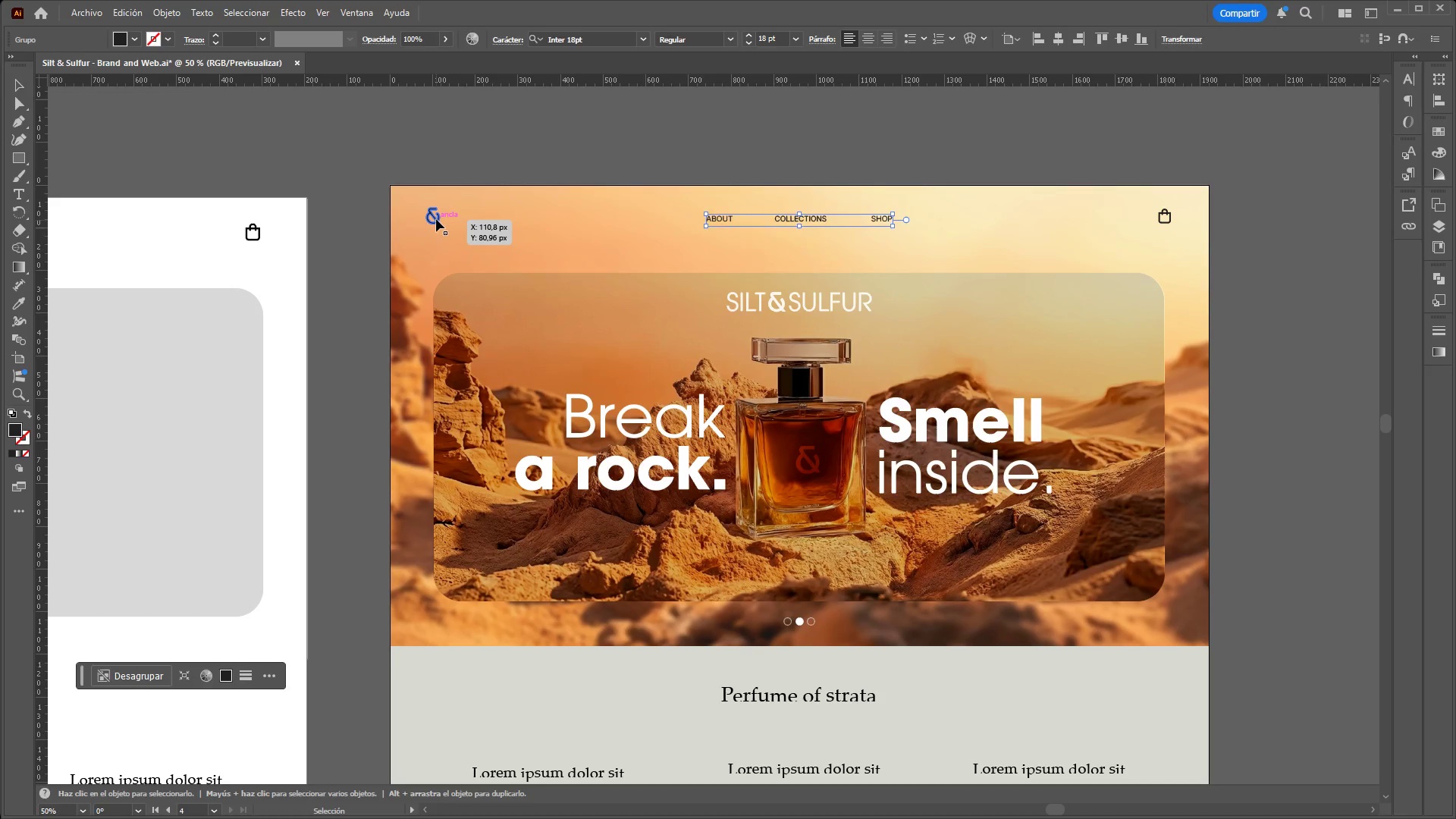 
hold_key(key=ShiftLeft, duration=1.5)
 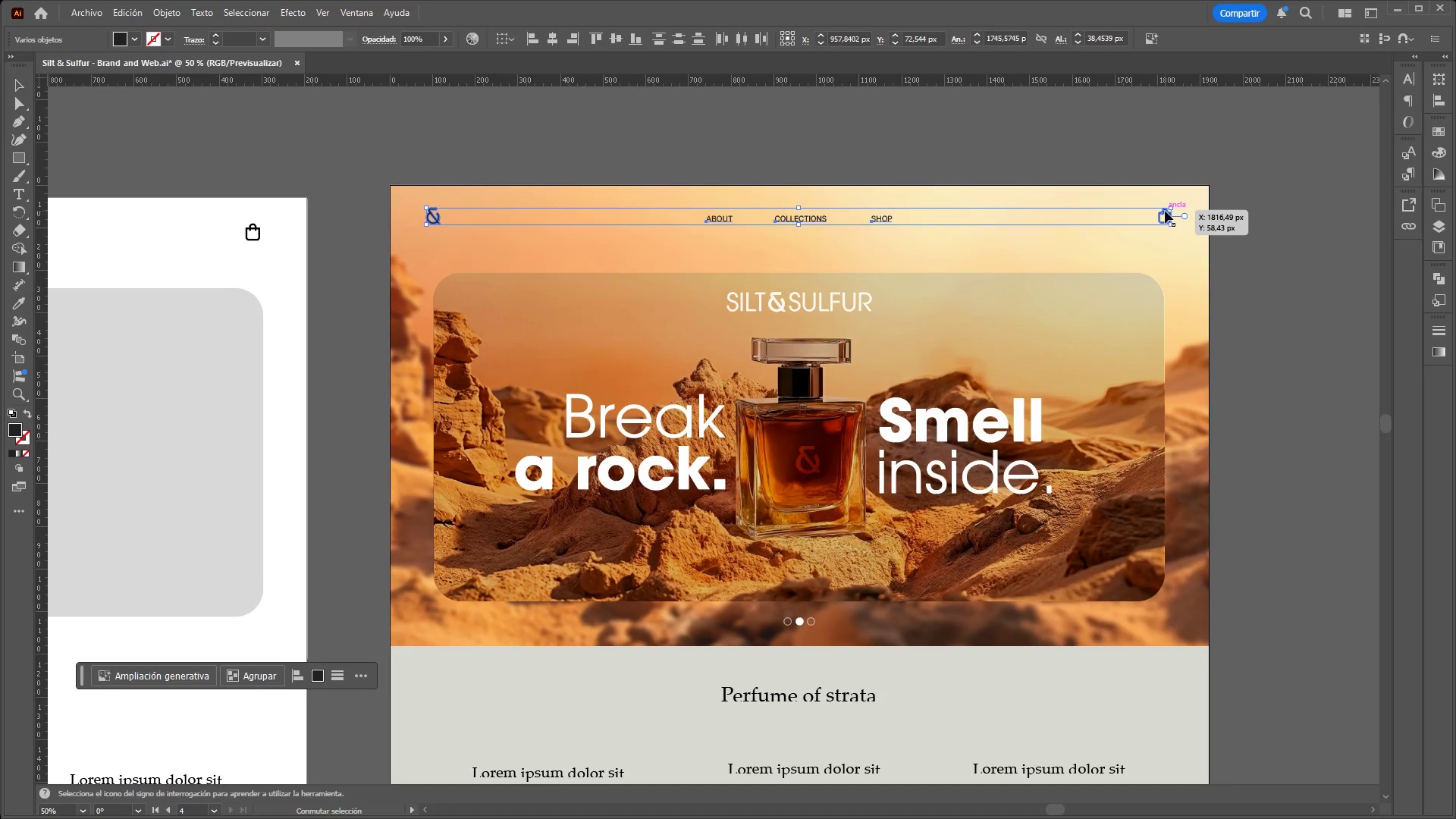 
hold_key(key=ShiftLeft, duration=0.62)
left_click([1165, 211])
 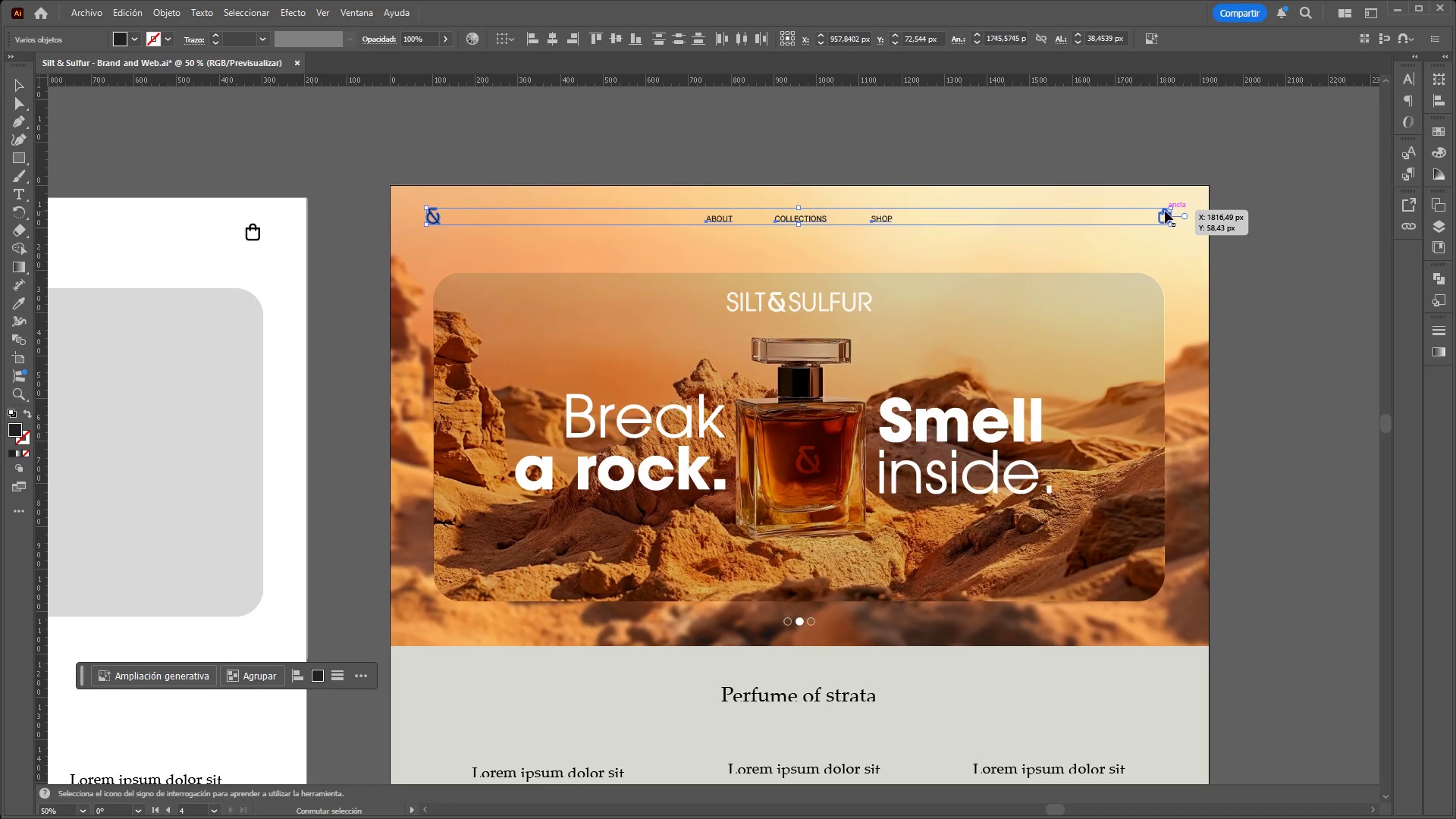 
hold_key(key=ShiftLeft, duration=19.05)
left_click([617, 42])
 